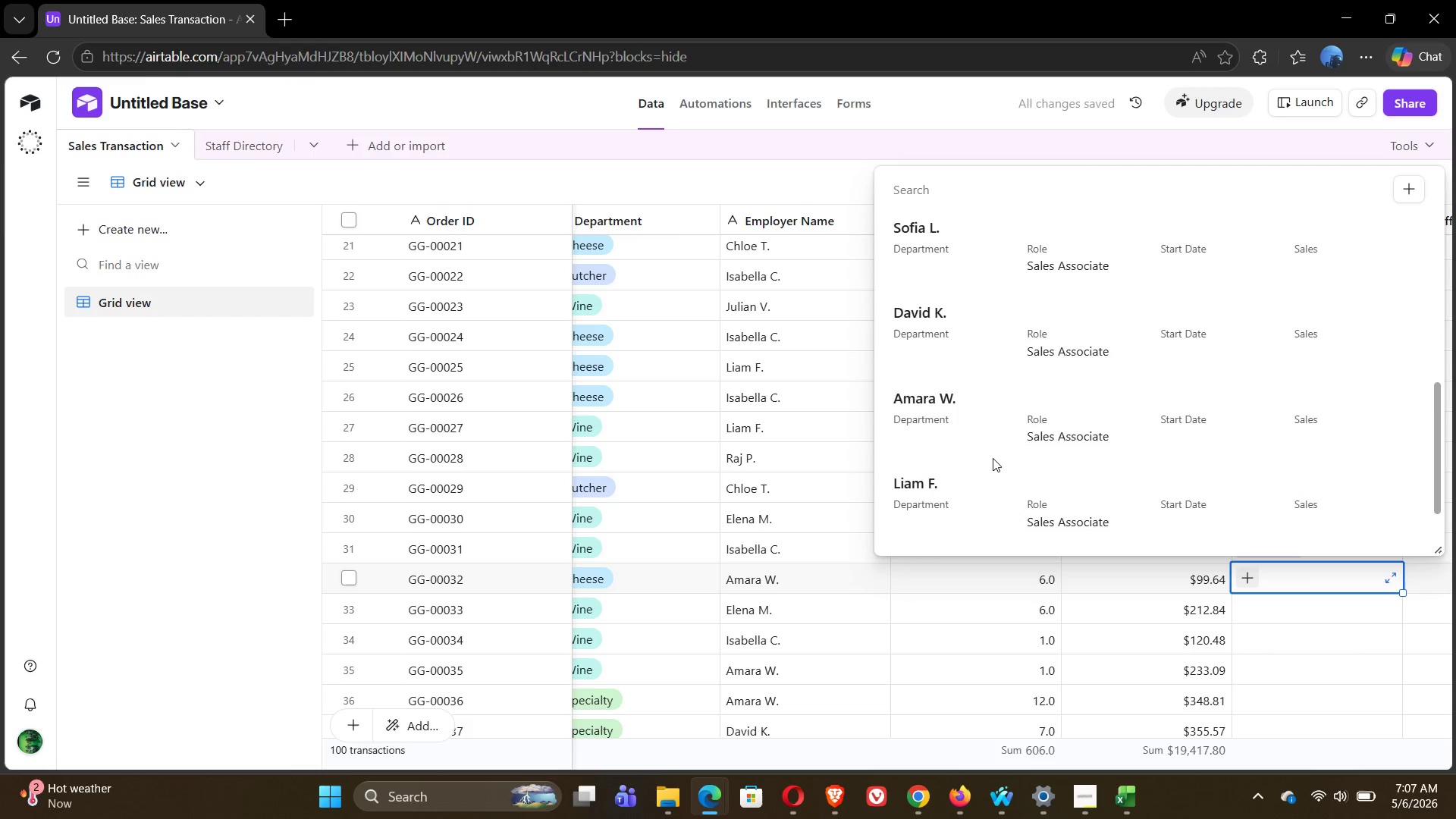 
left_click([934, 323])
 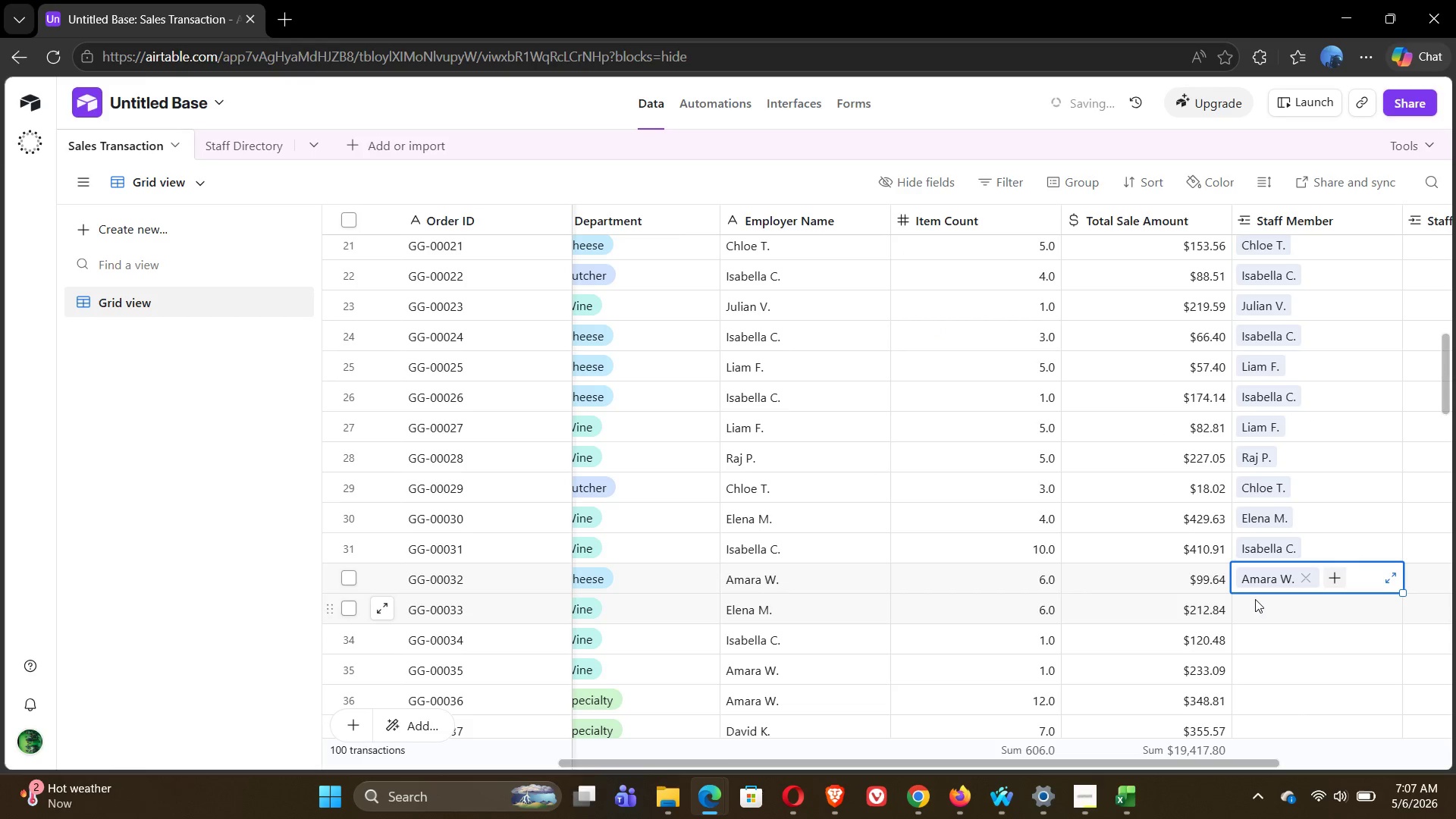 
left_click([1266, 607])
 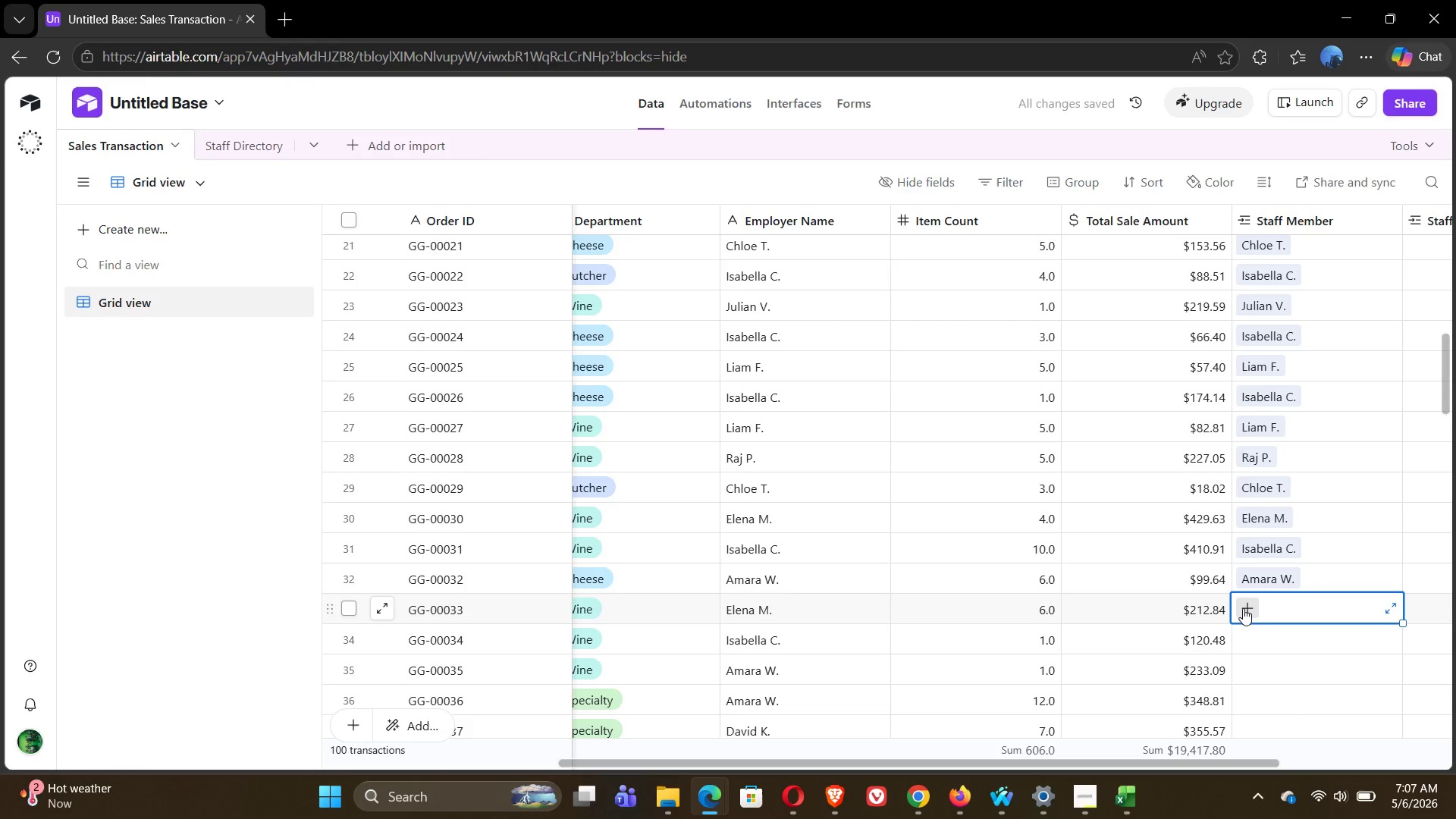 
left_click([1242, 608])
 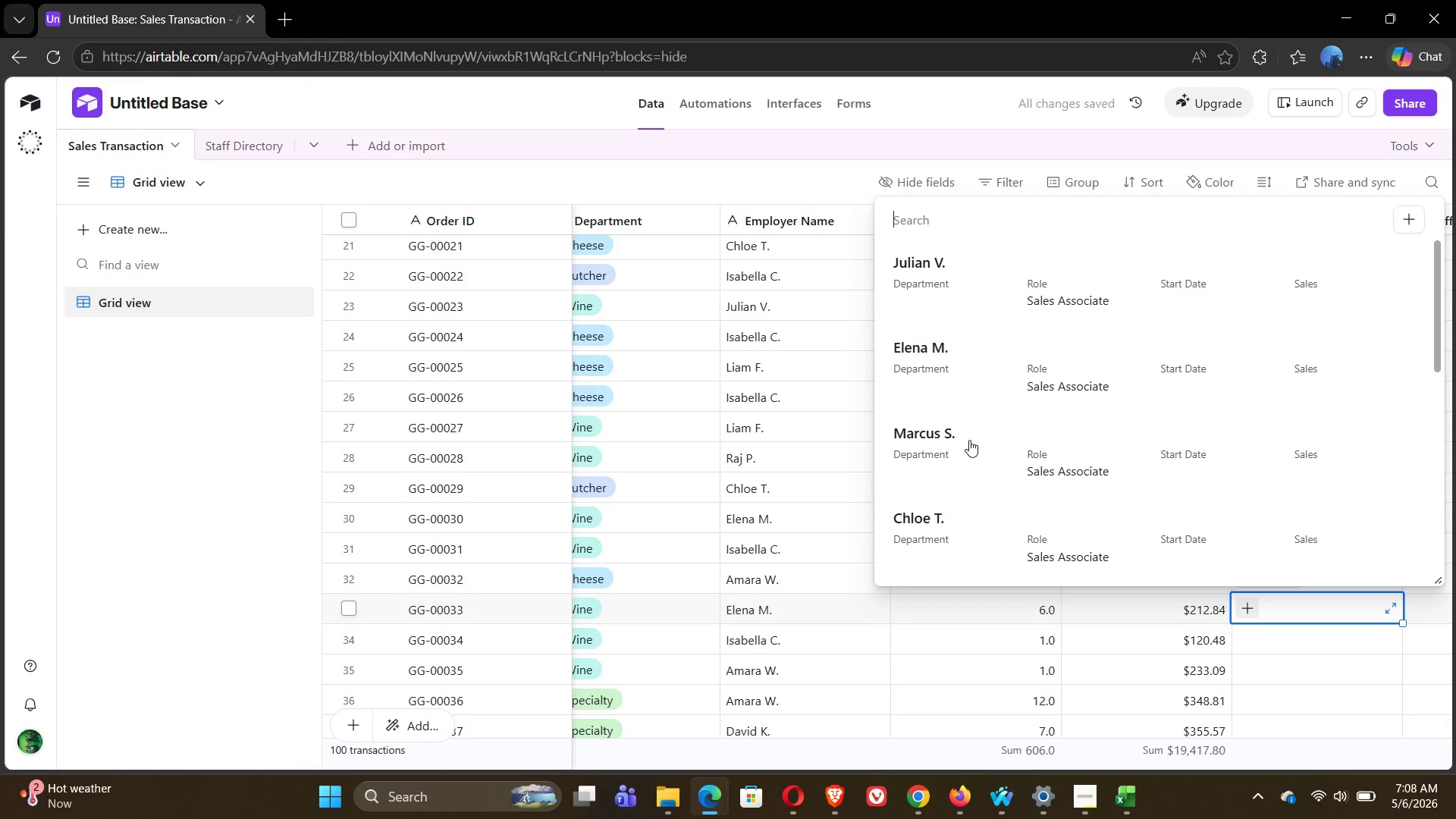 
left_click([938, 361])
 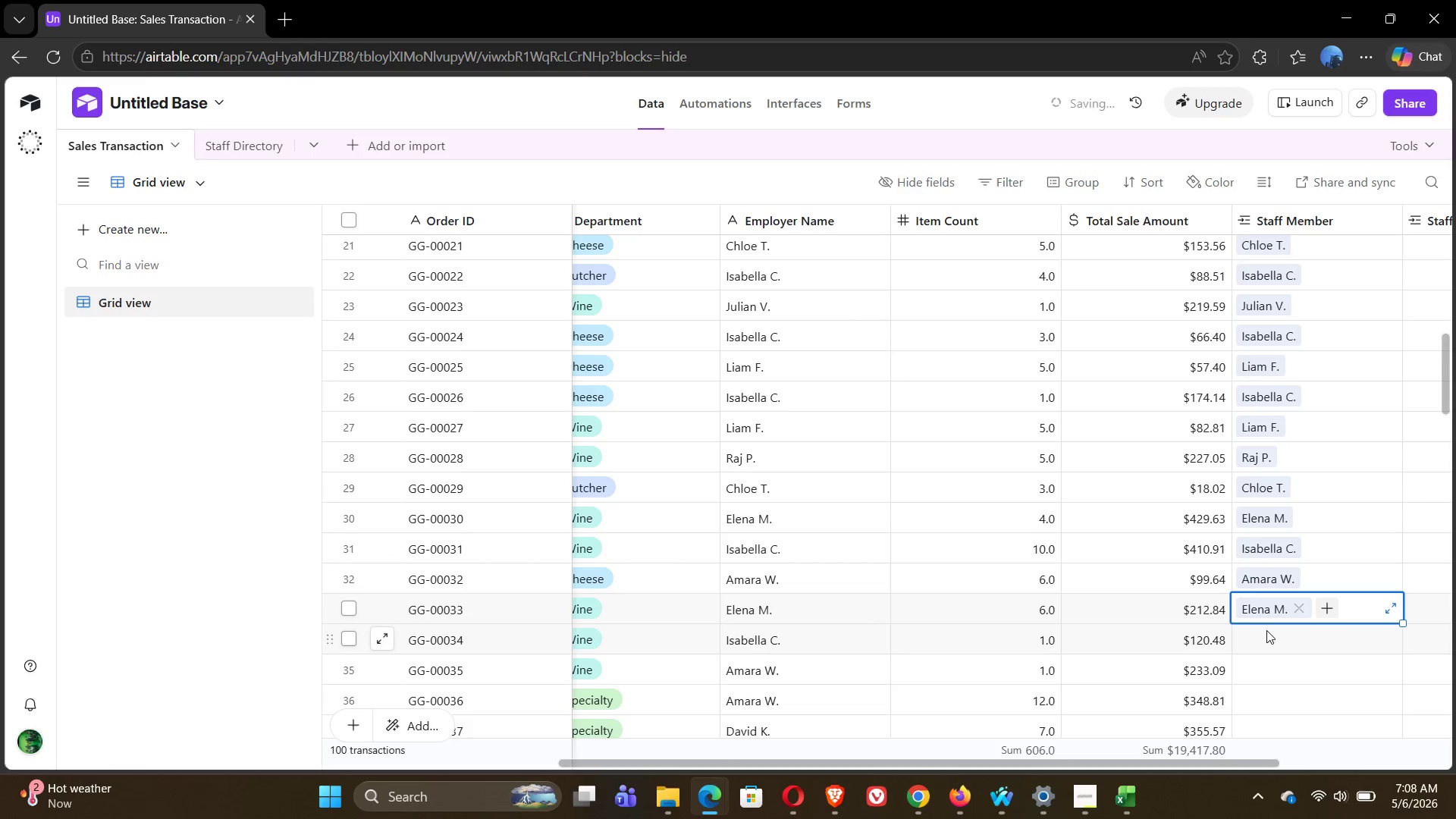 
left_click([1269, 646])
 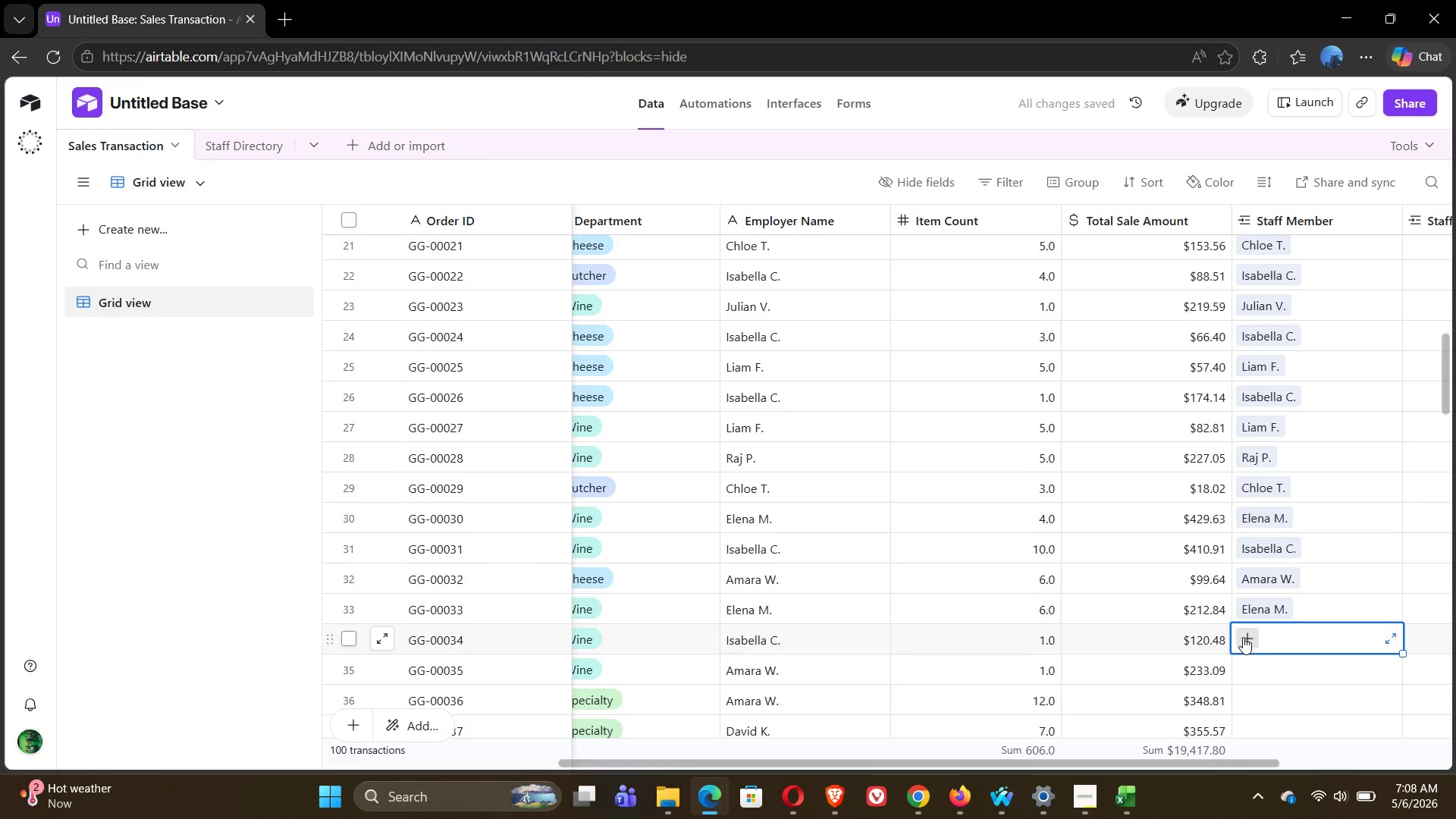 
left_click([1243, 637])
 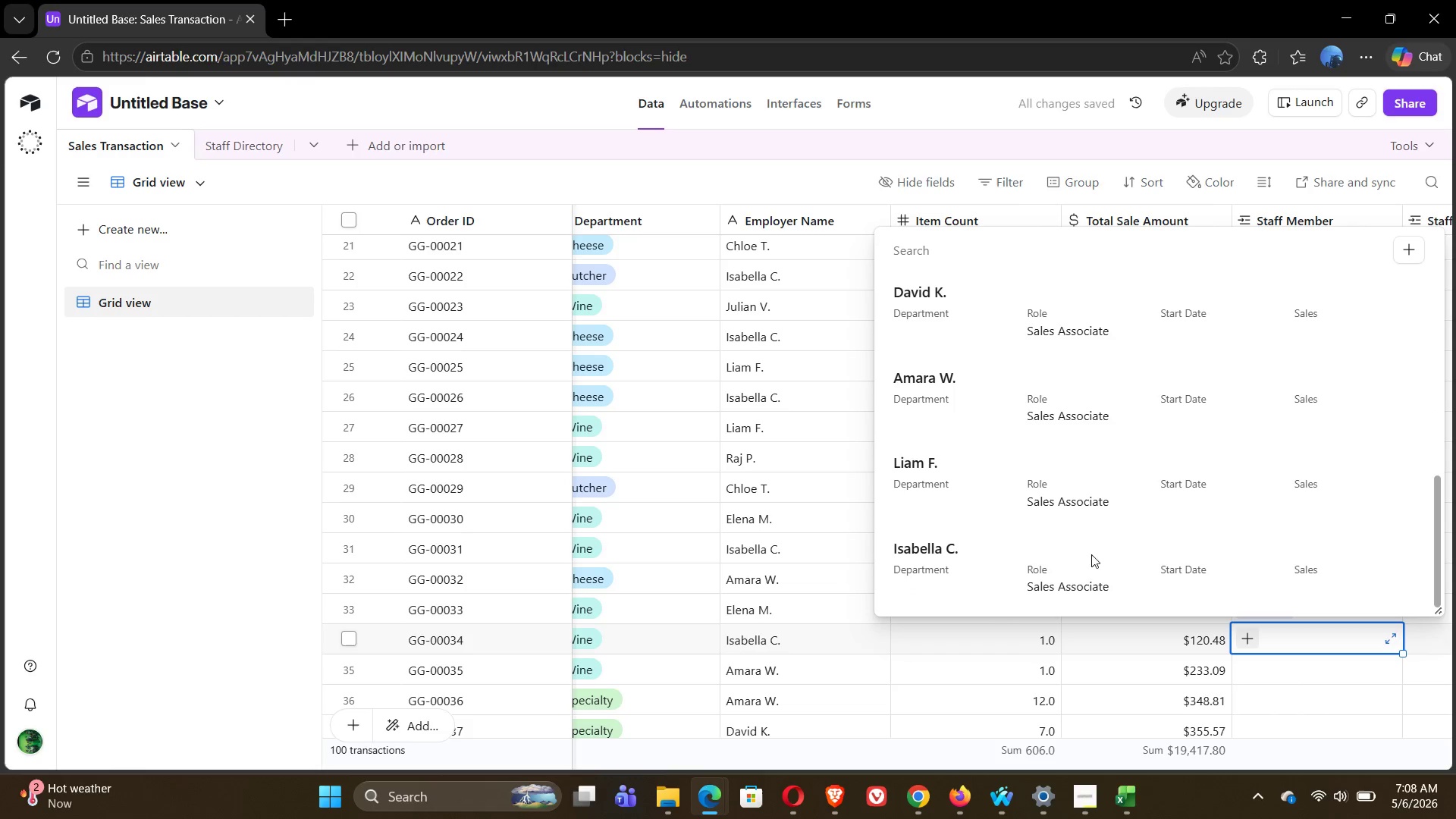 
left_click([938, 554])
 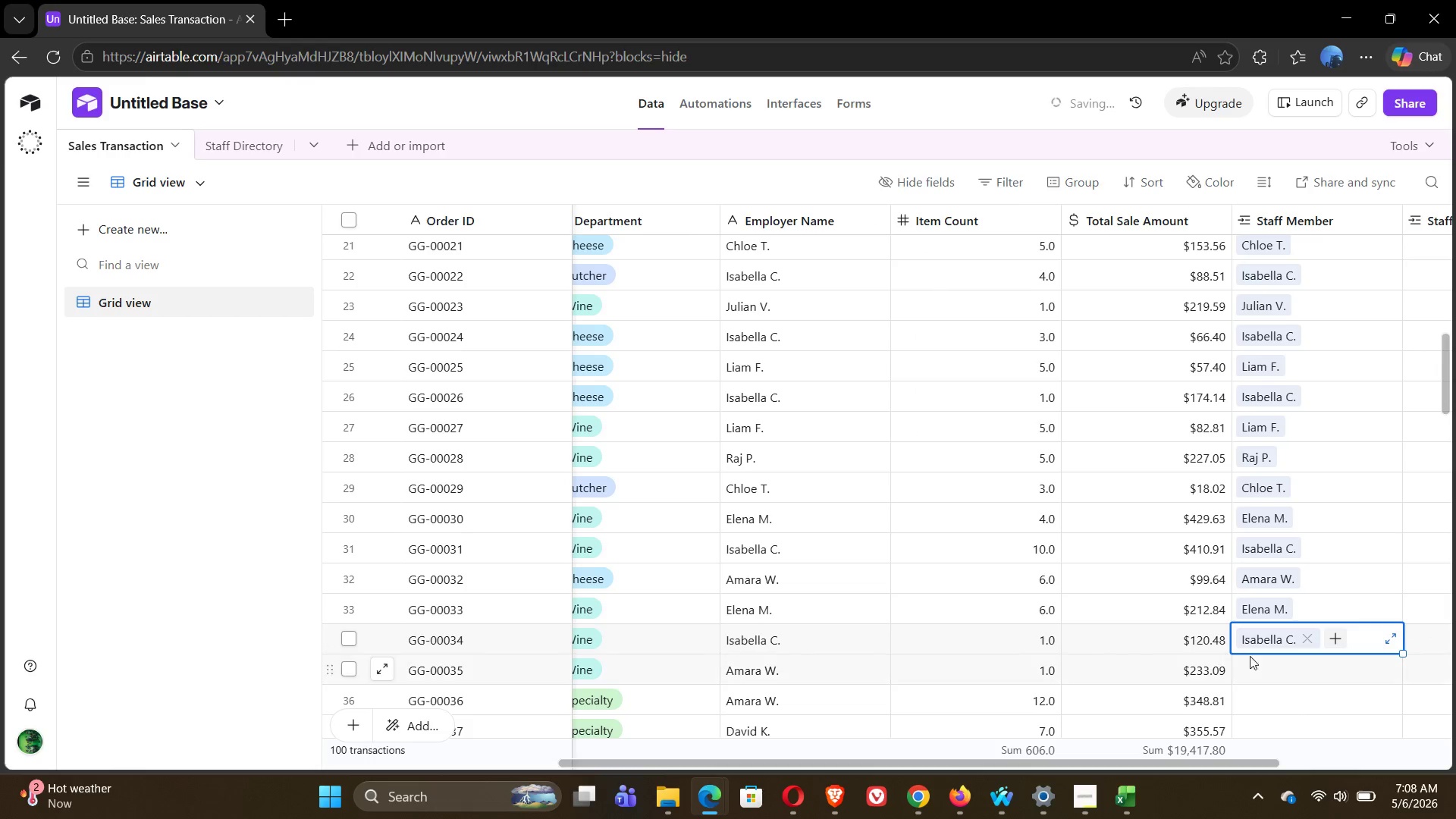 
left_click([1263, 665])
 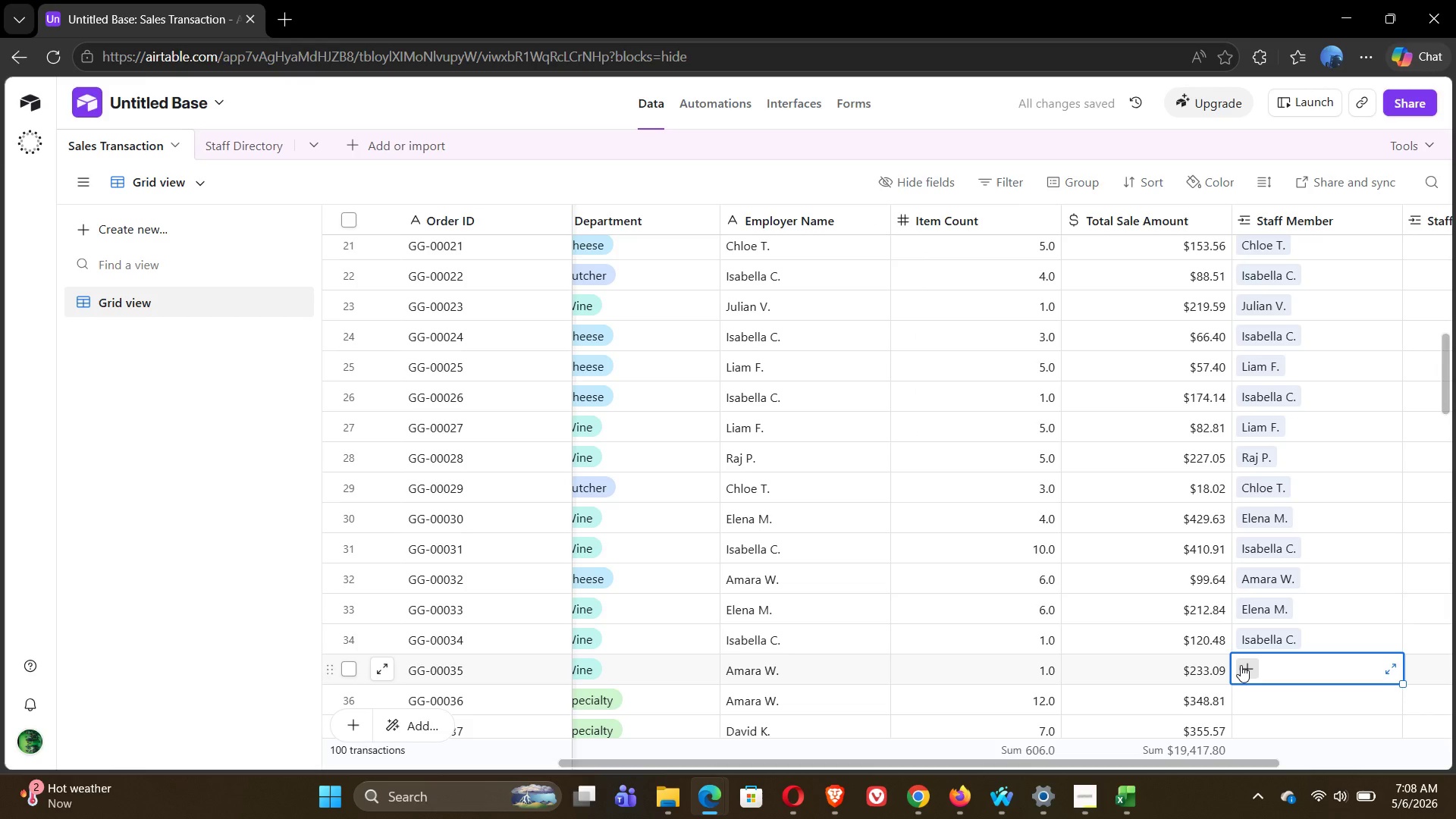 
left_click([1241, 665])
 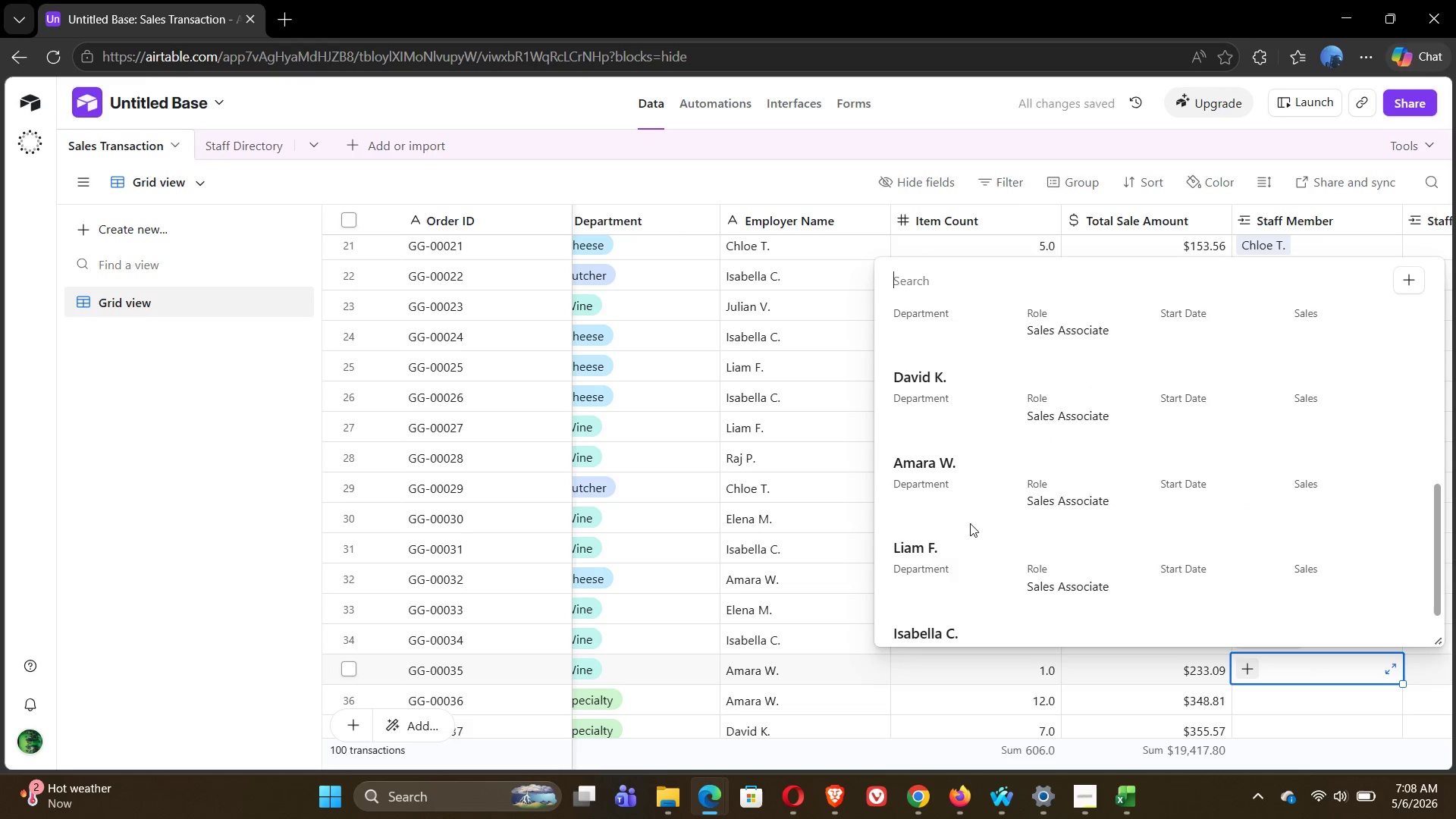 
left_click([930, 464])
 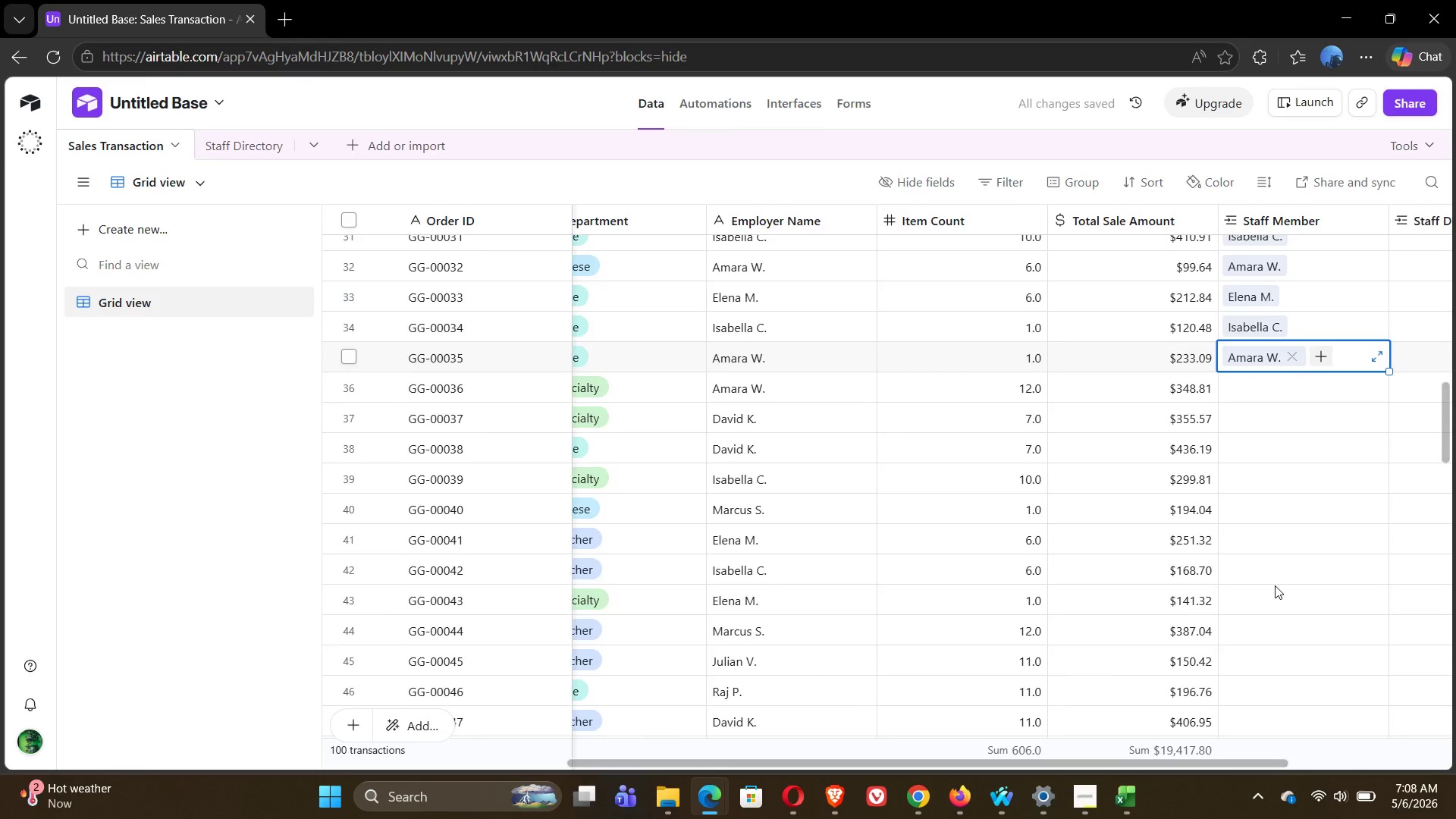 
left_click([1241, 380])
 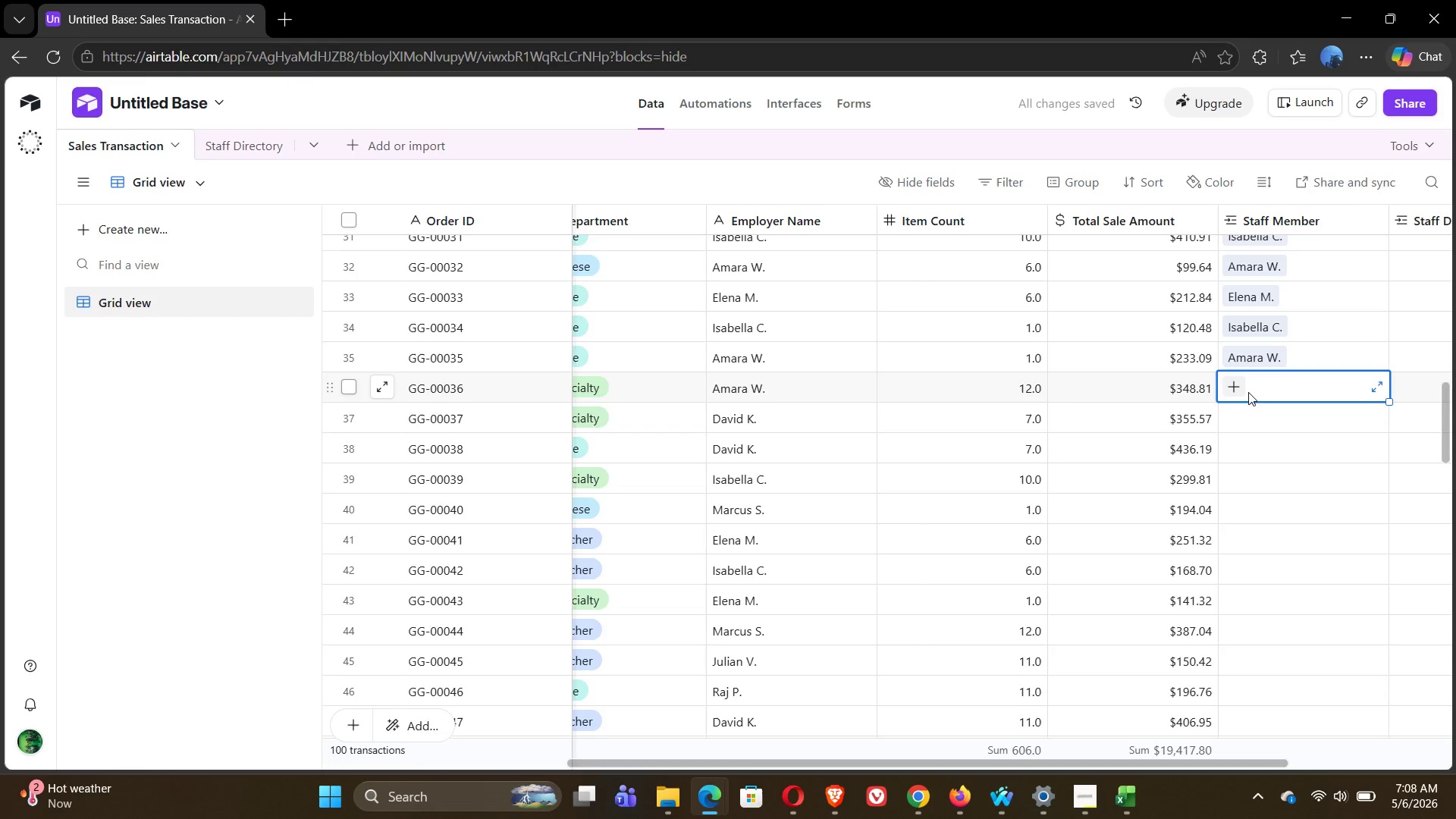 
left_click([1232, 378])
 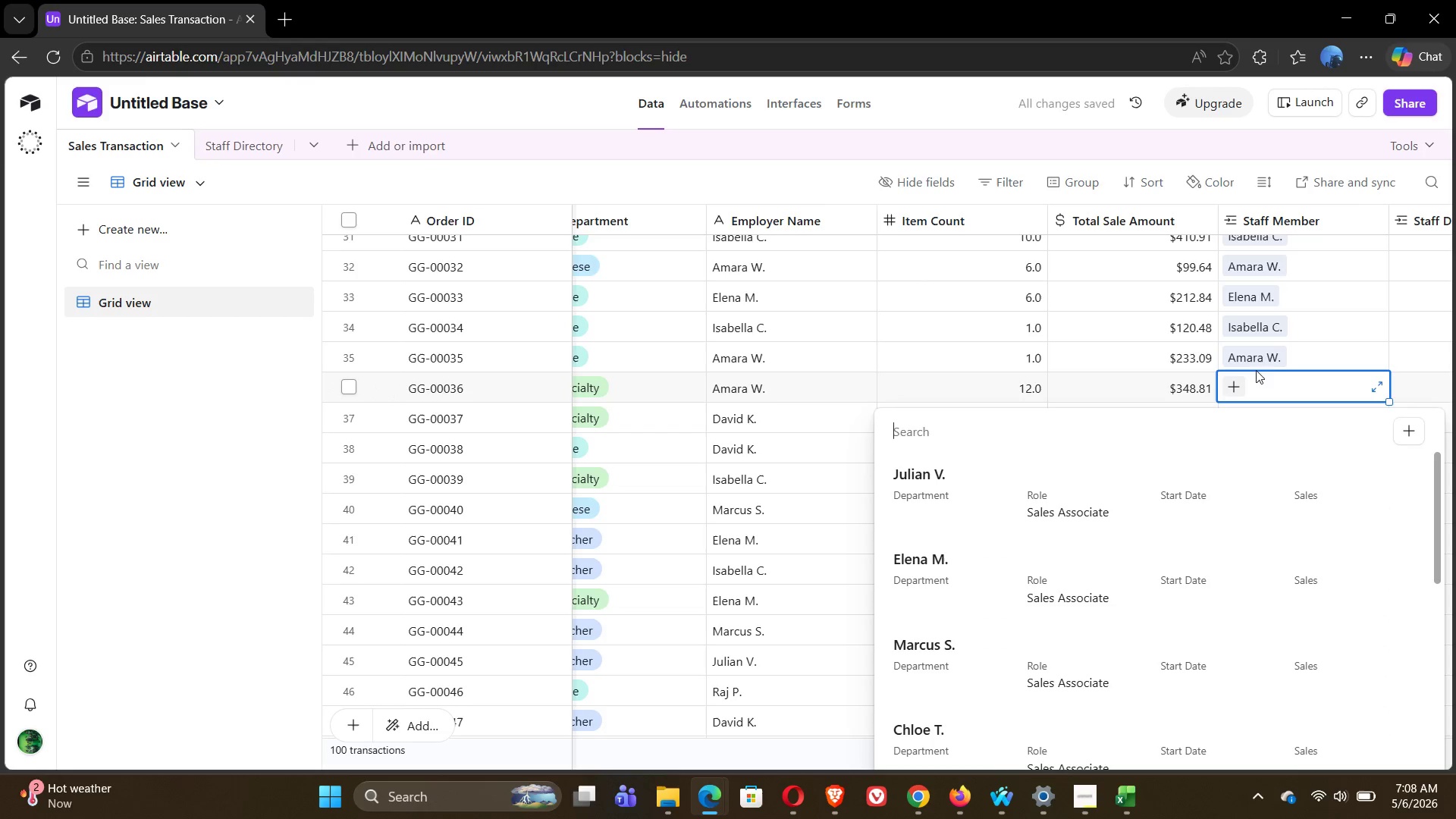 
left_click([1293, 356])
 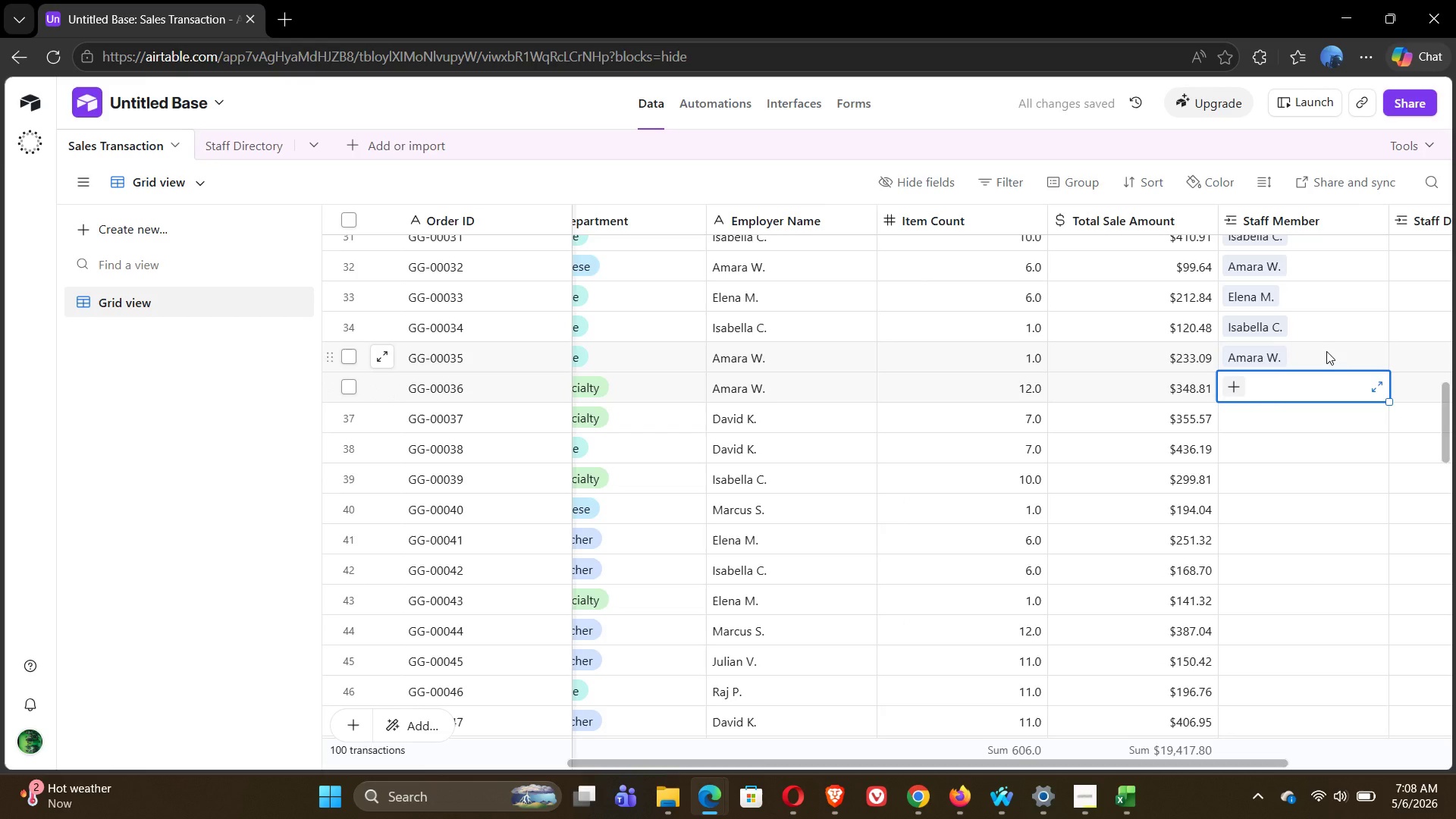 
left_click([1326, 351])
 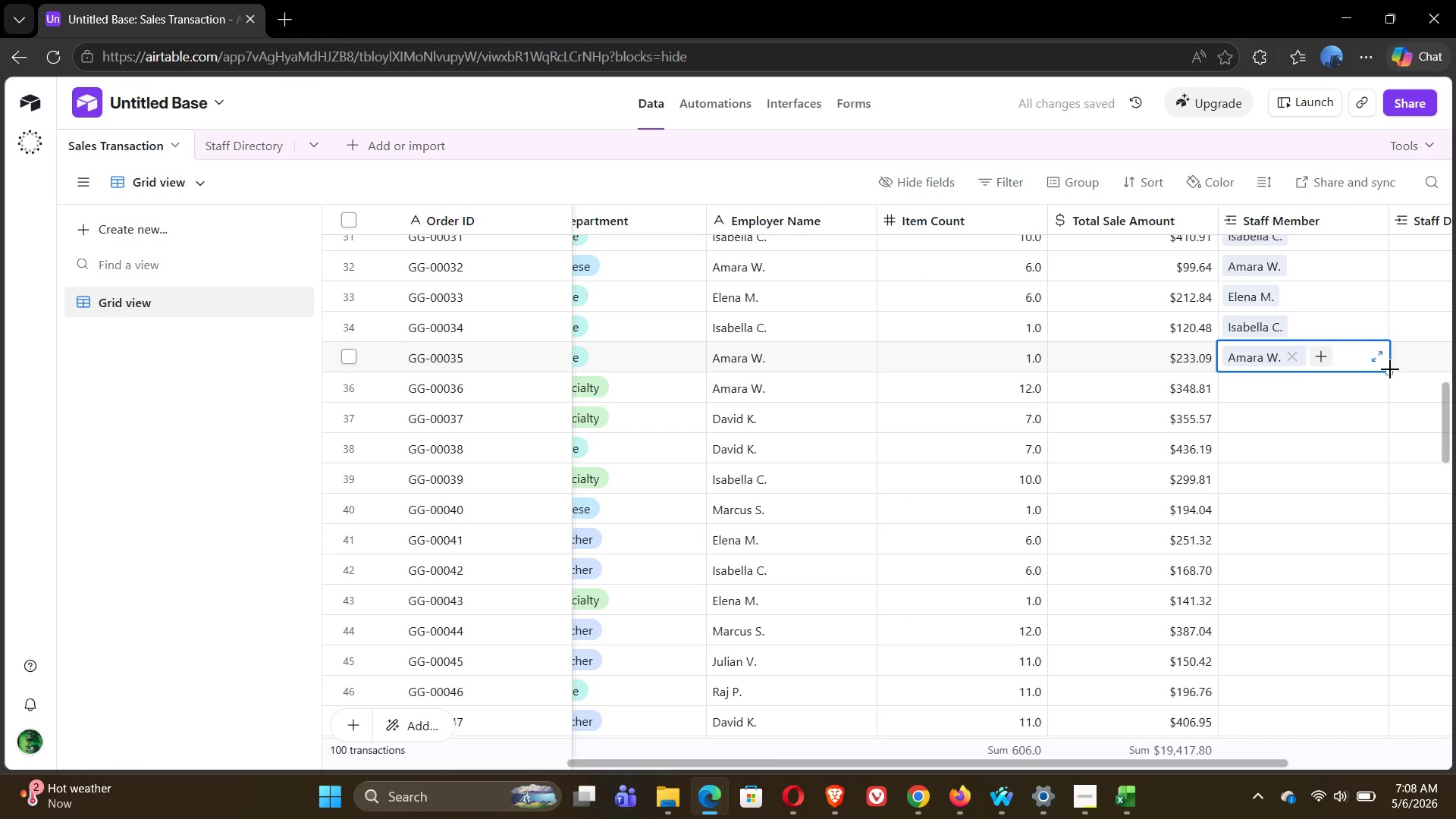 
left_click_drag(start_coordinate=[1390, 369], to_coordinate=[1389, 384])
 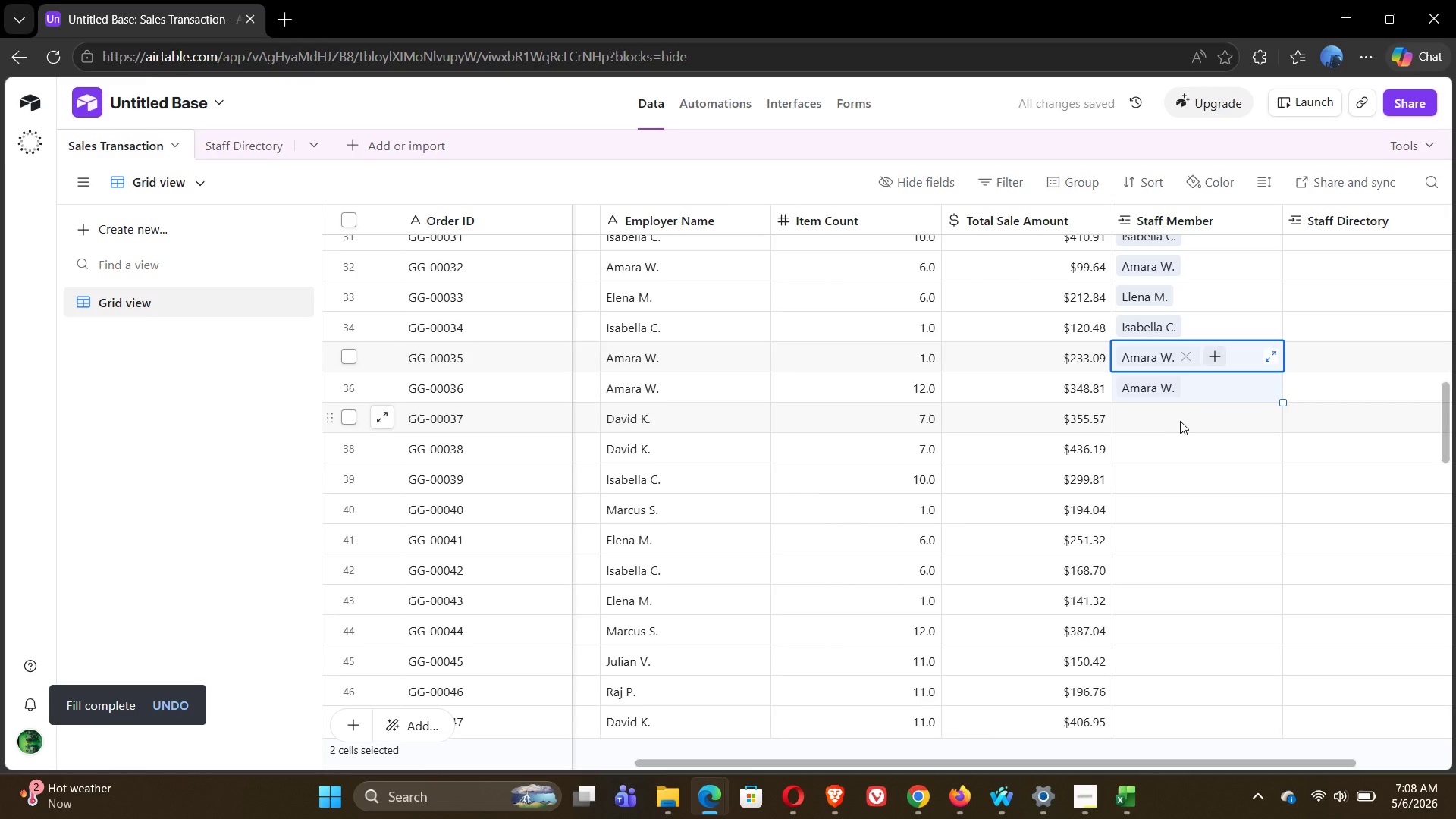 
left_click([1160, 421])
 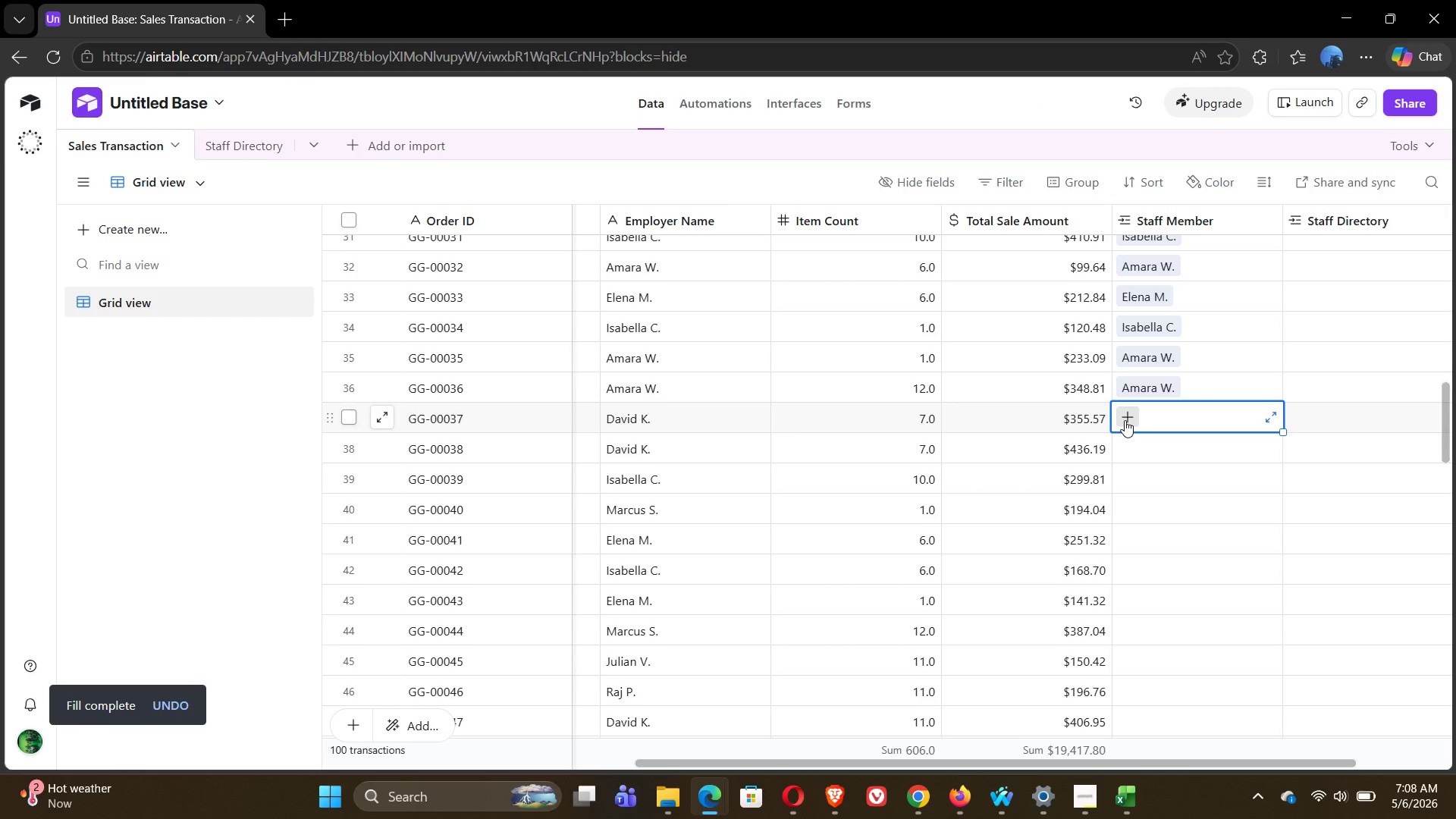 
wait(6.73)
 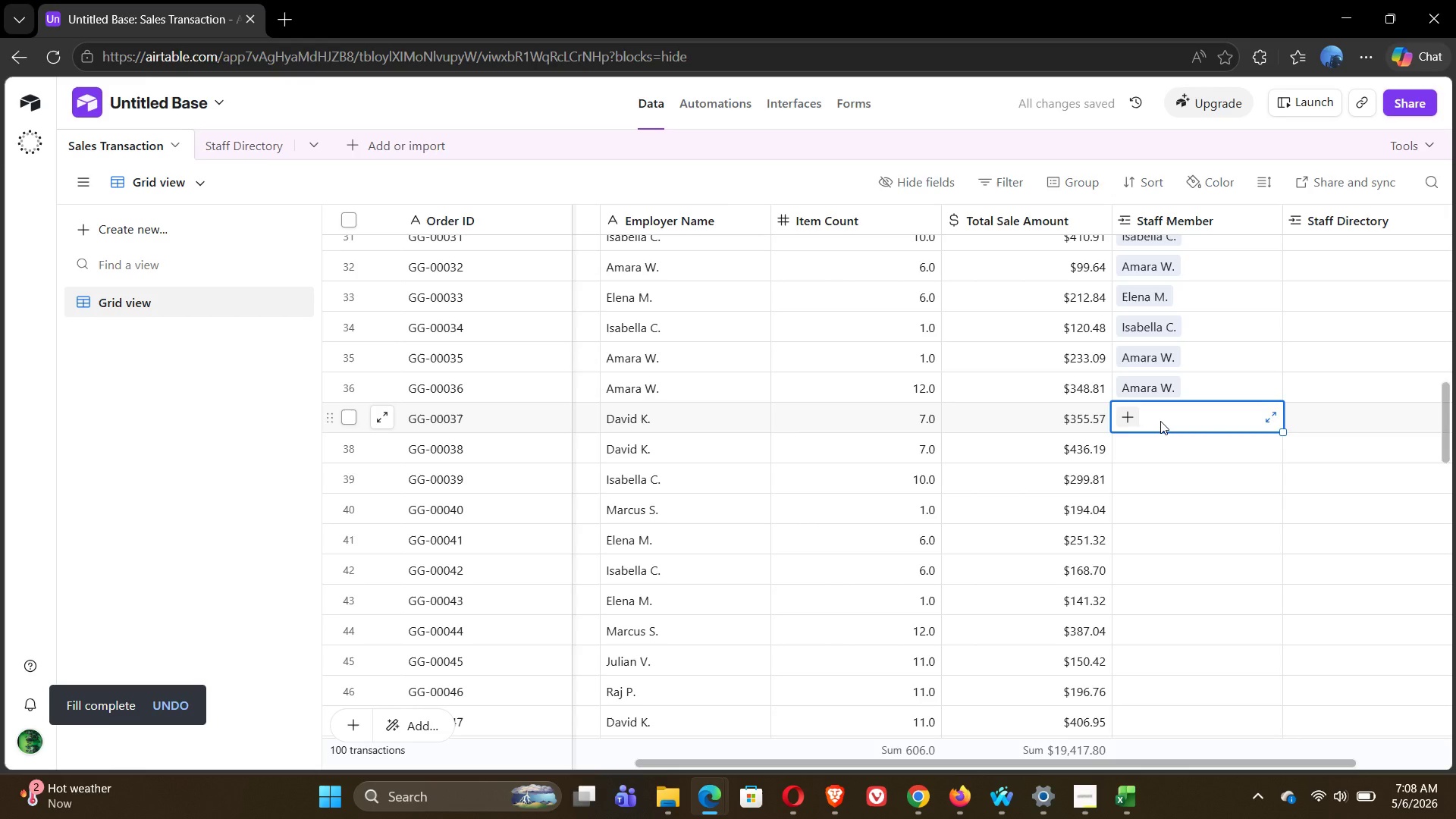 
left_click([1126, 420])
 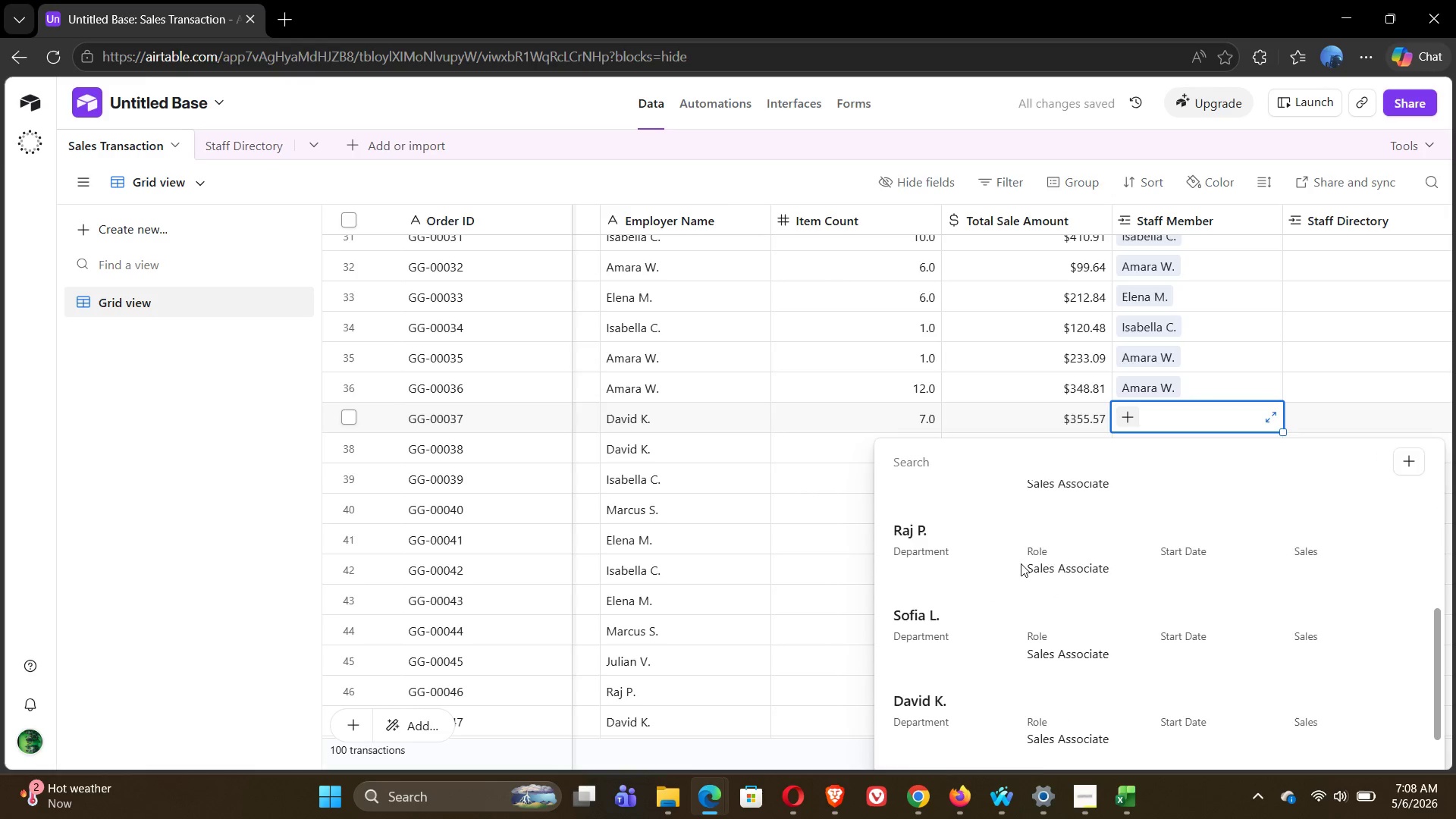 
left_click([944, 576])
 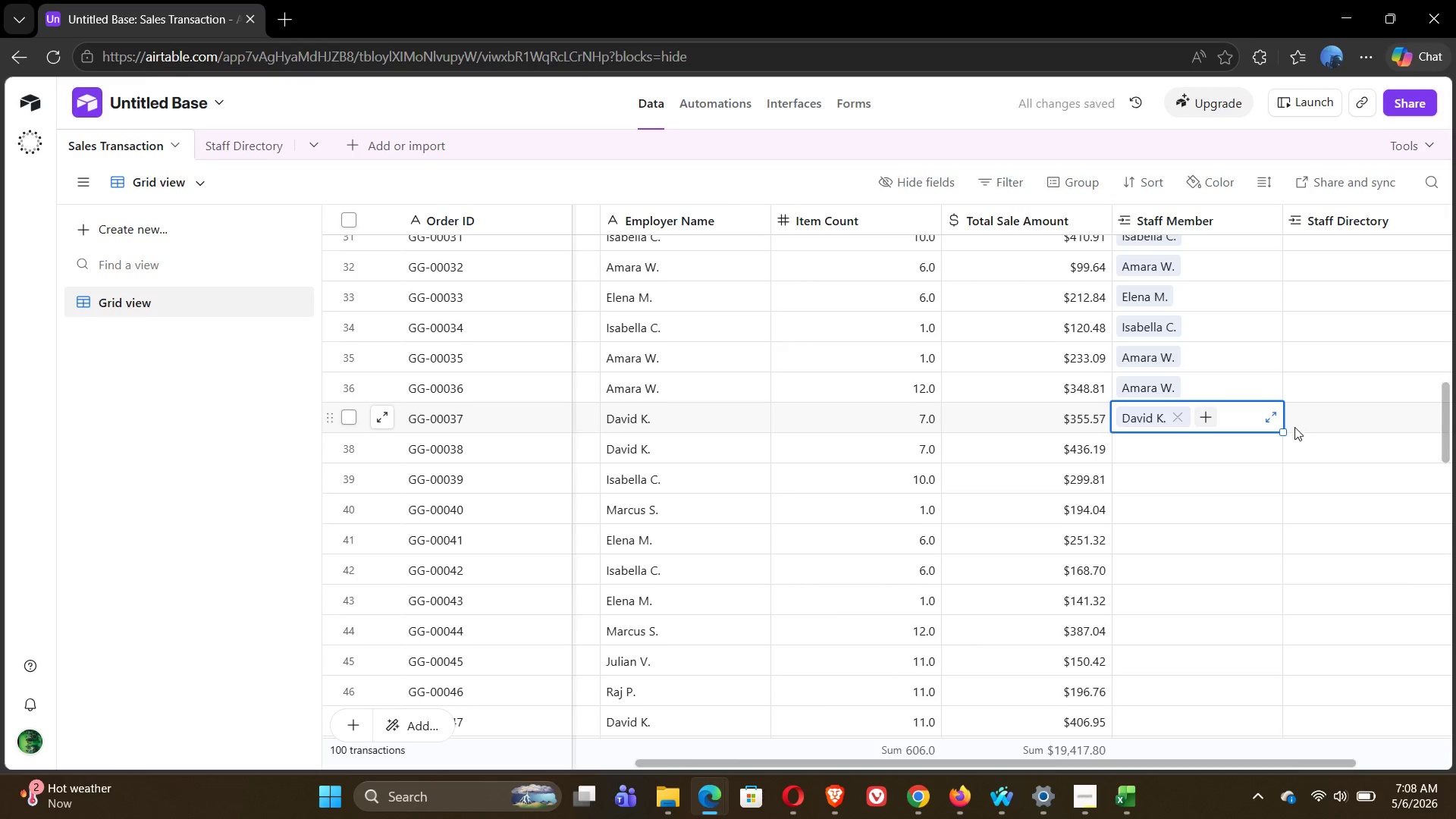 
left_click_drag(start_coordinate=[1282, 431], to_coordinate=[1282, 444])
 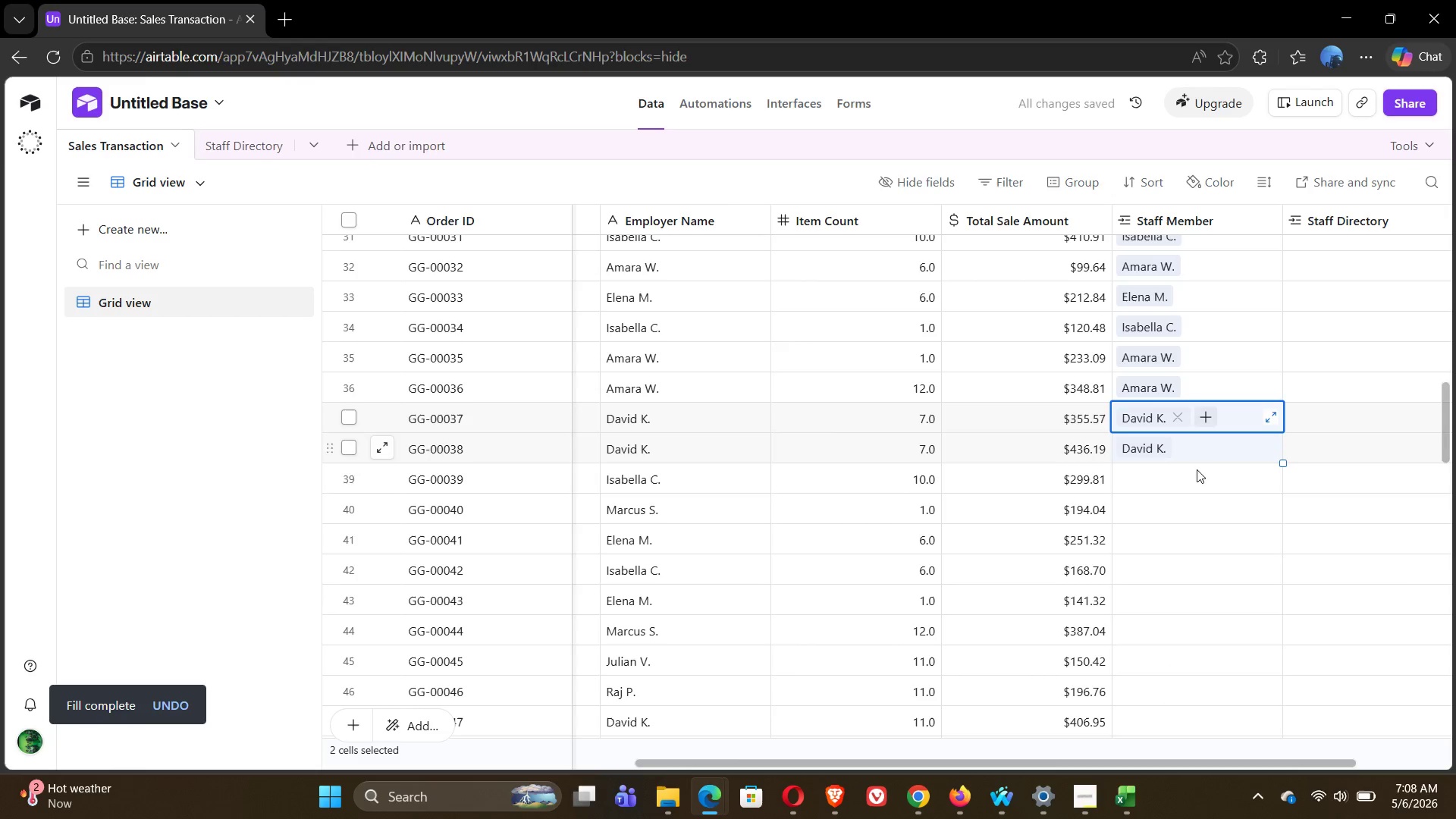 
left_click([1163, 475])
 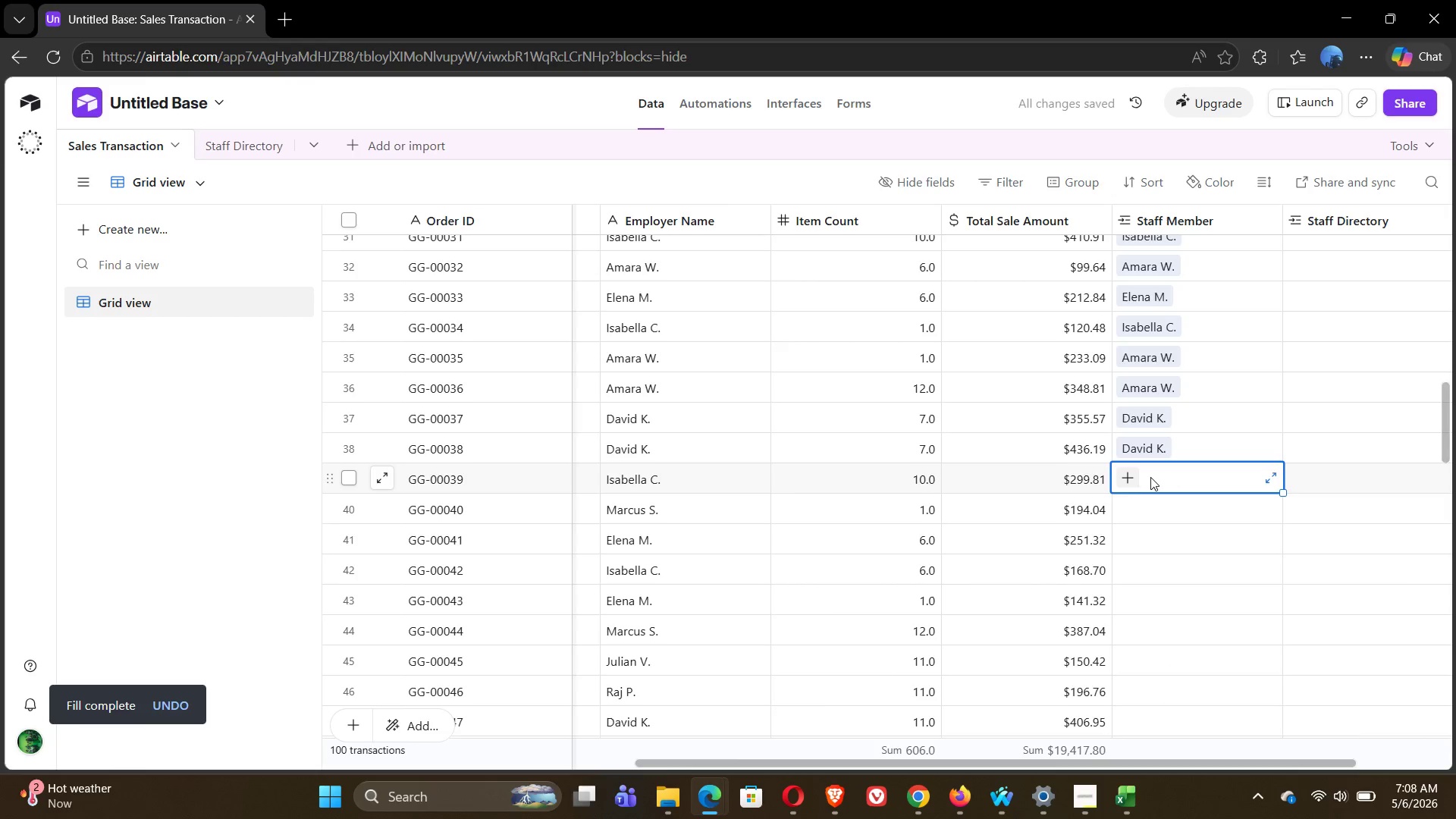 
left_click([1133, 477])
 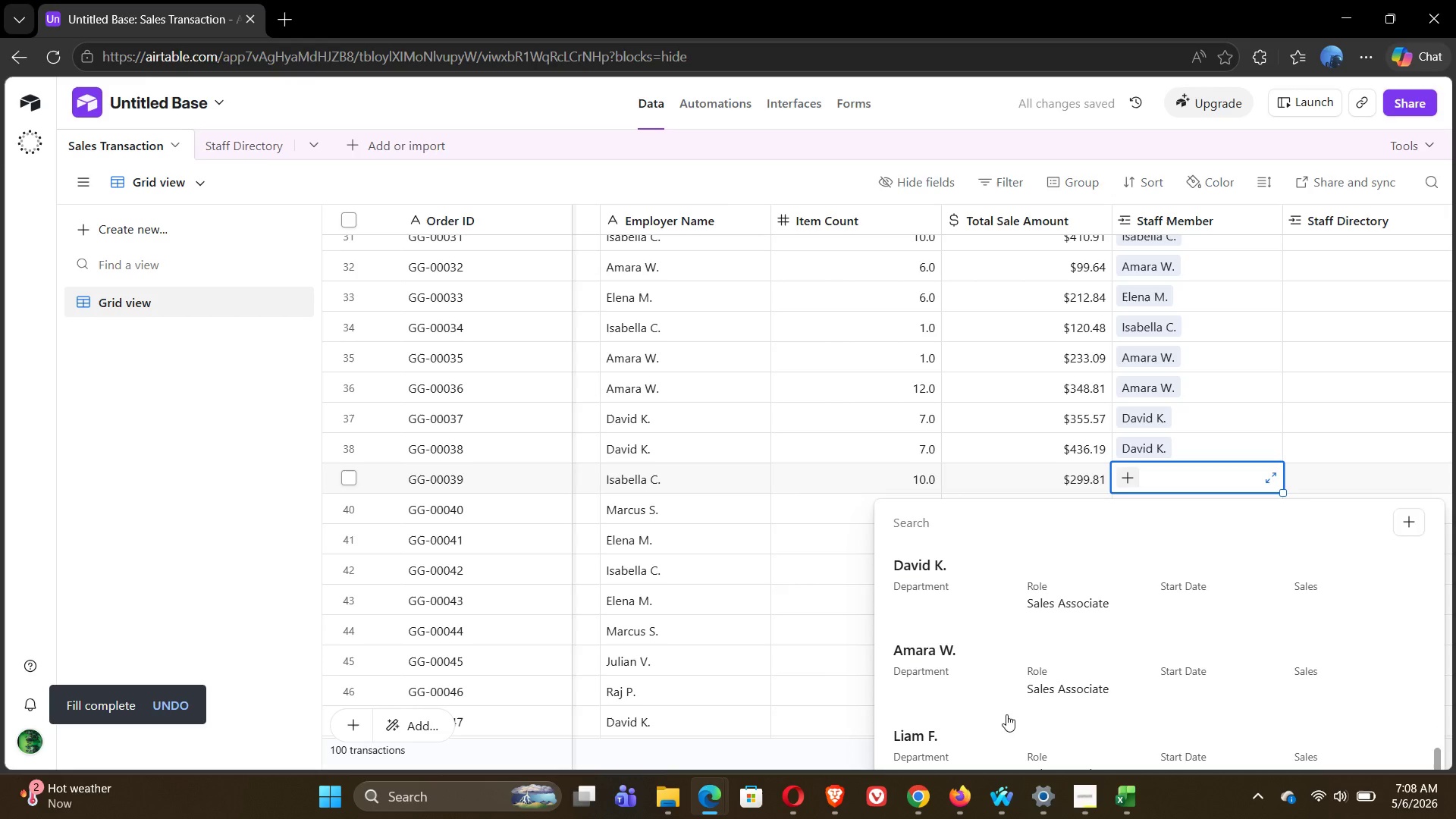 
wait(6.61)
 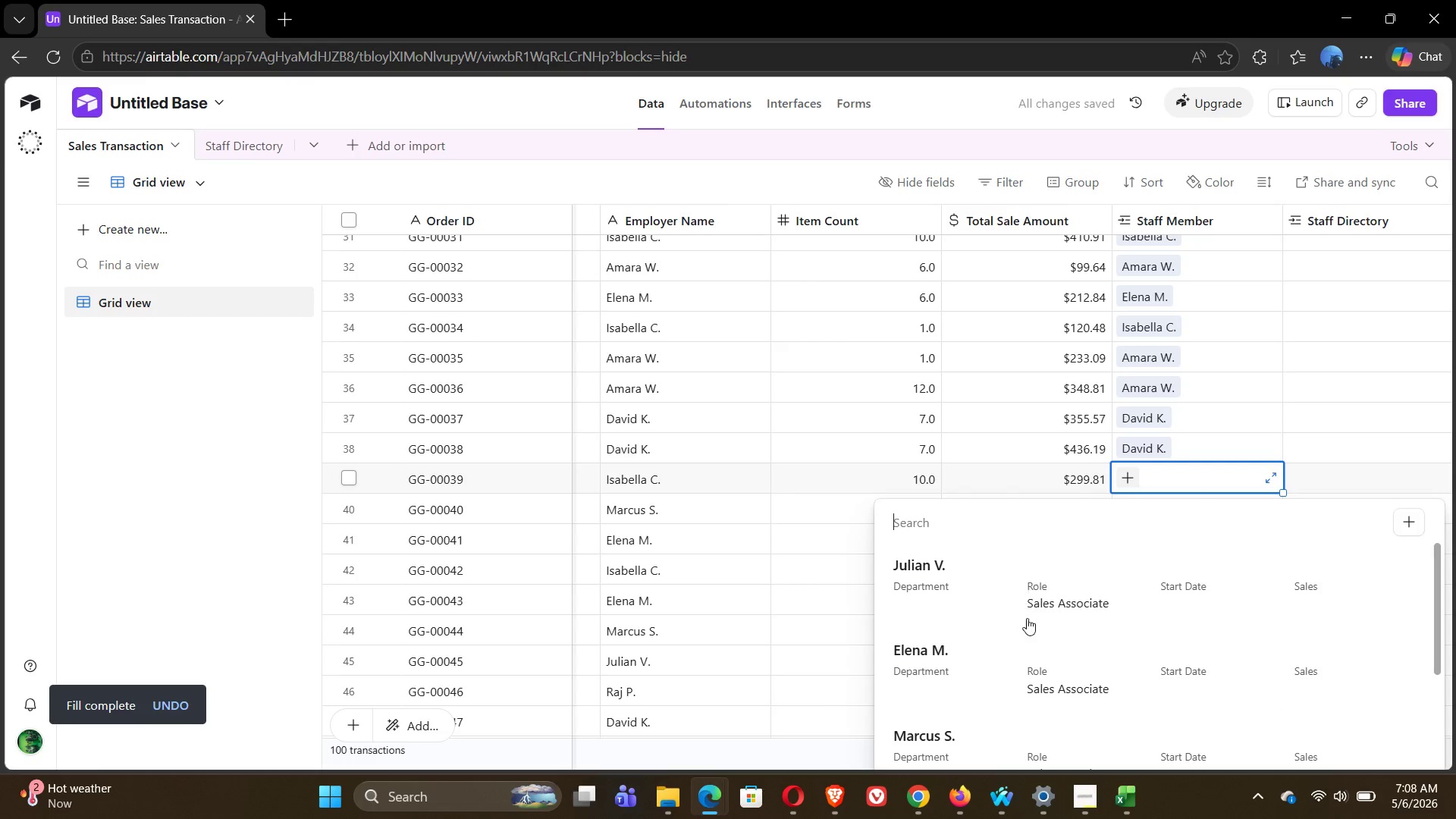 
left_click([1181, 490])
 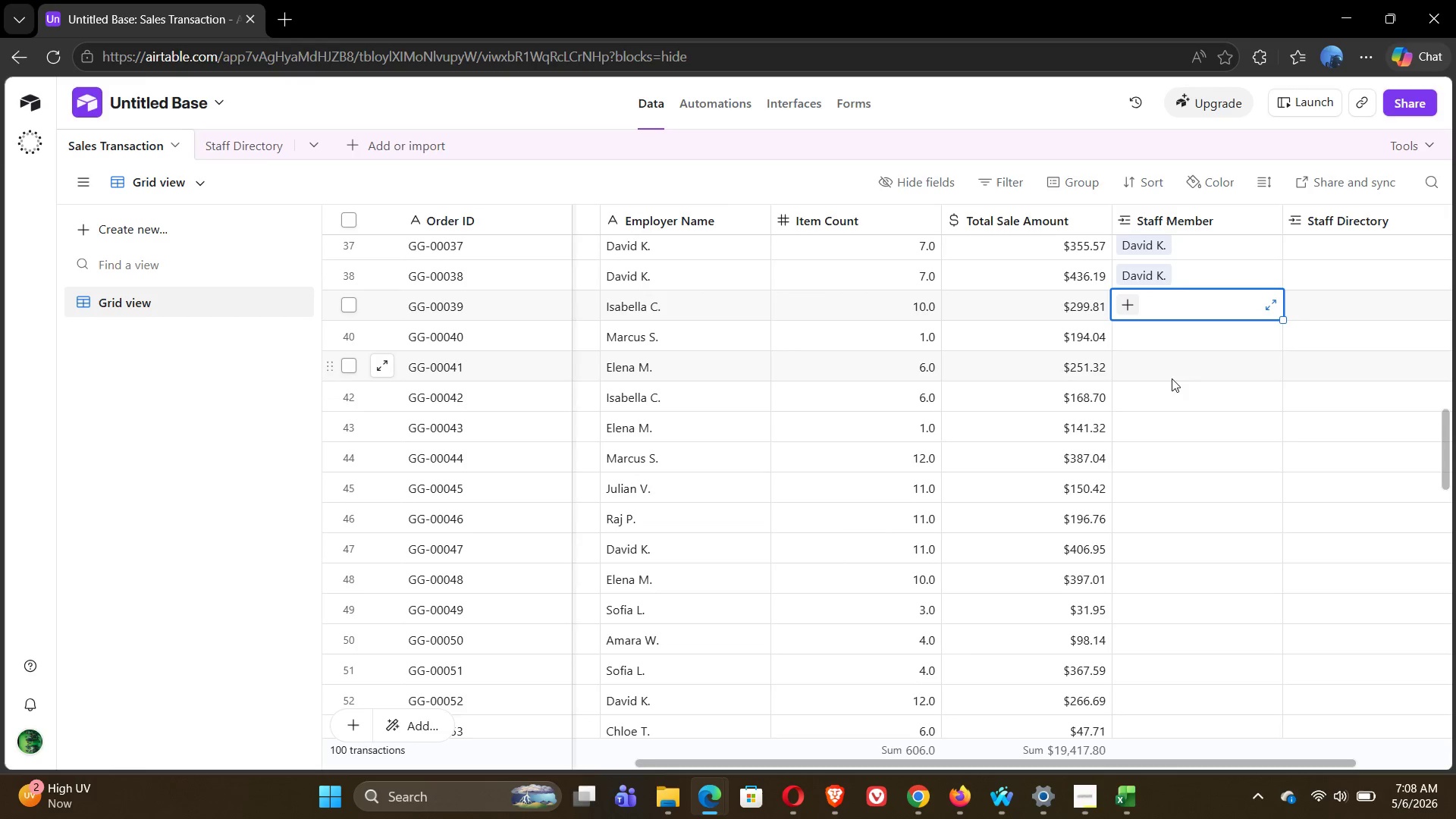 
left_click([1131, 305])
 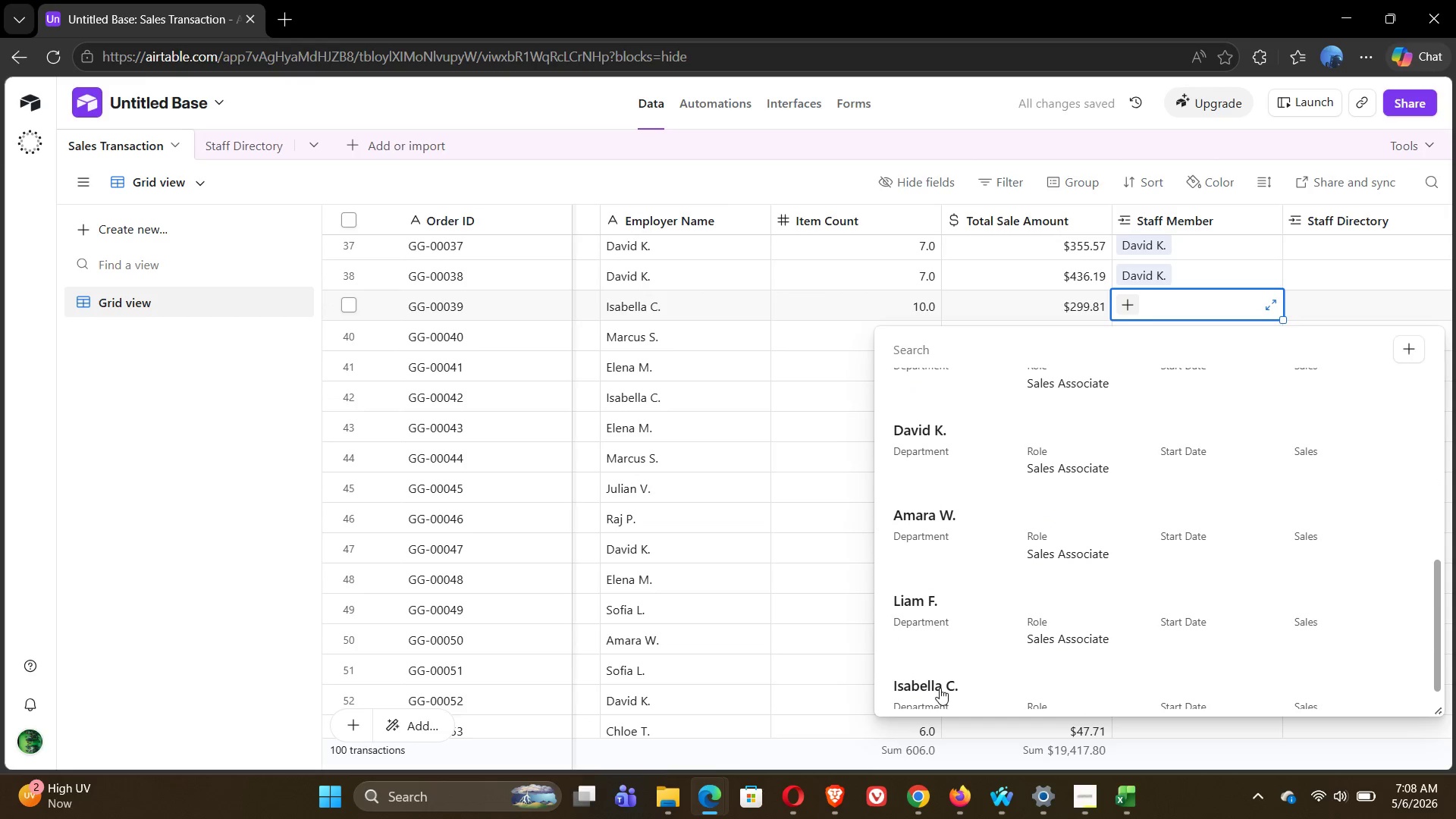 
left_click([937, 682])
 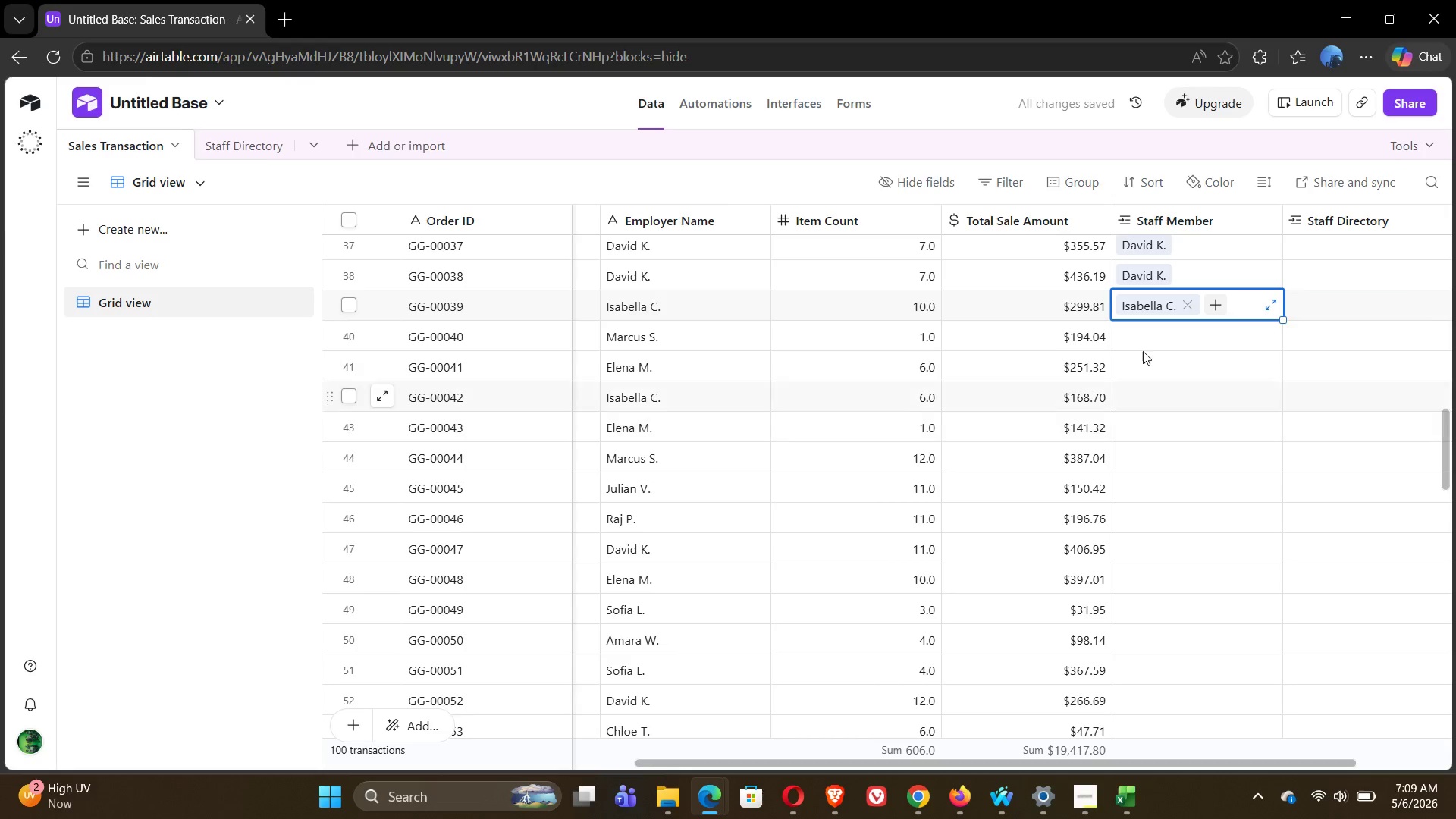 
left_click([1144, 338])
 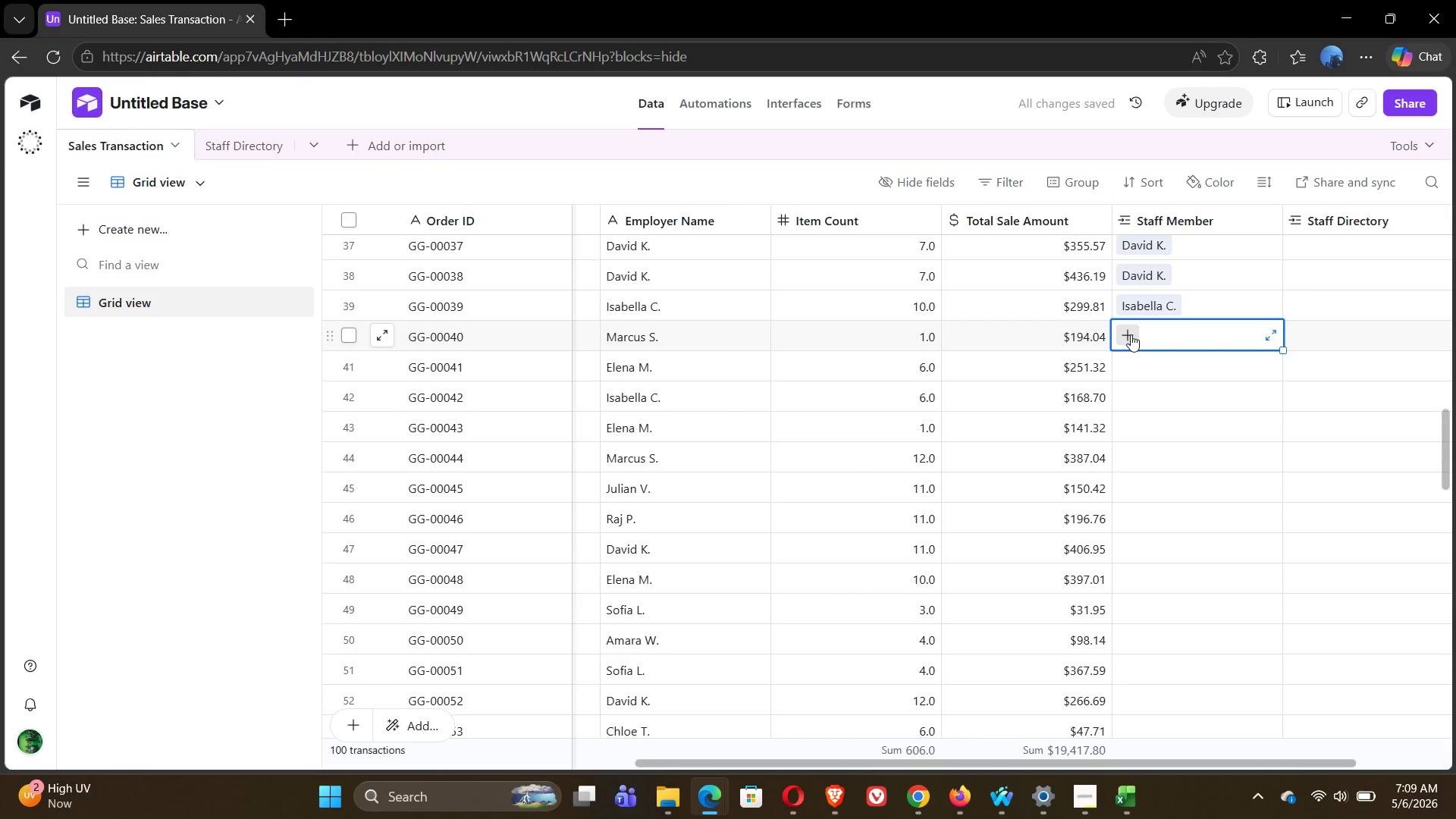 
wait(5.09)
 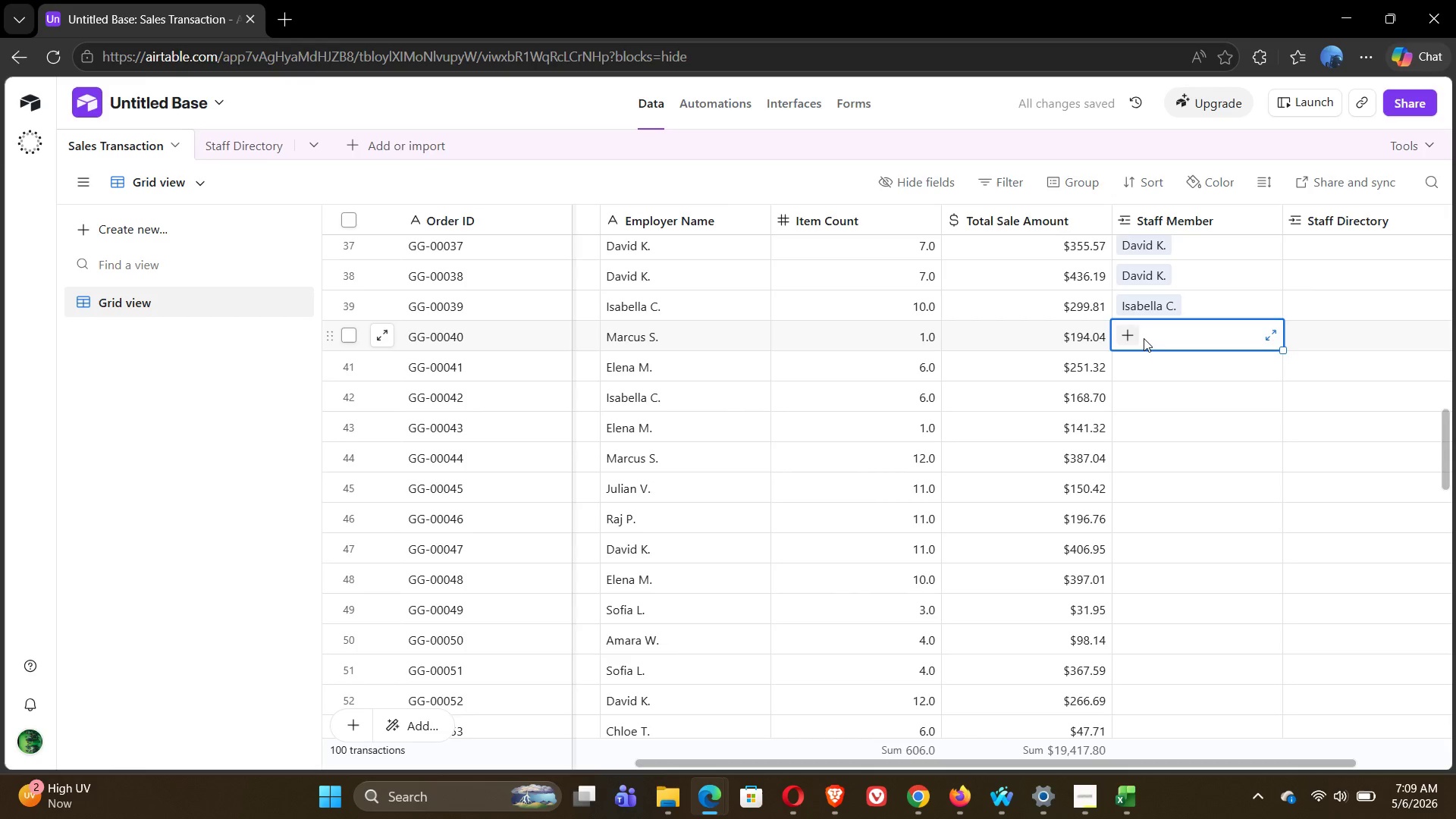 
left_click([1271, 337])
 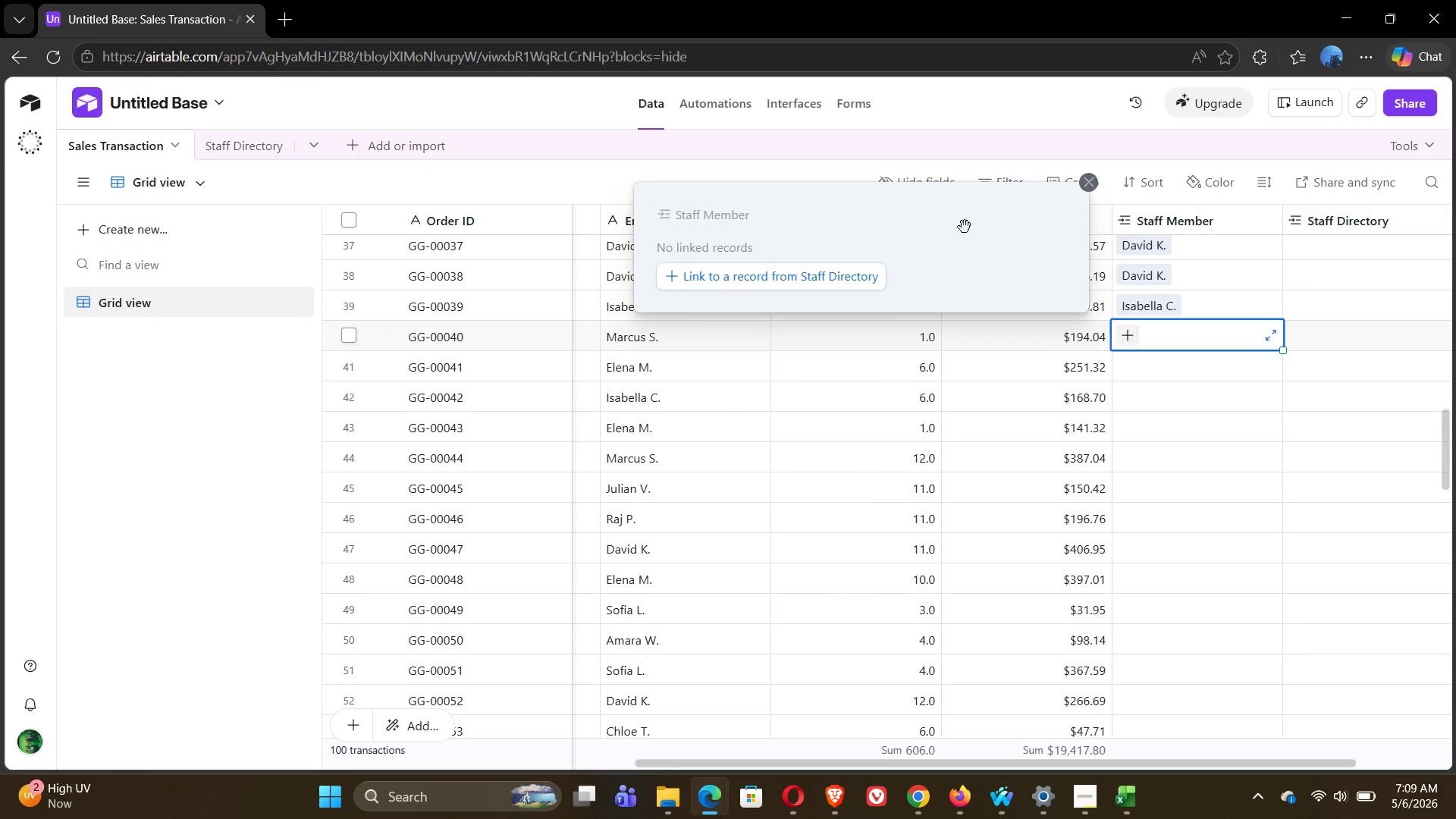 
left_click([1091, 190])
 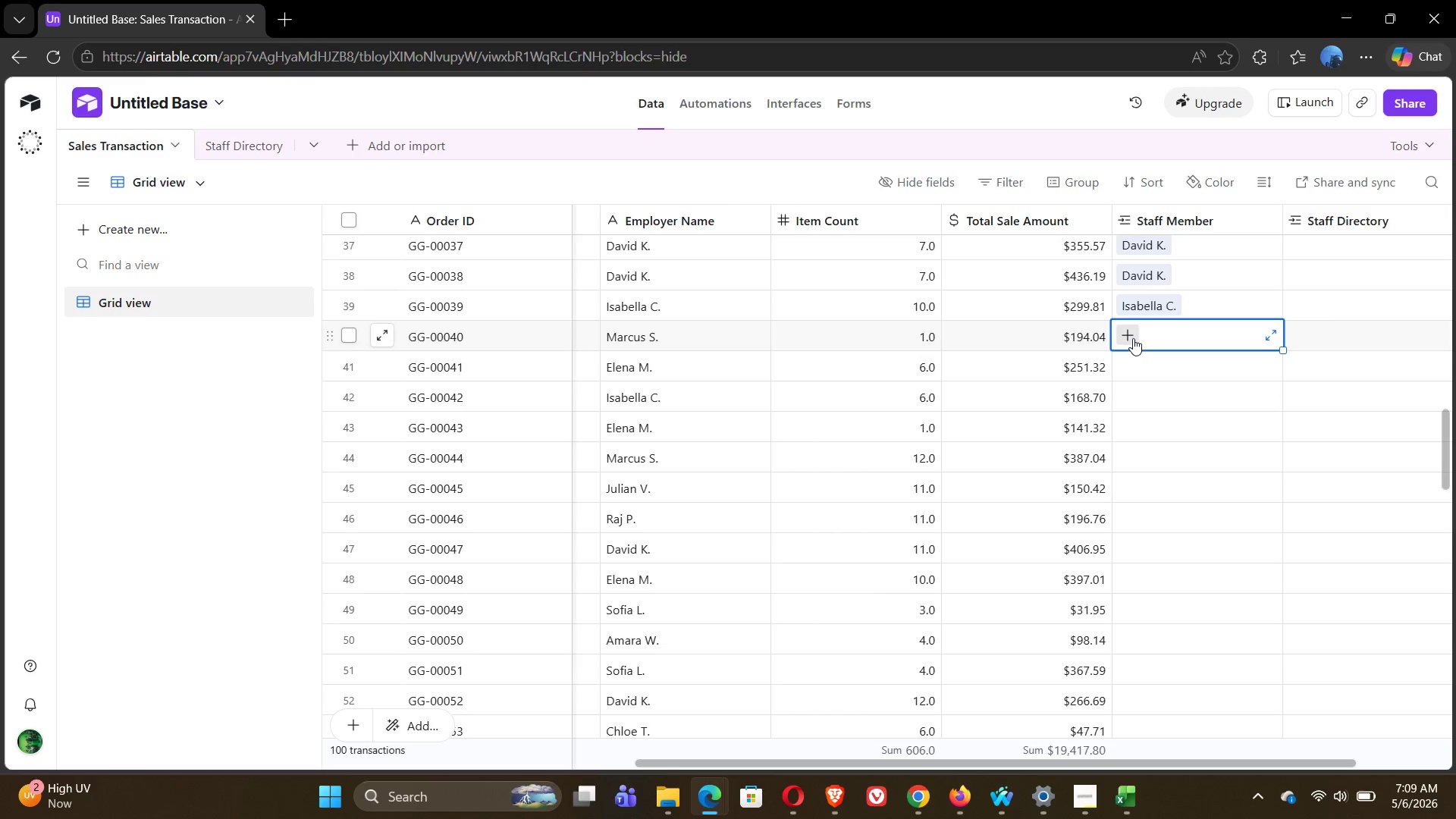 
left_click([1126, 334])
 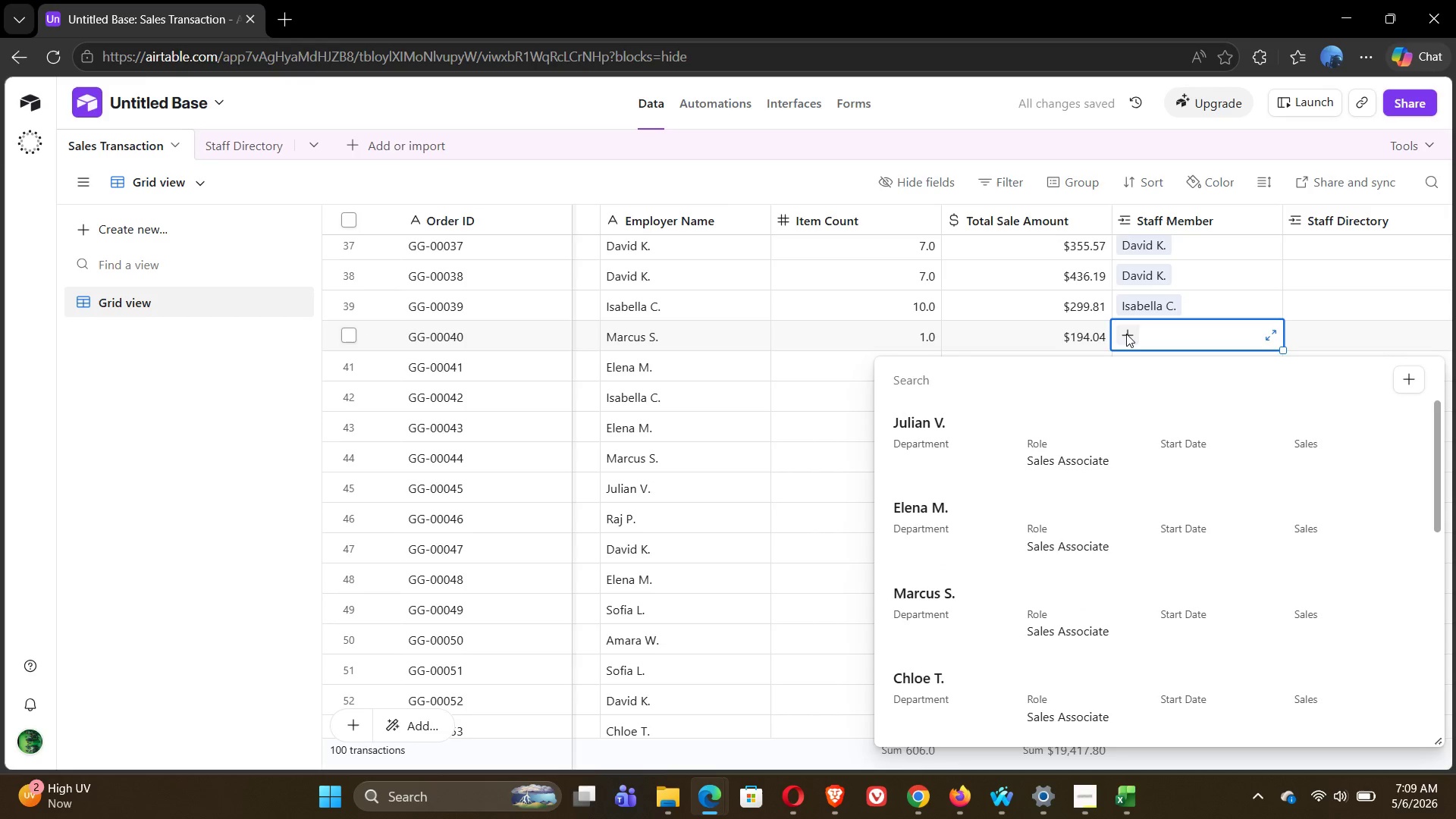 
wait(5.8)
 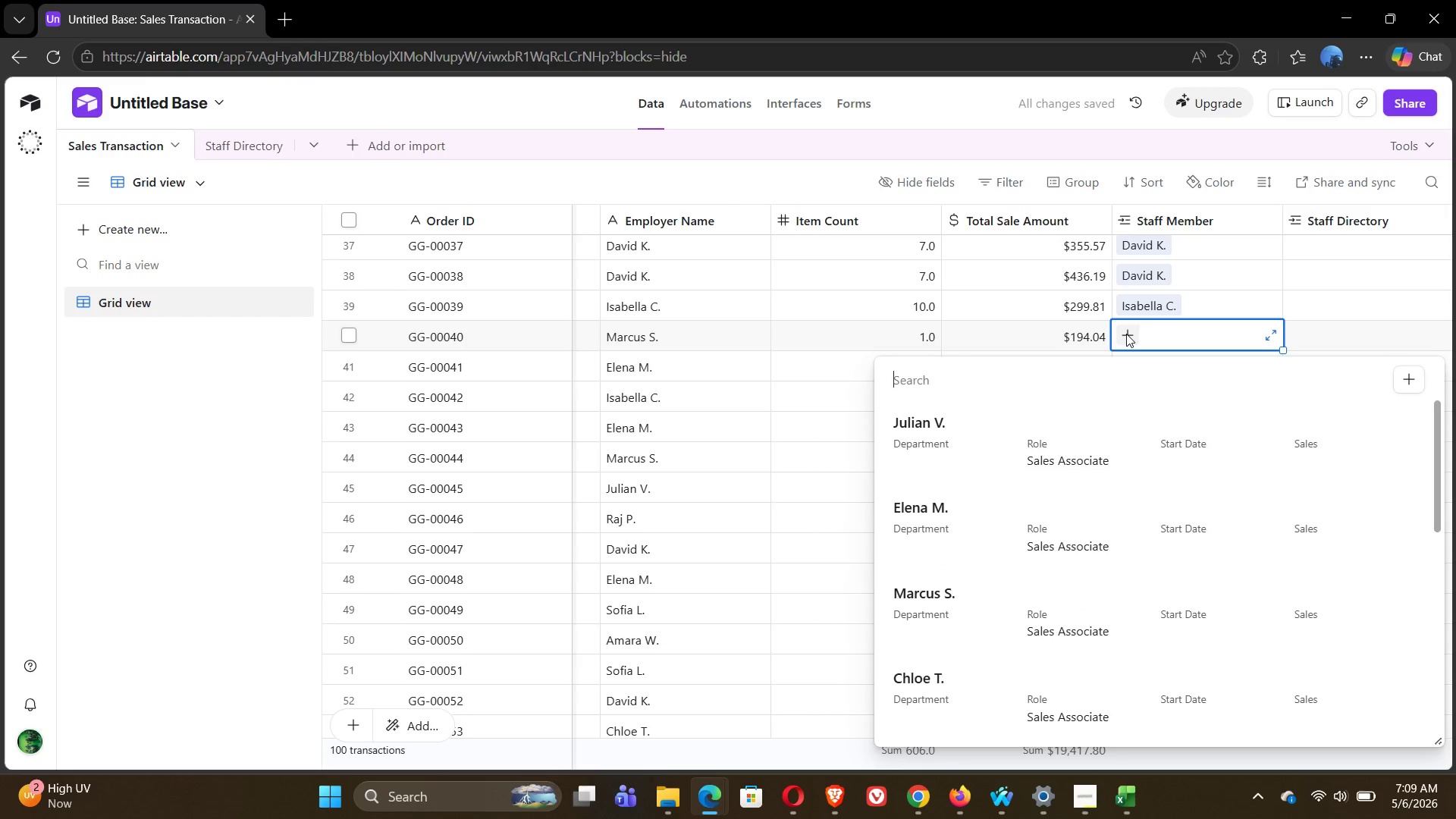 
left_click([946, 605])
 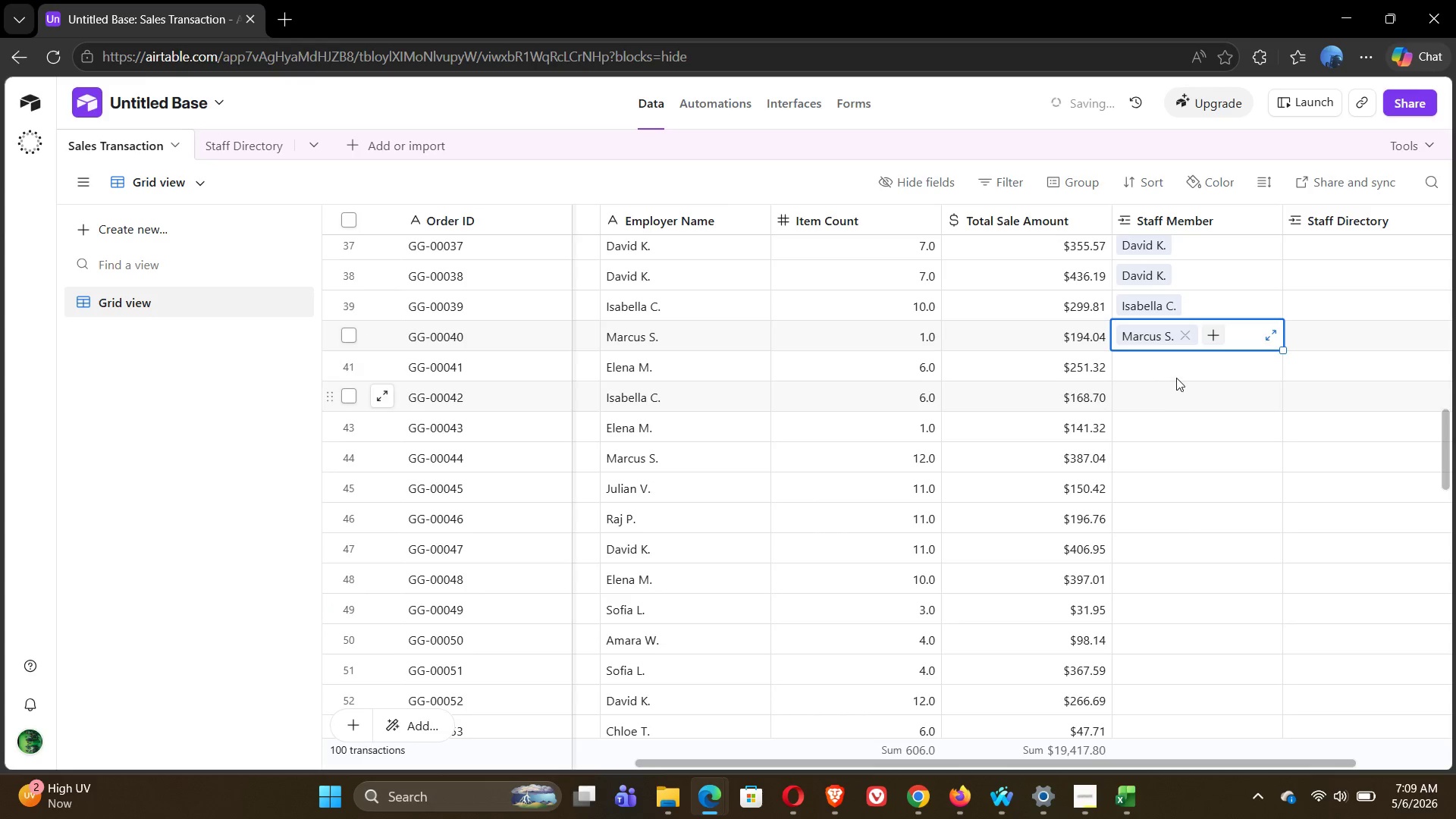 
left_click([1165, 366])
 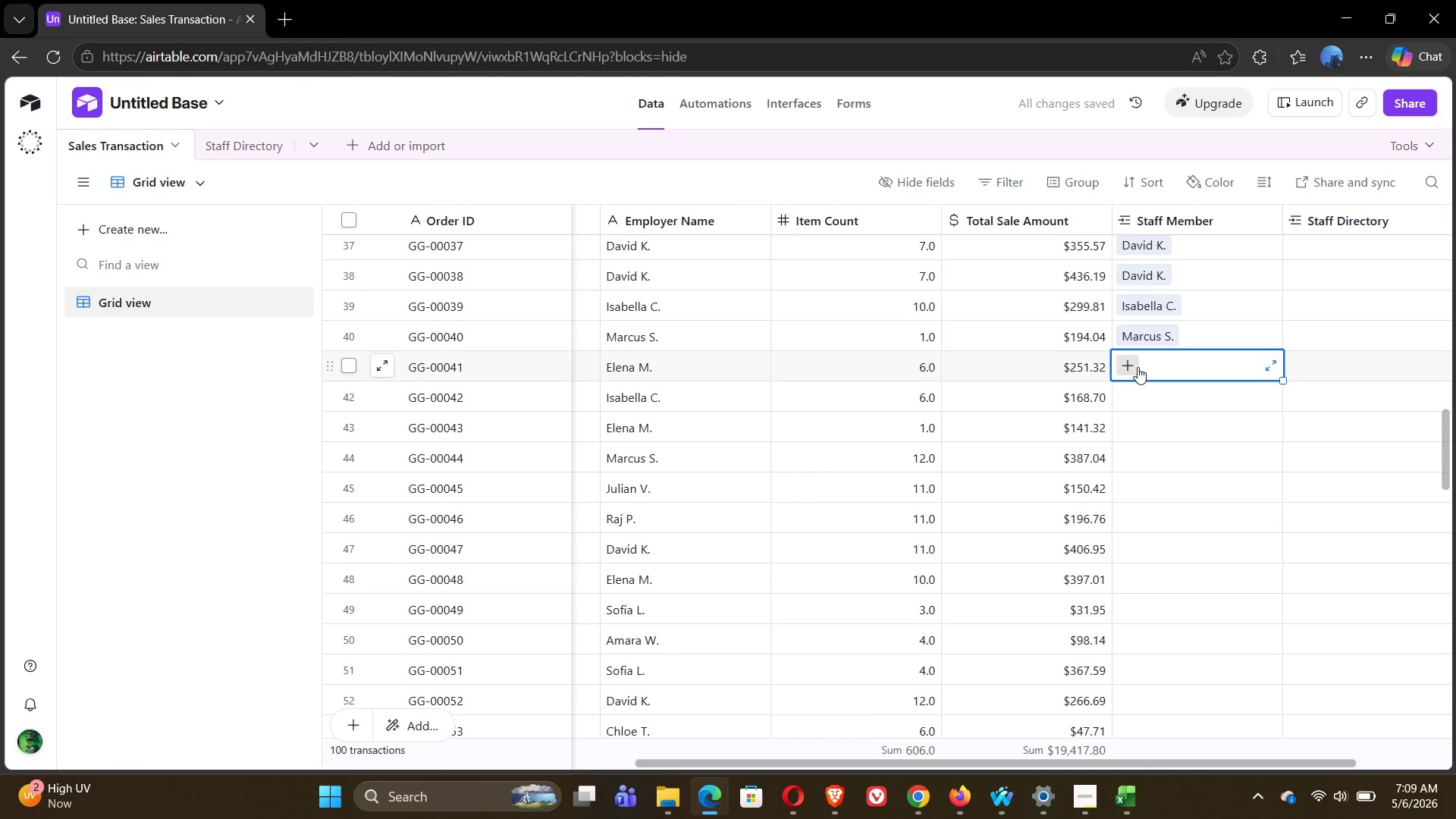 
left_click([1125, 368])
 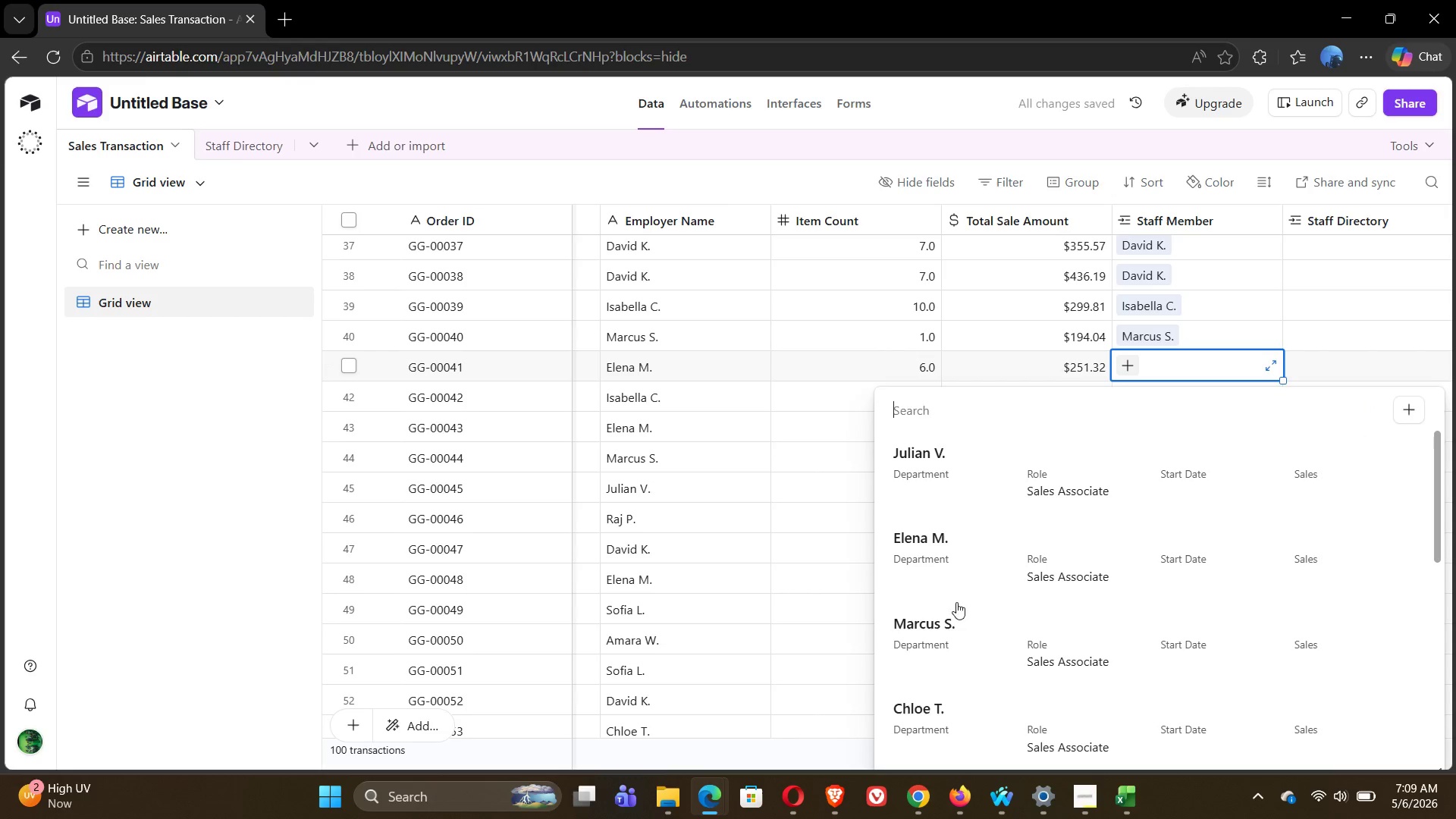 
left_click([948, 557])
 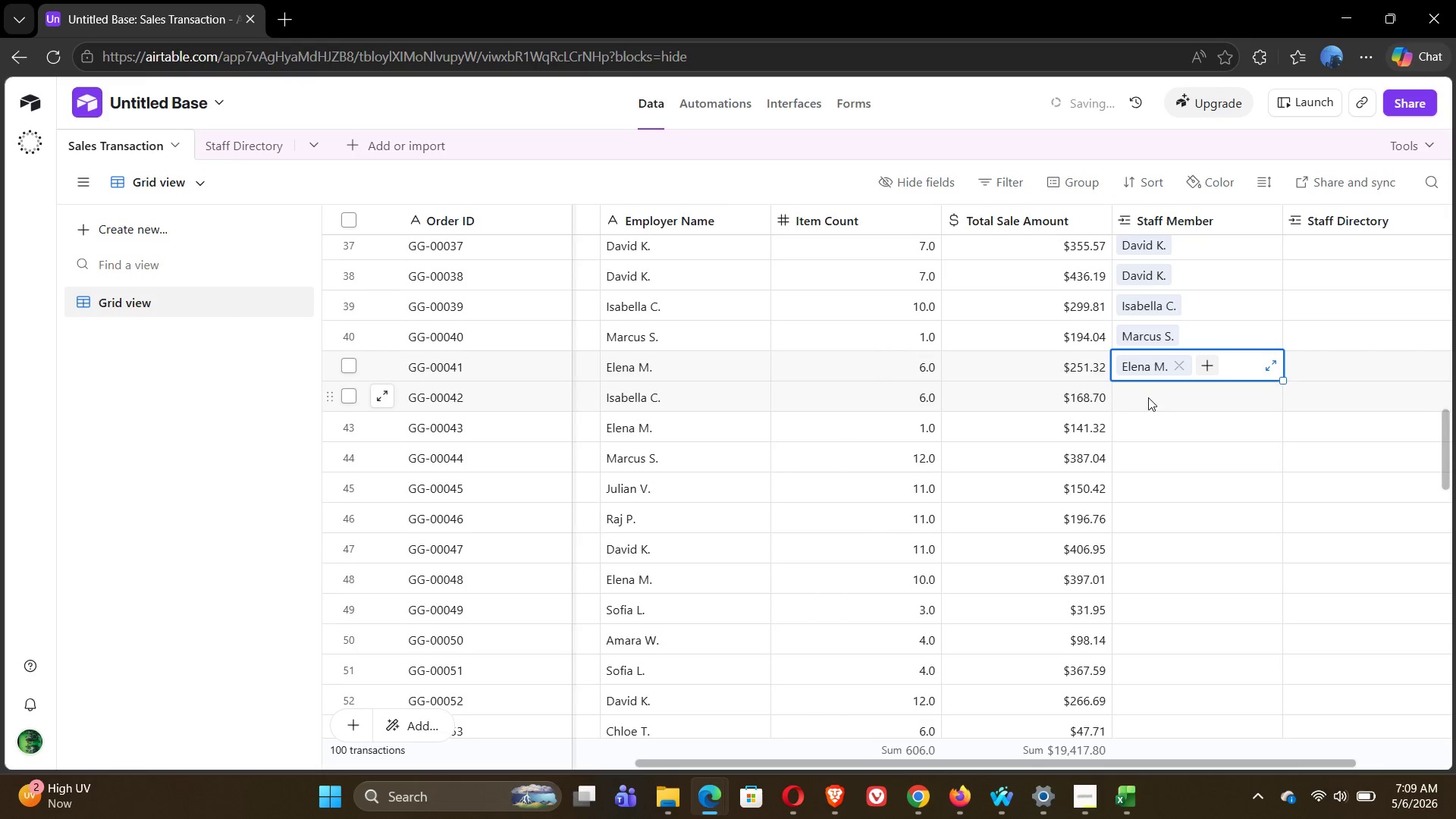 
left_click([1153, 396])
 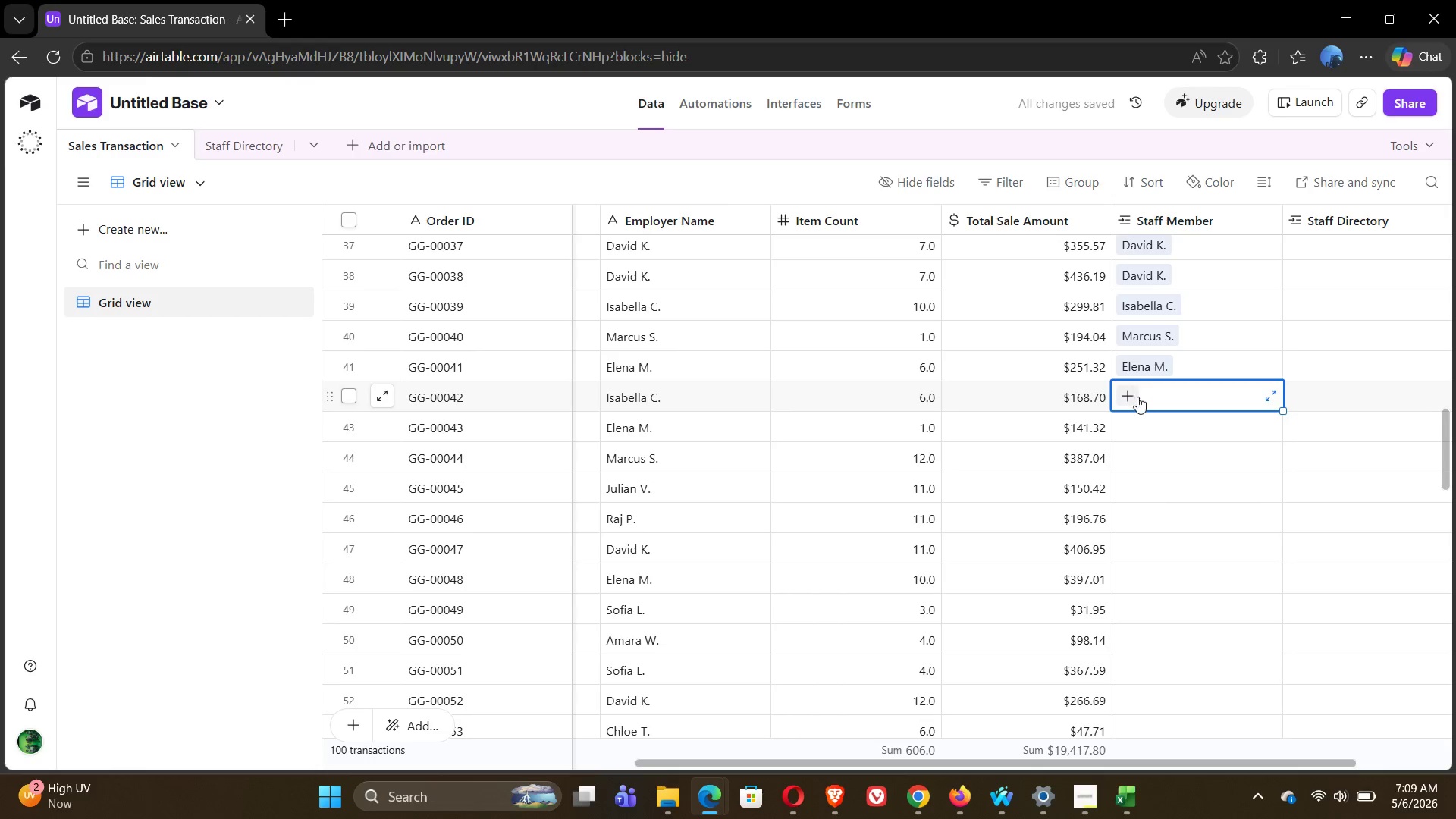 
left_click([1129, 397])
 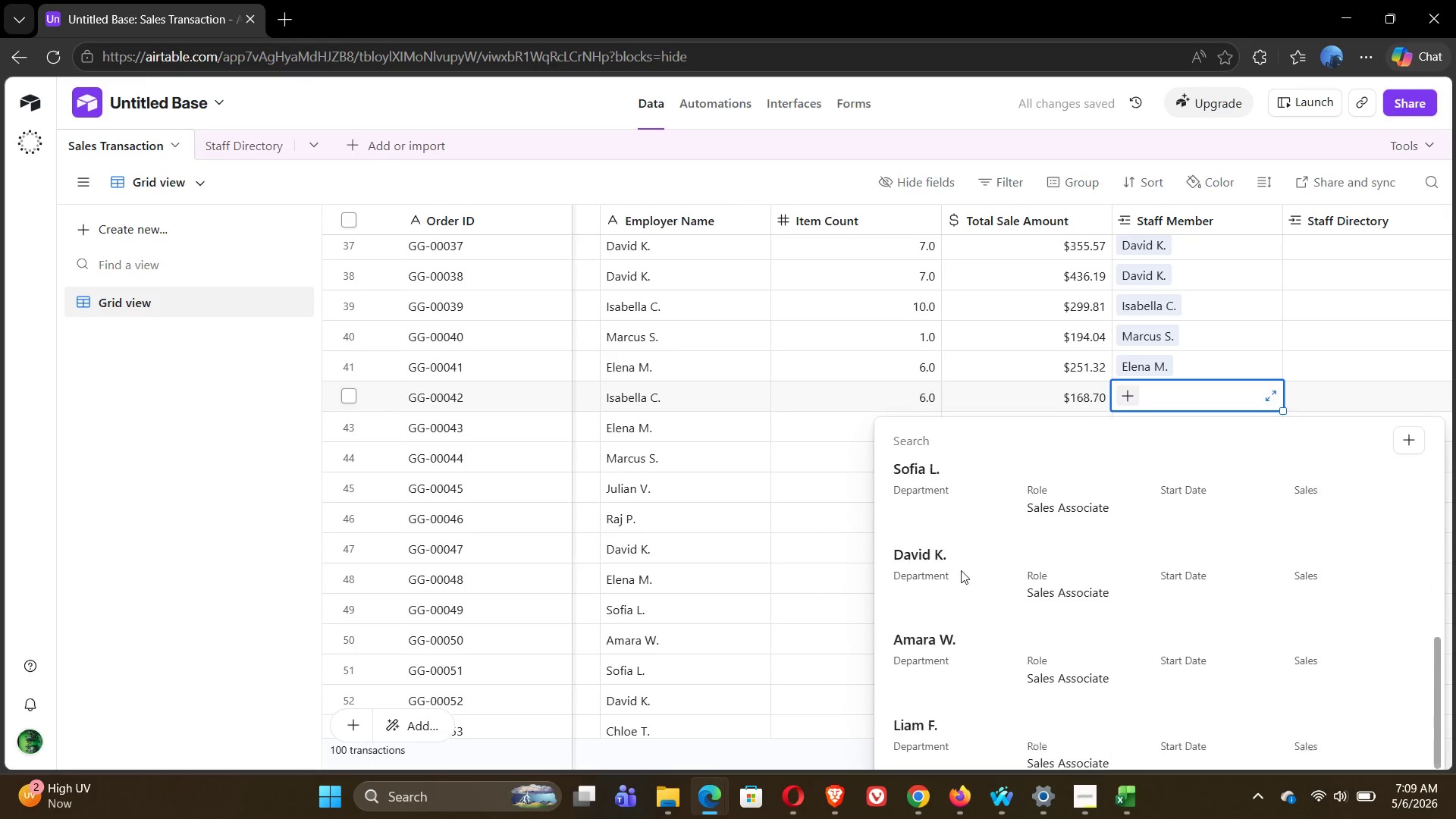 
left_click([931, 746])
 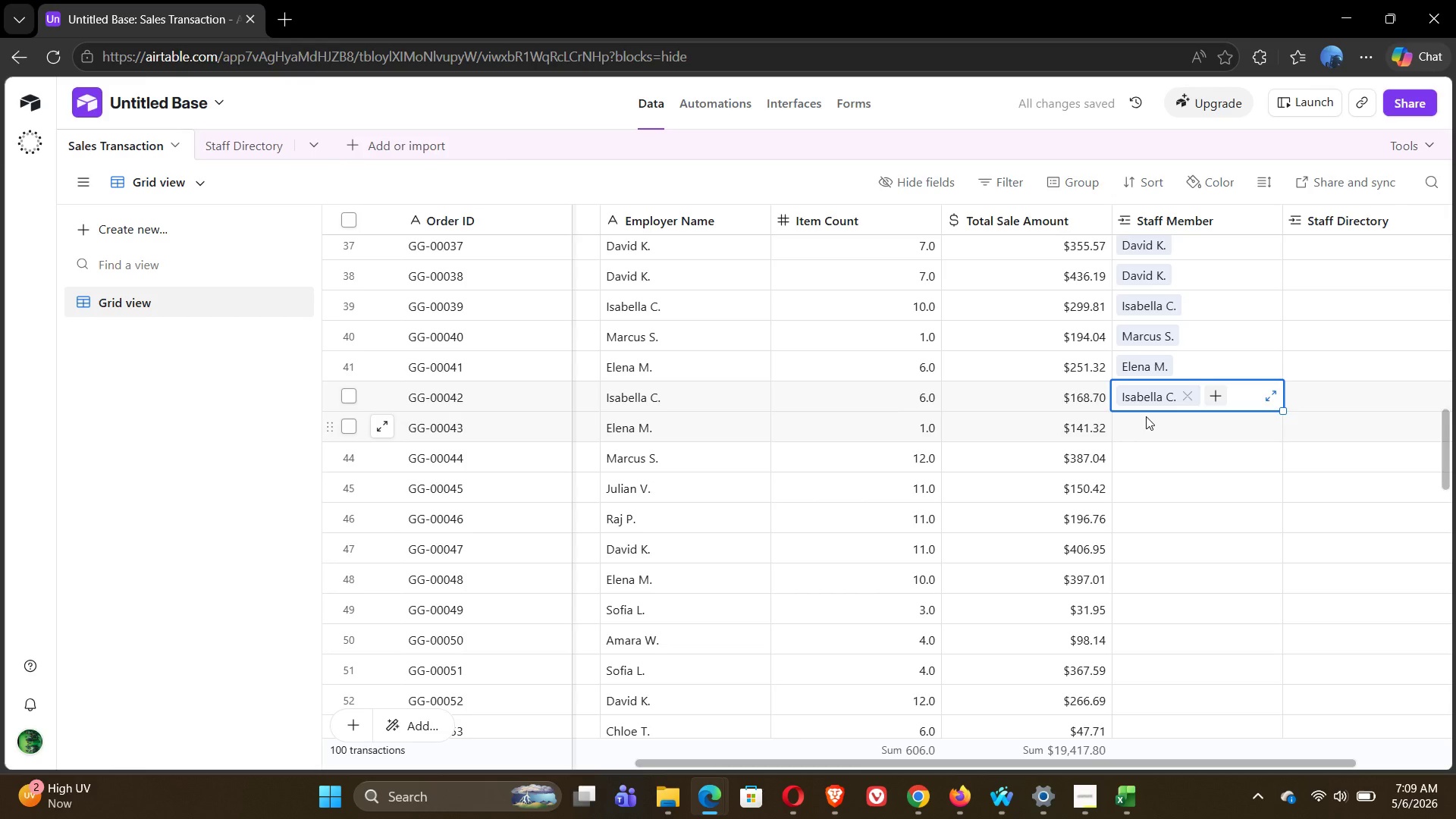 
left_click([1150, 434])
 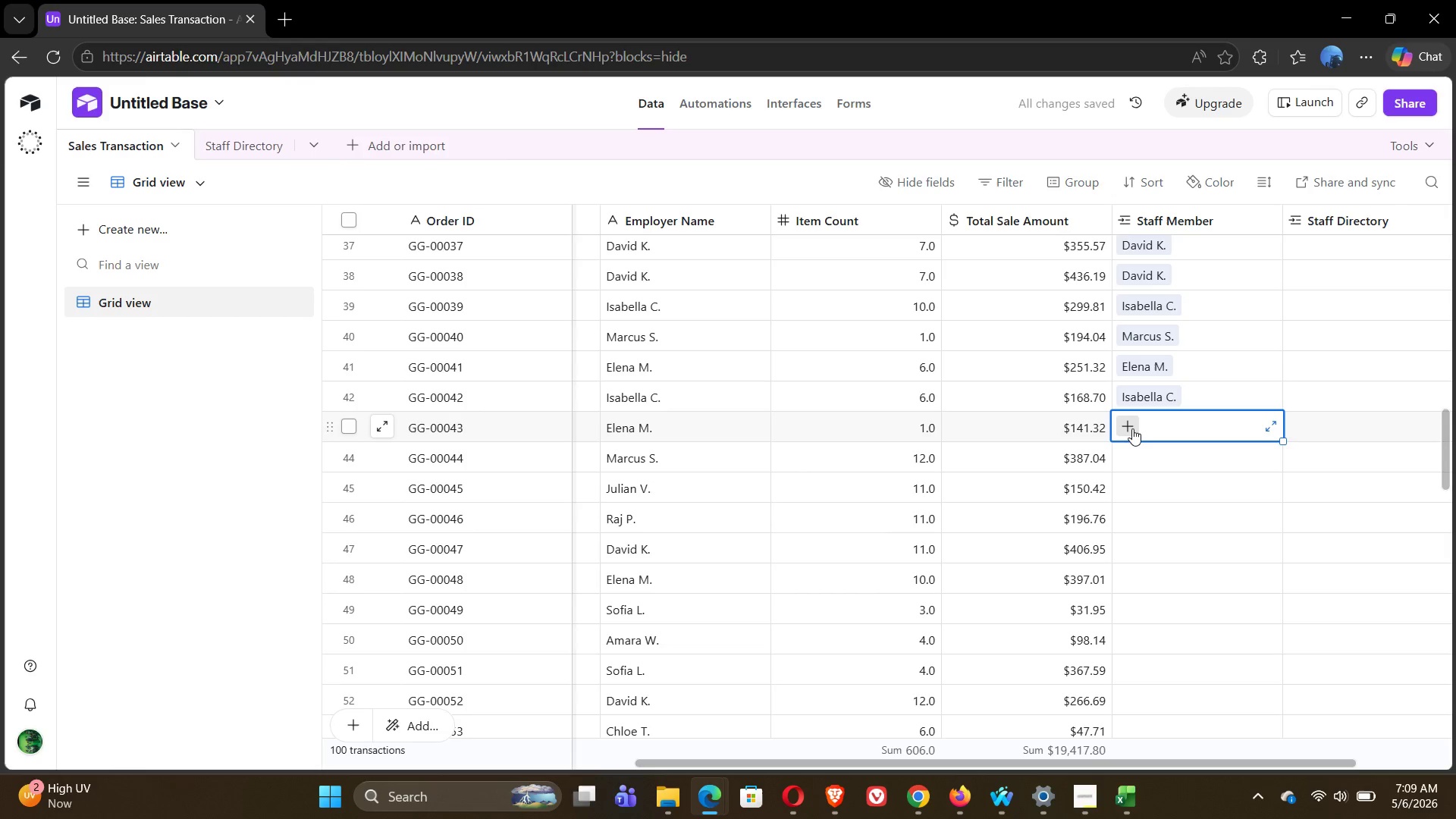 
left_click([1132, 428])
 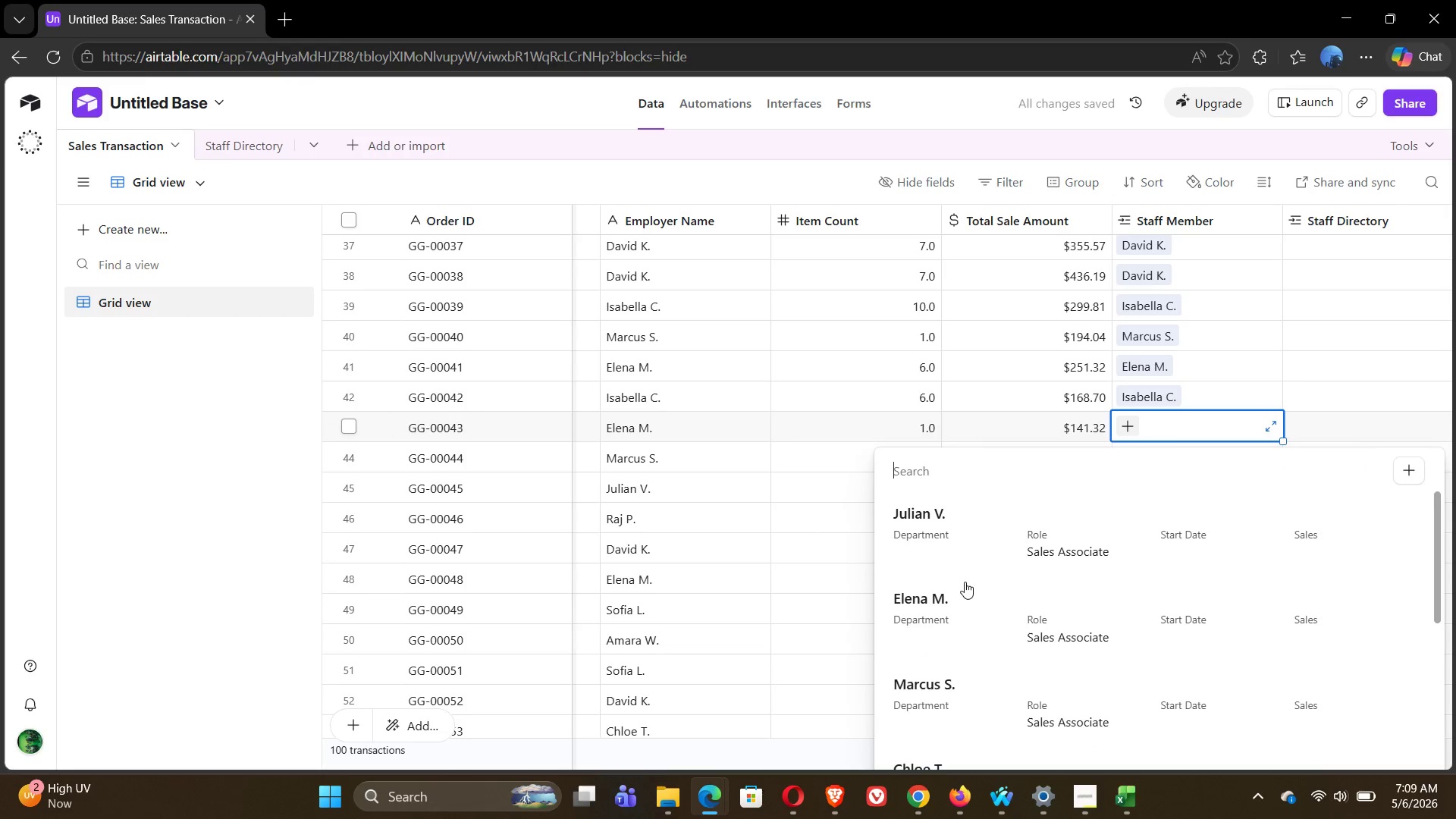 
left_click([940, 601])
 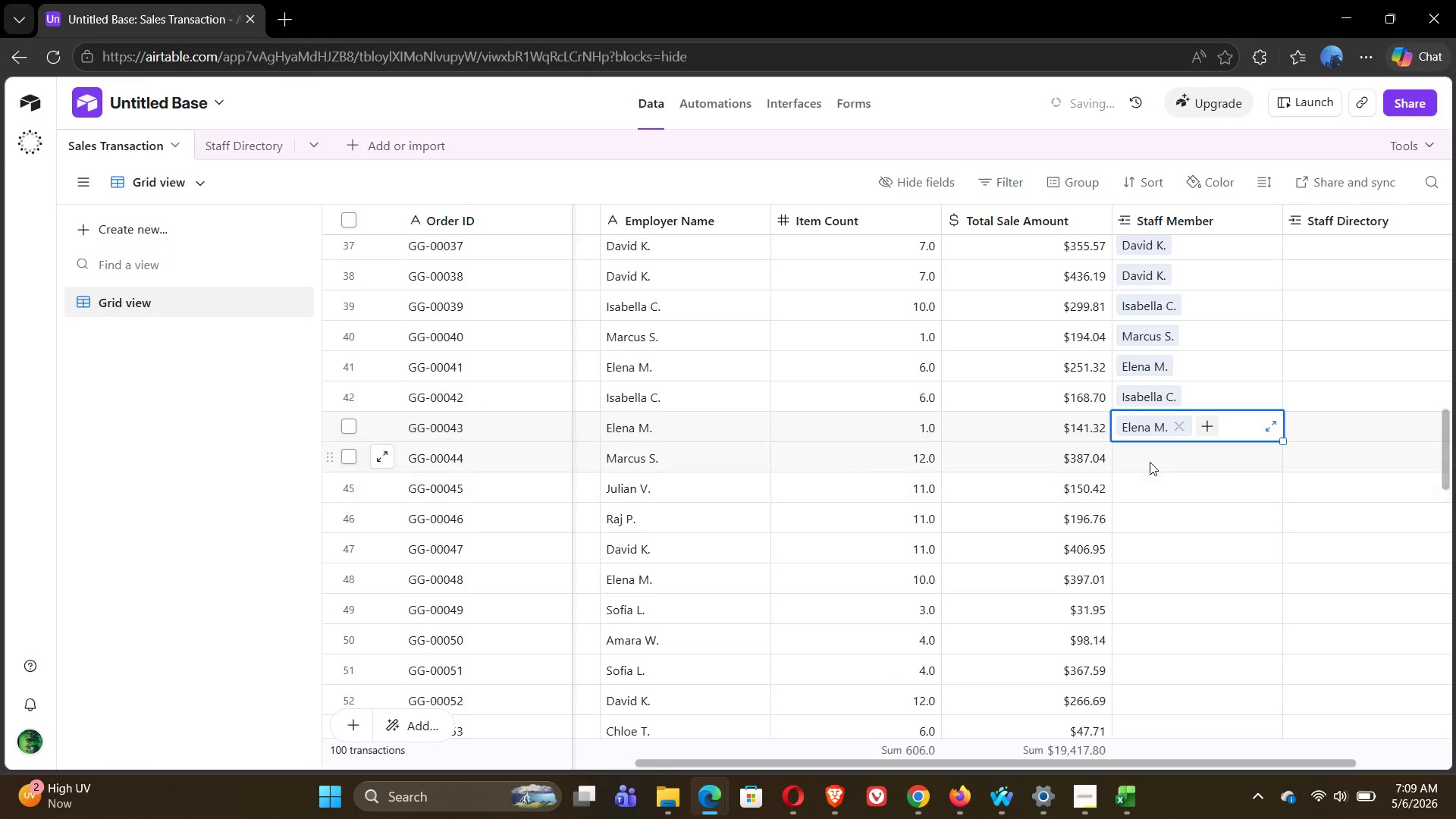 
left_click([1144, 460])
 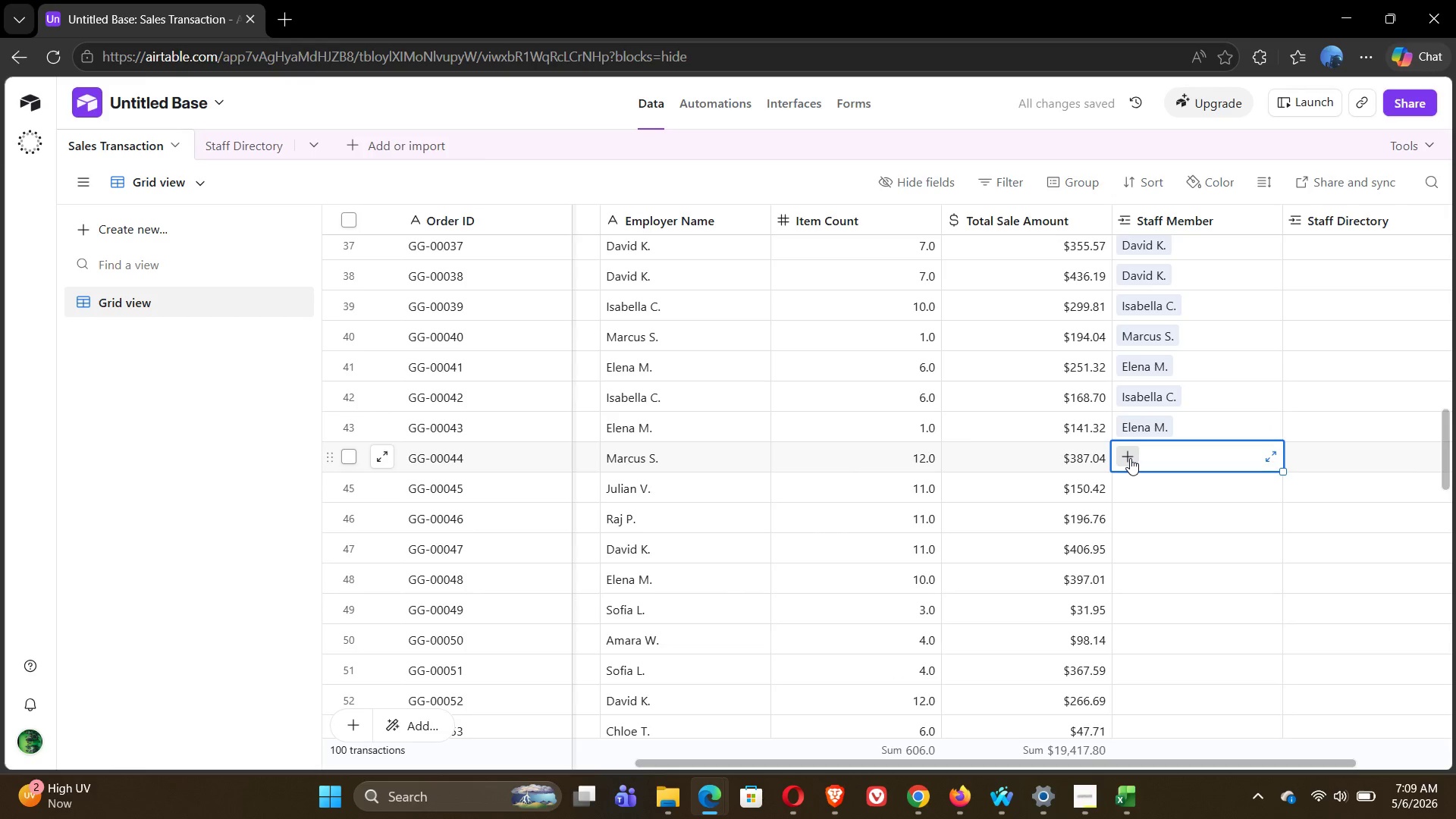 
left_click([1130, 458])
 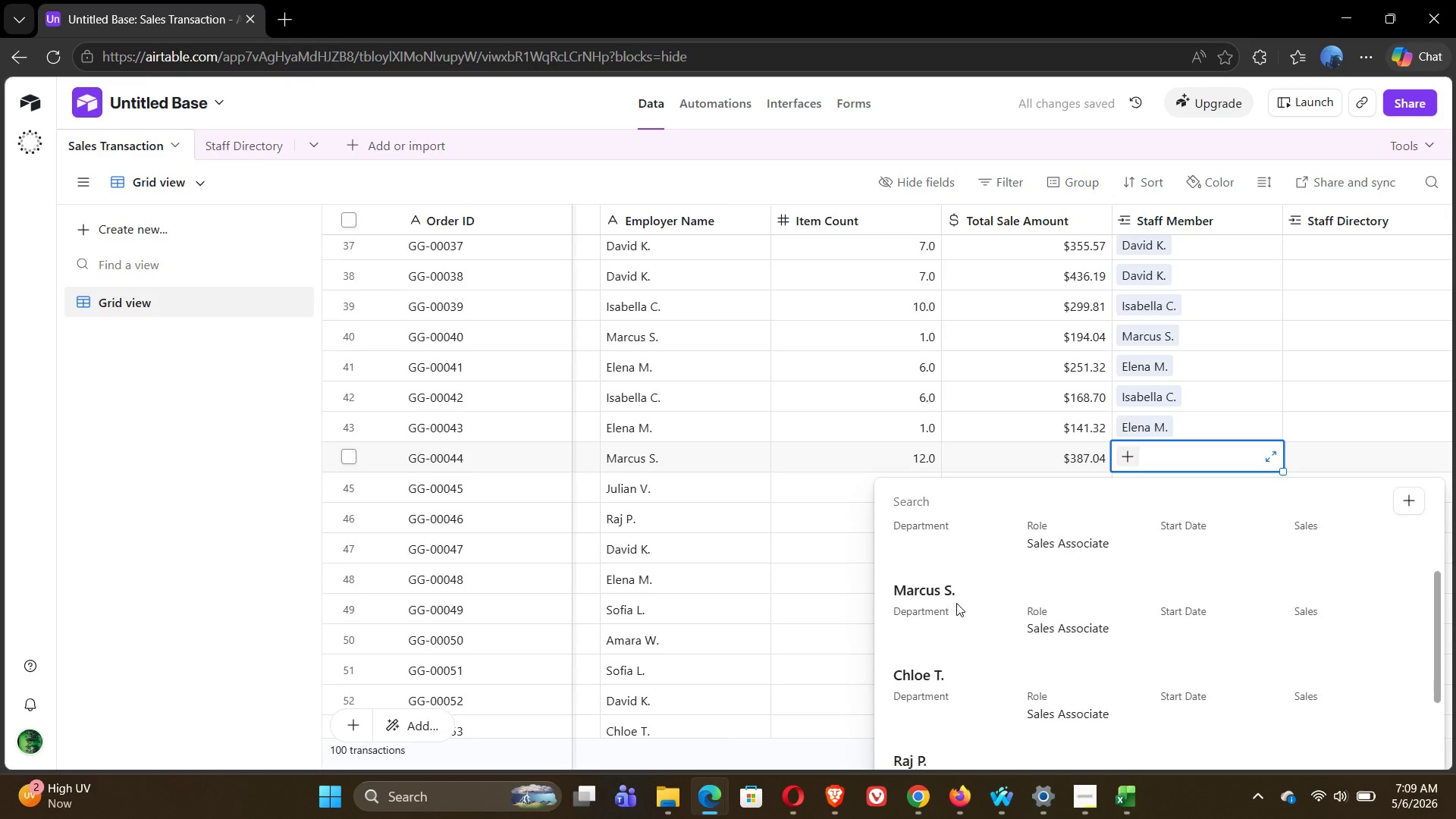 
left_click([929, 603])
 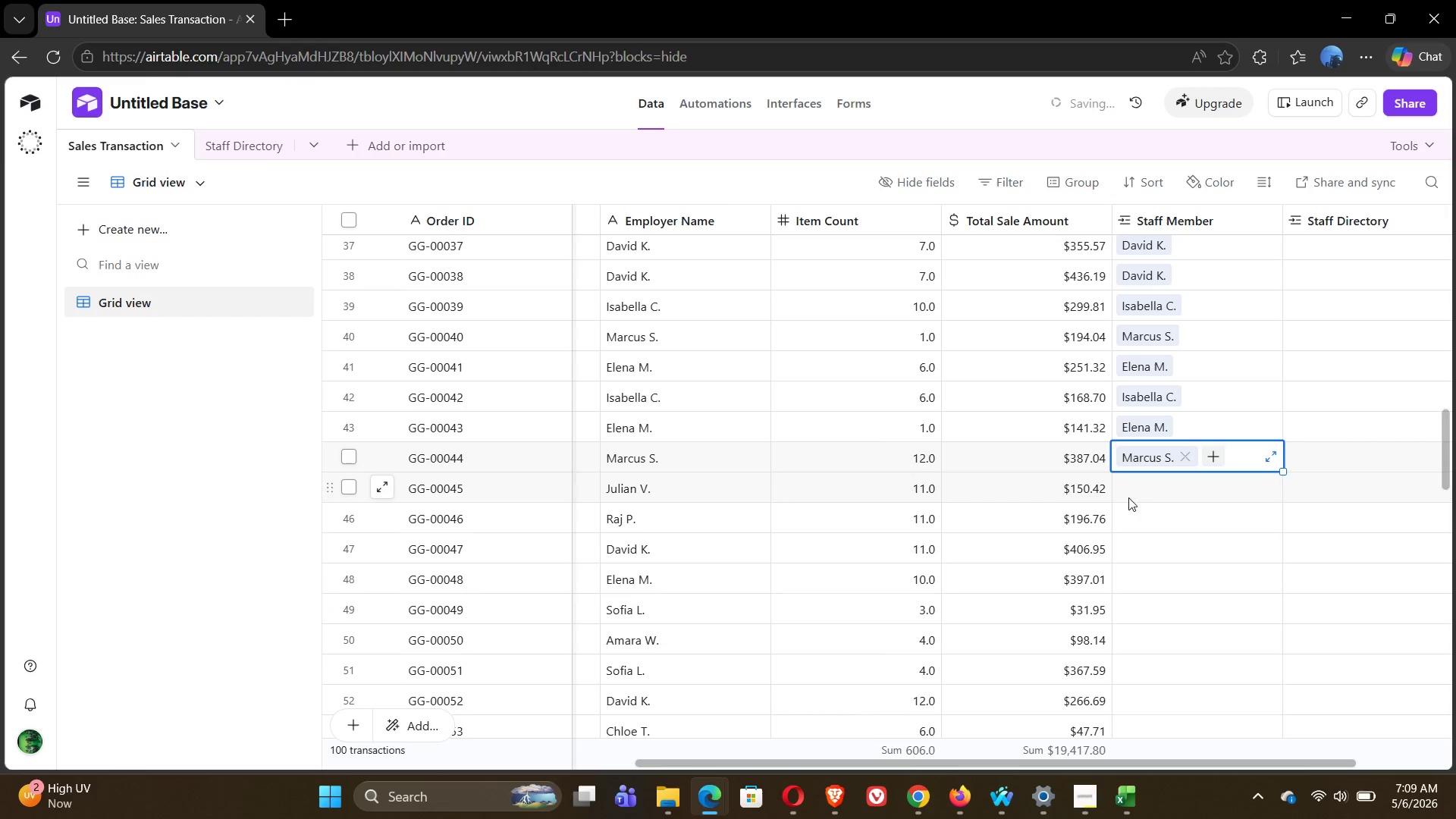 
left_click([1144, 491])
 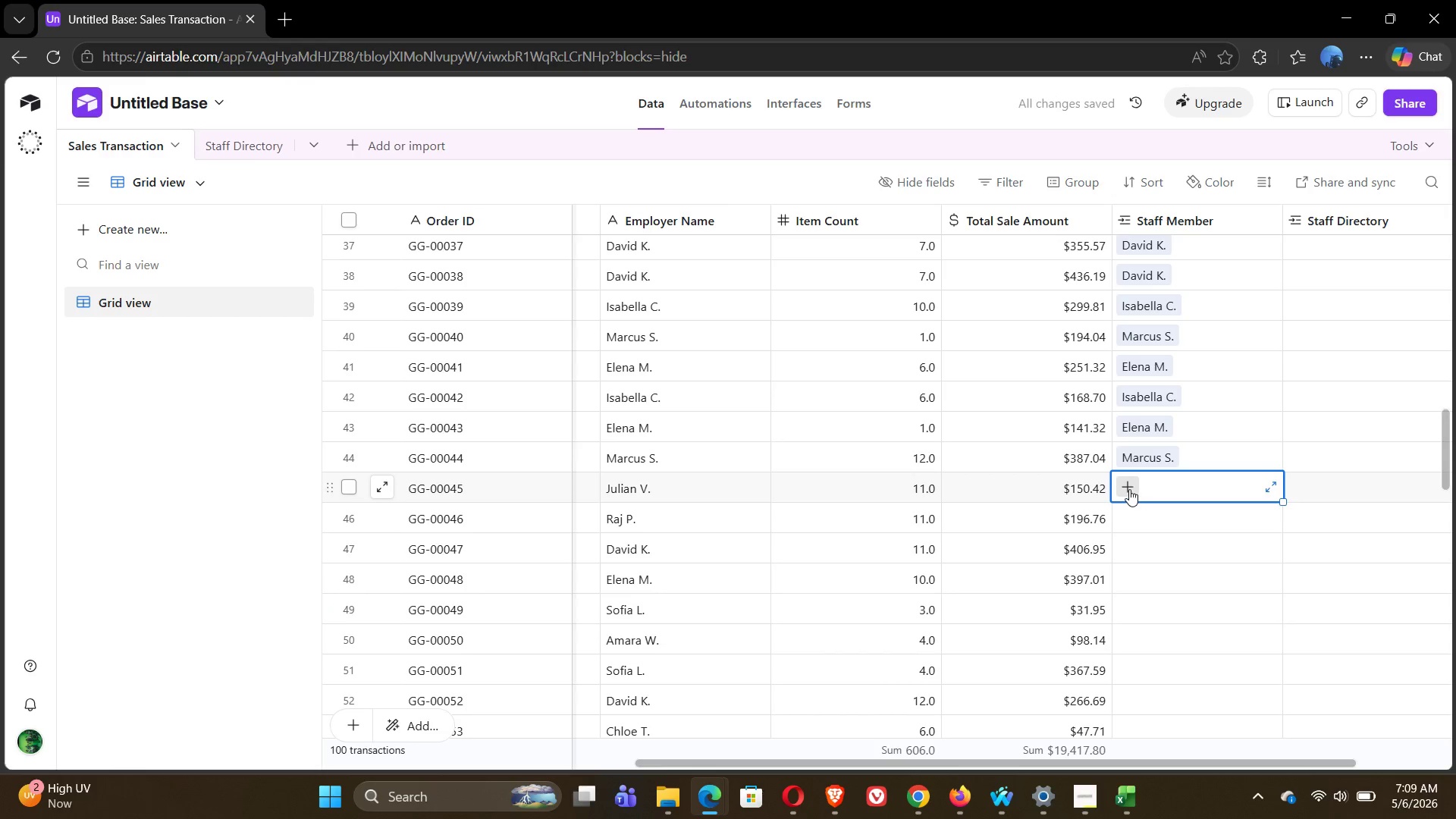 
left_click([1129, 489])
 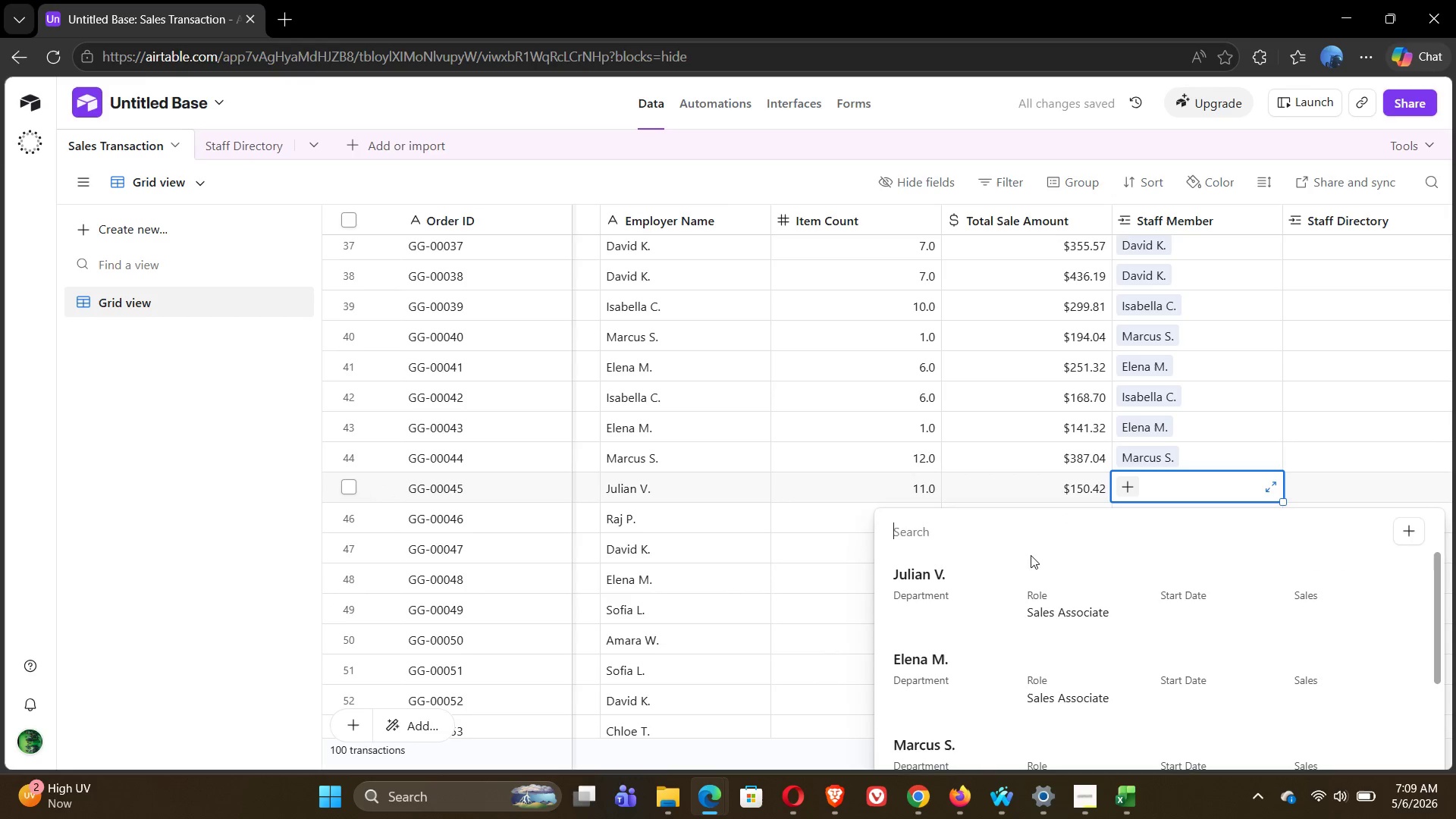 
left_click([941, 585])
 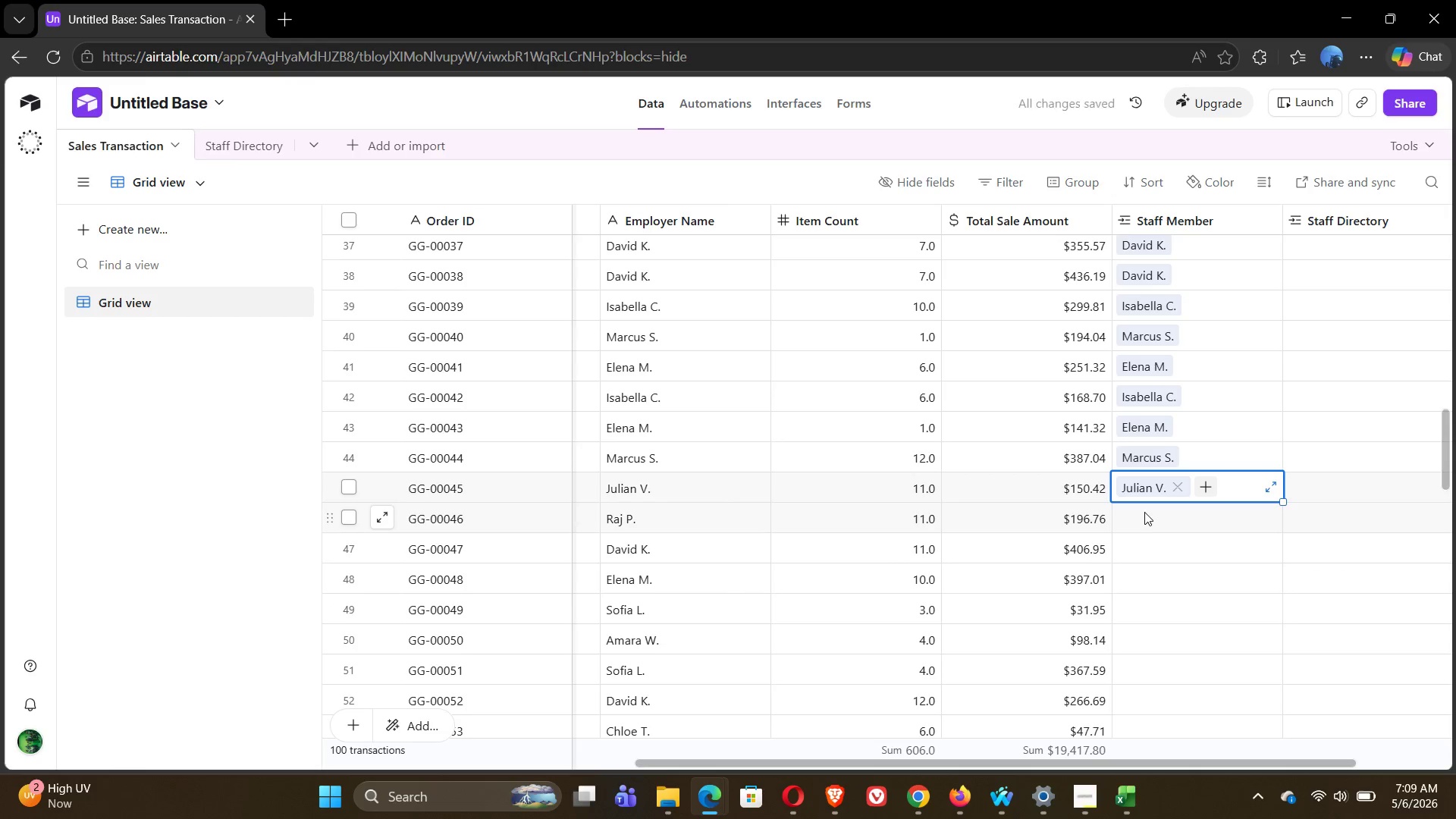 
left_click([1144, 519])
 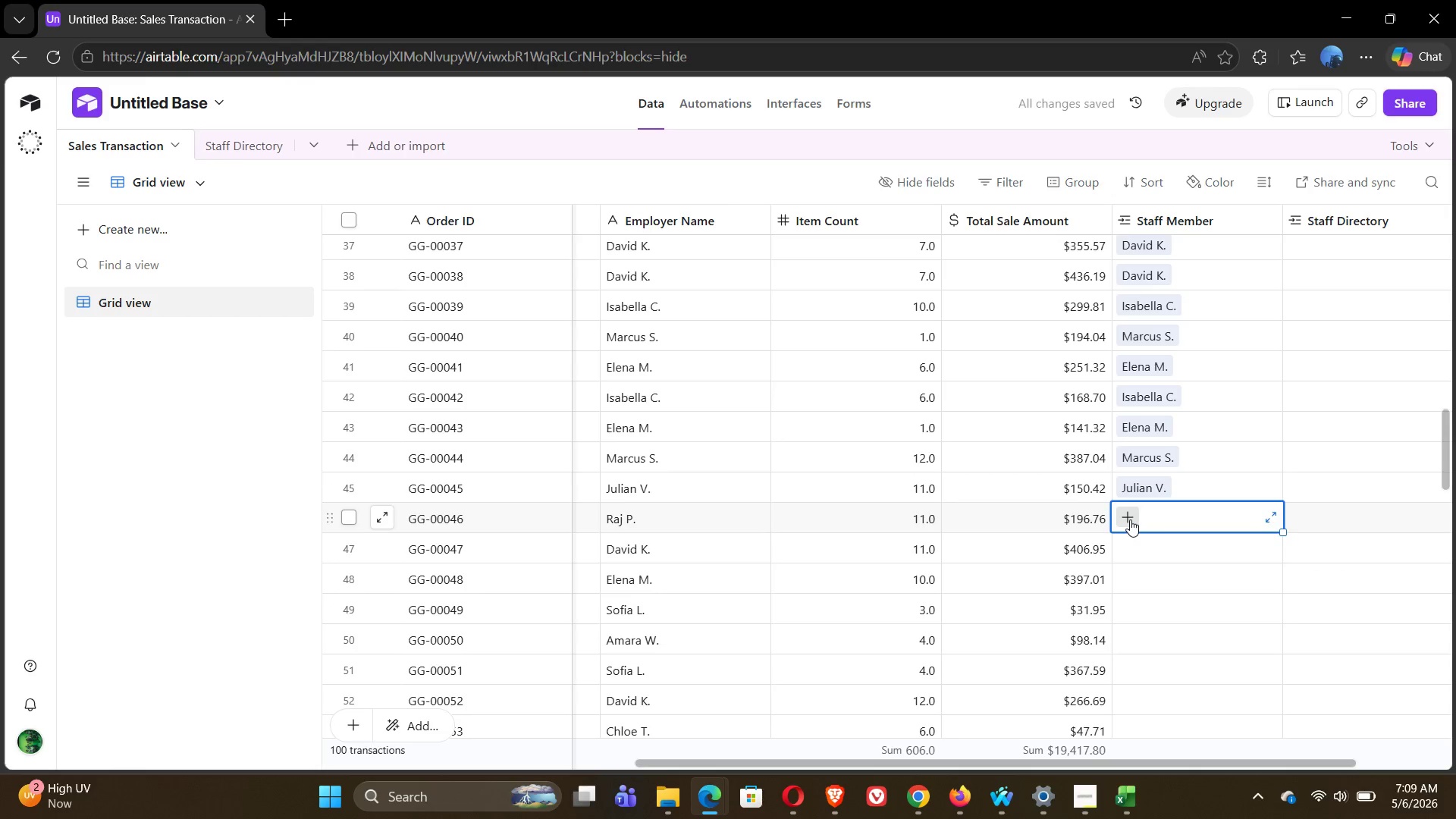 
left_click([1130, 519])
 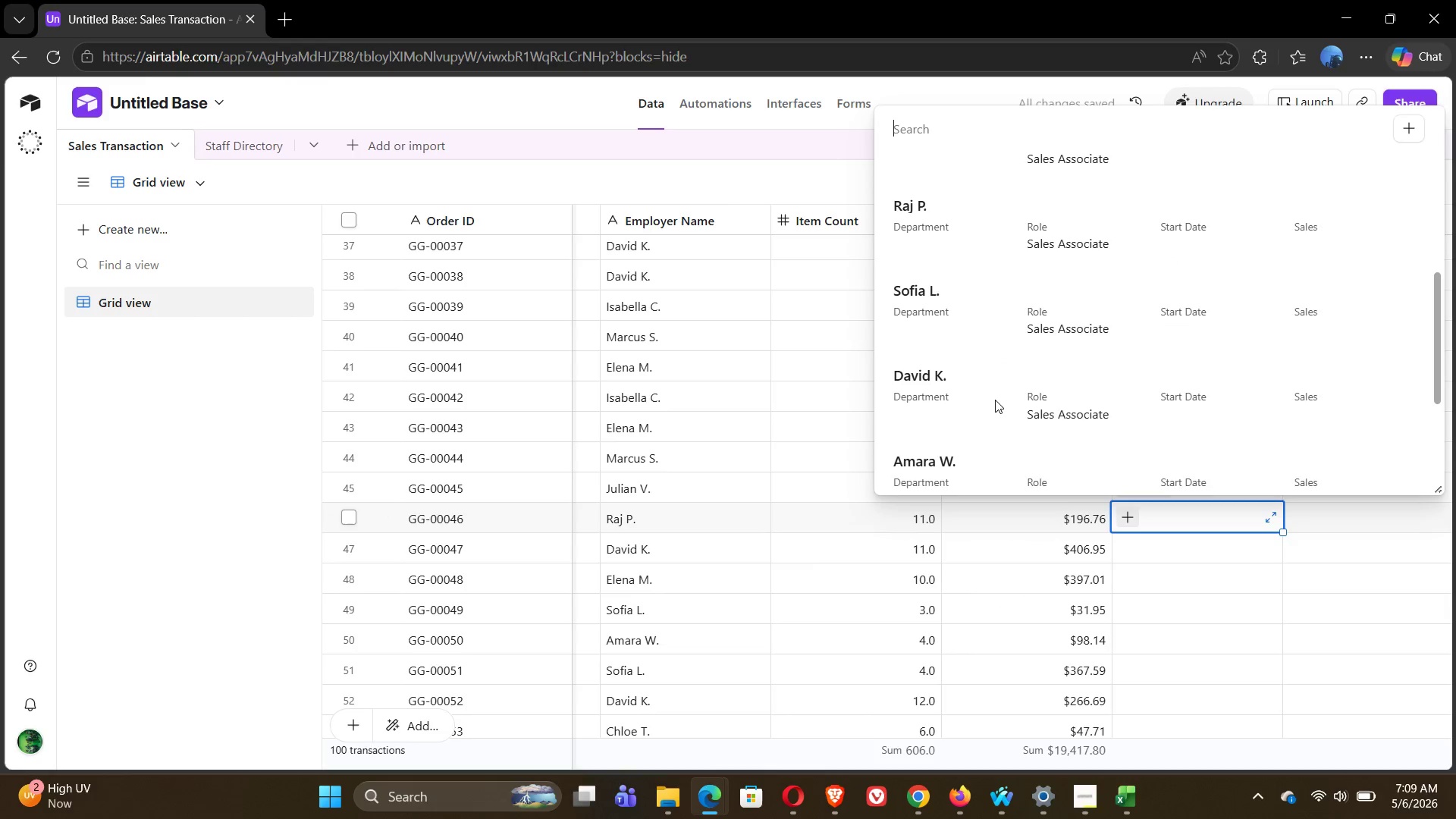 
left_click([934, 211])
 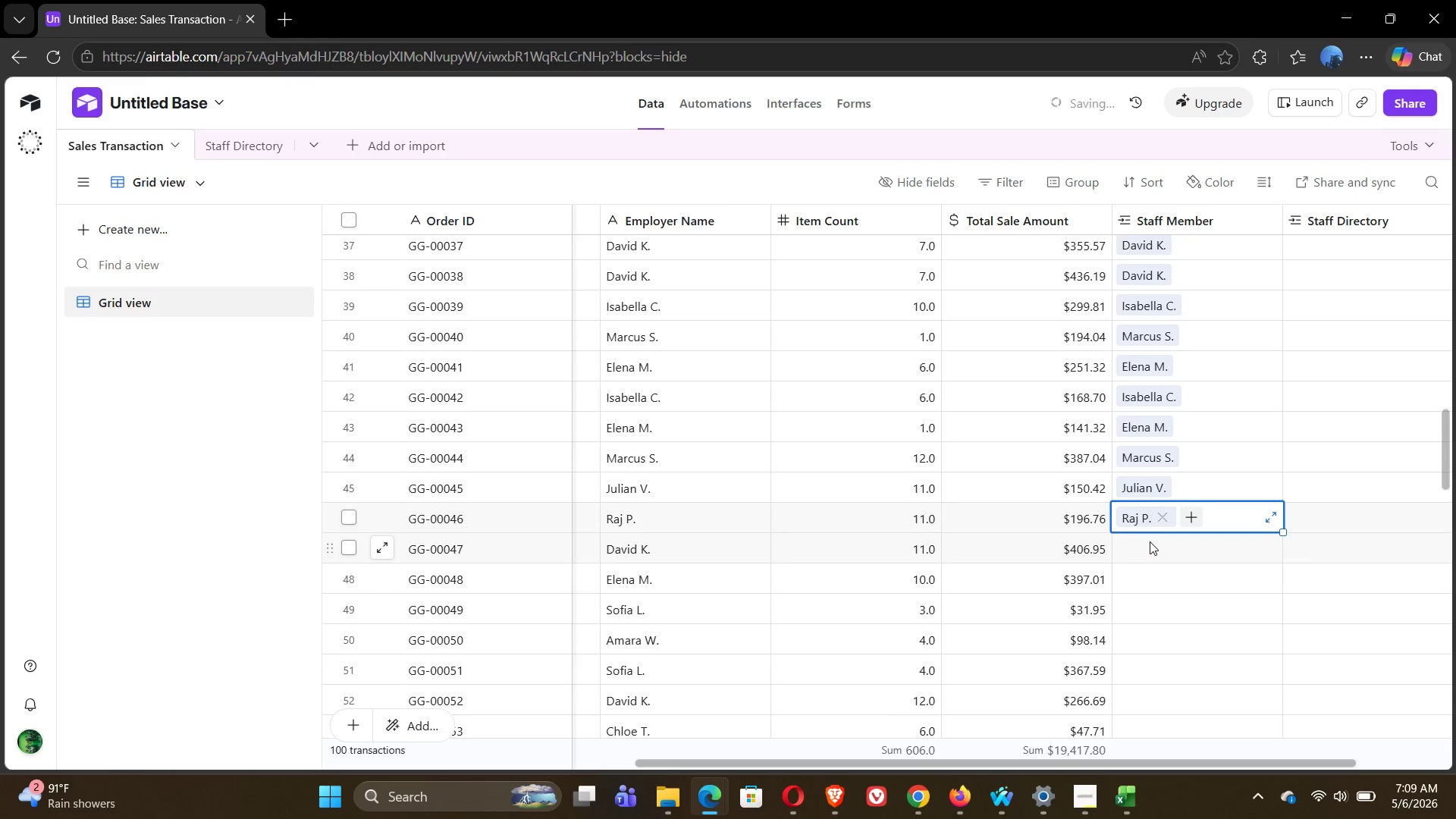 
left_click([1145, 548])
 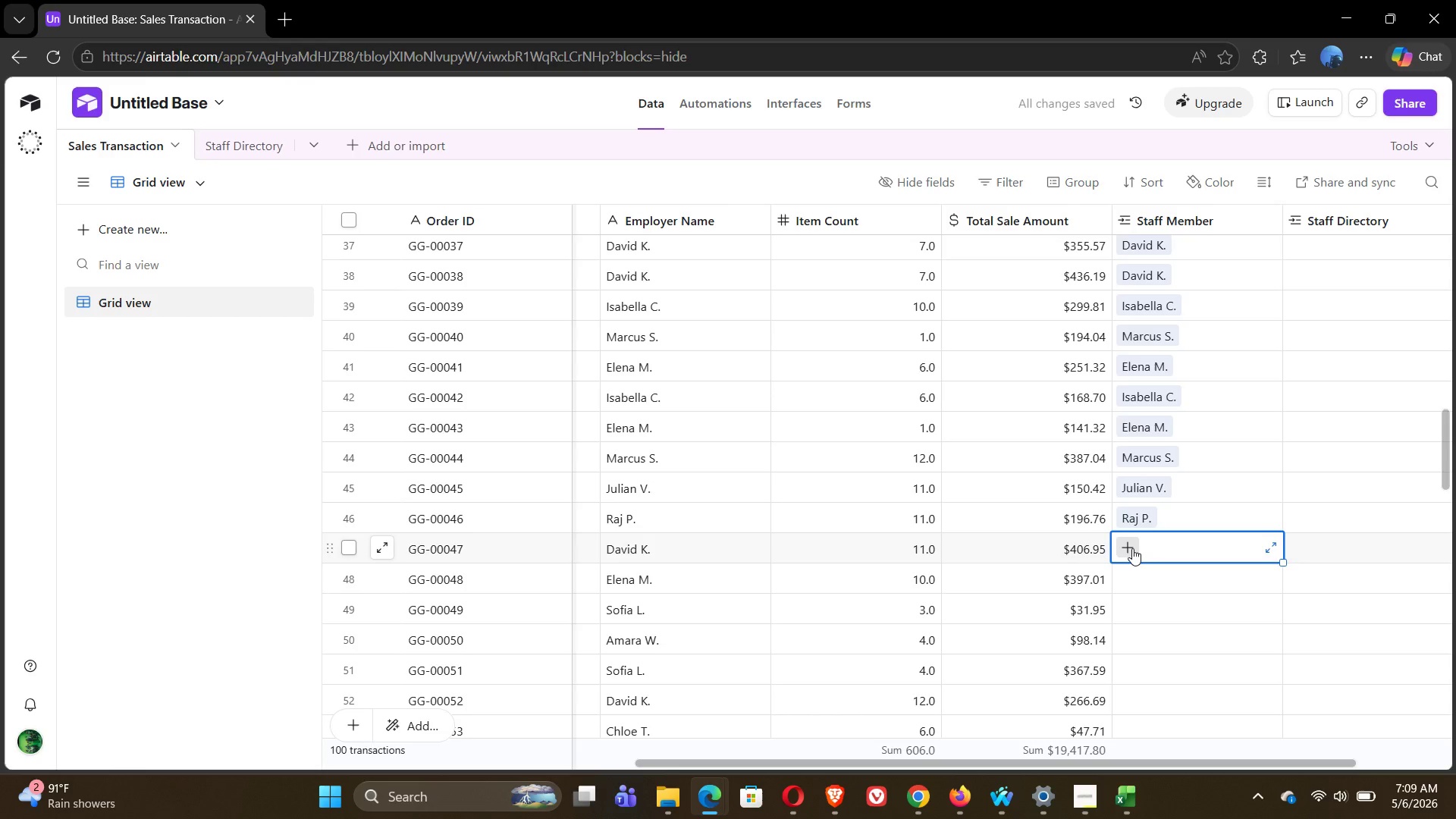 
left_click([1125, 548])
 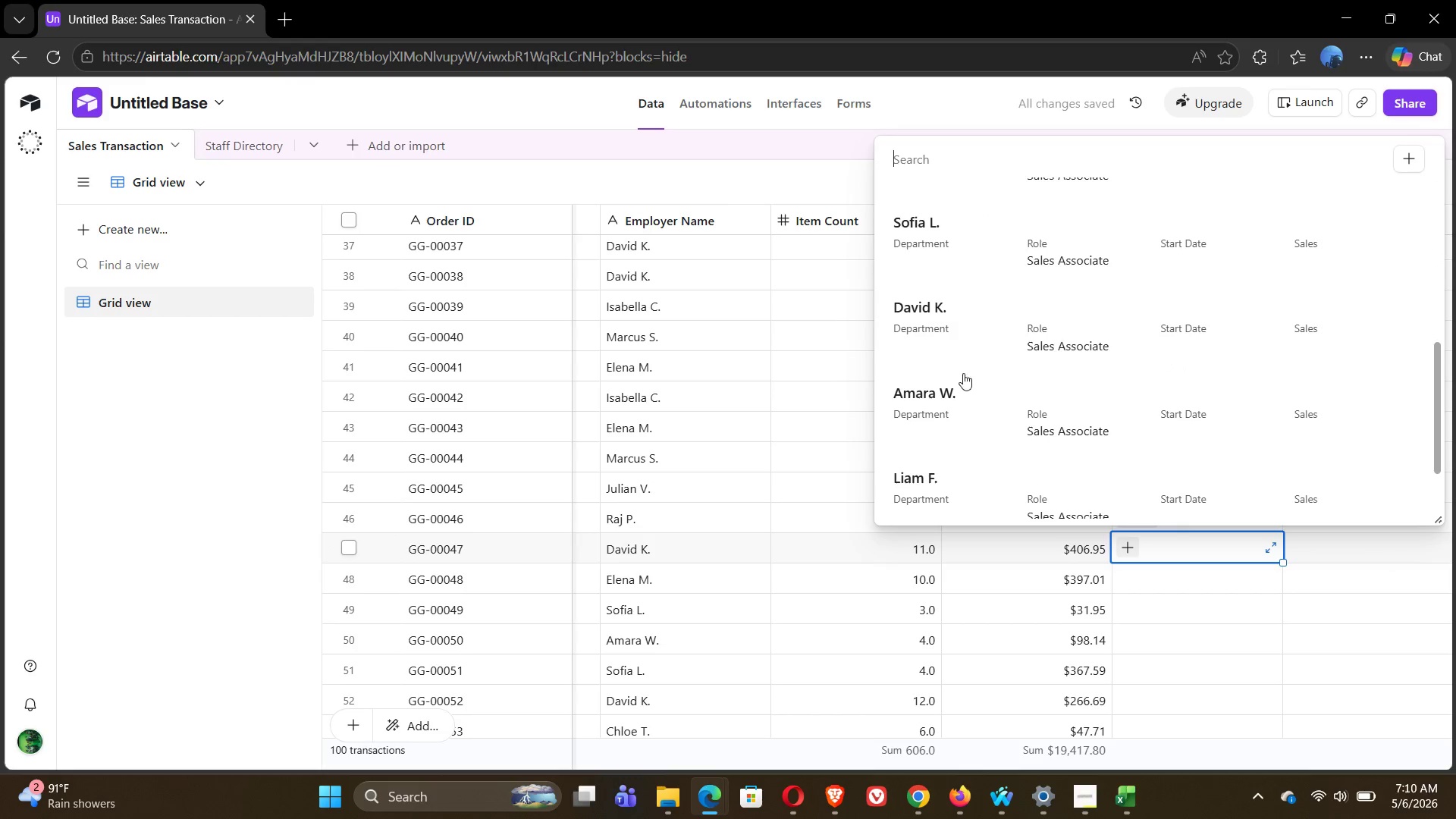 
left_click([945, 281])
 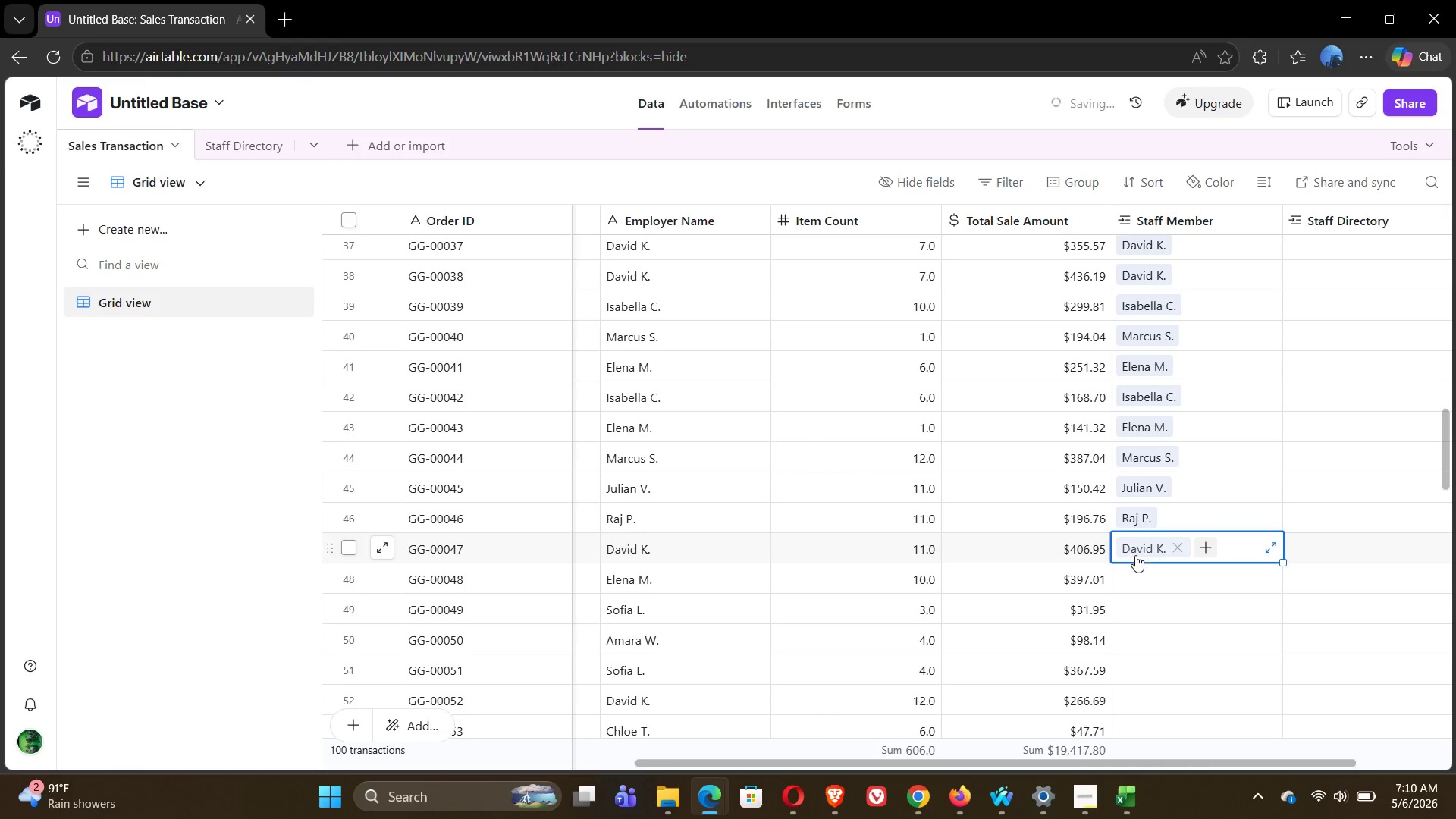 
left_click([1145, 577])
 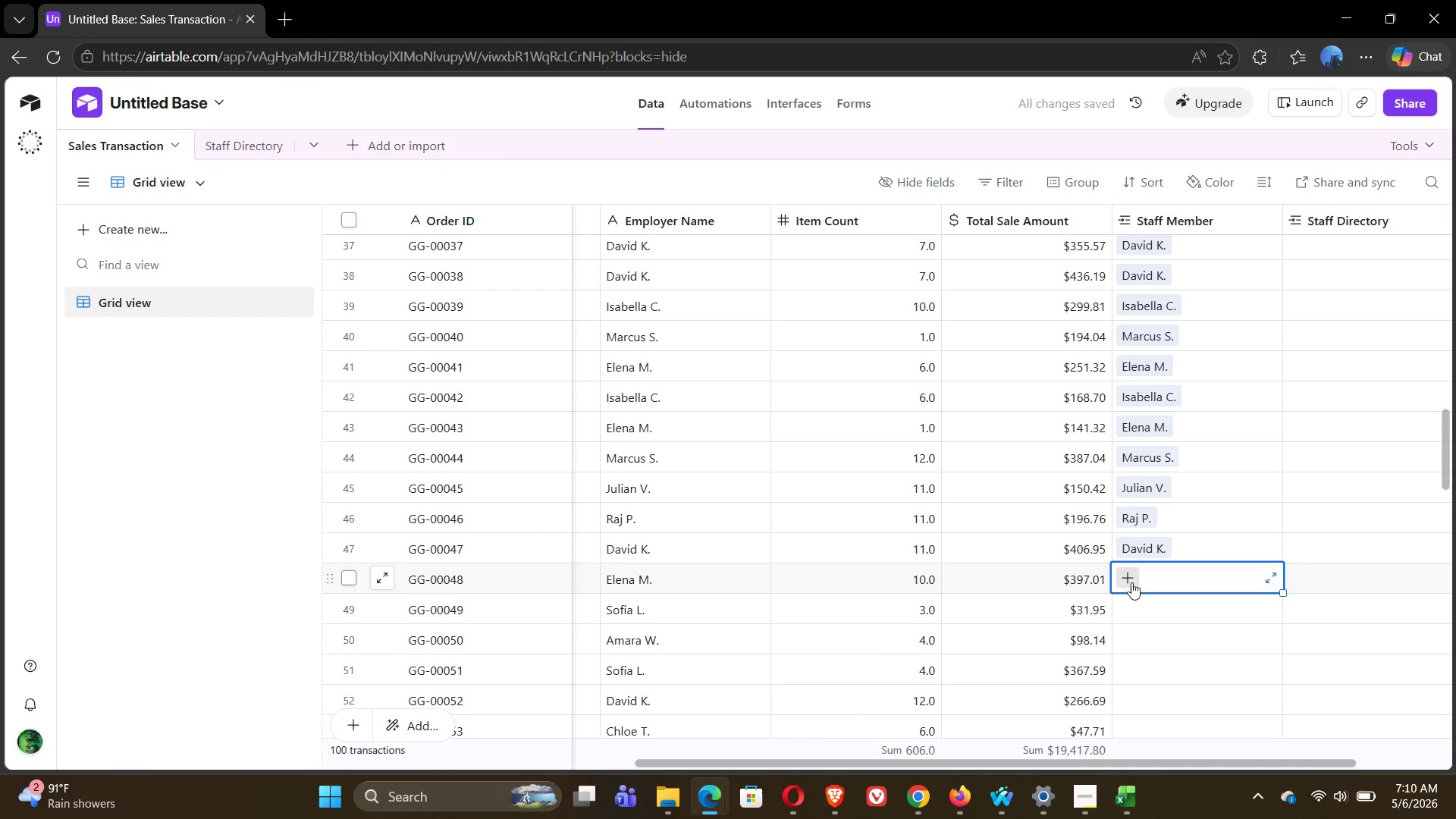 
left_click([1130, 582])
 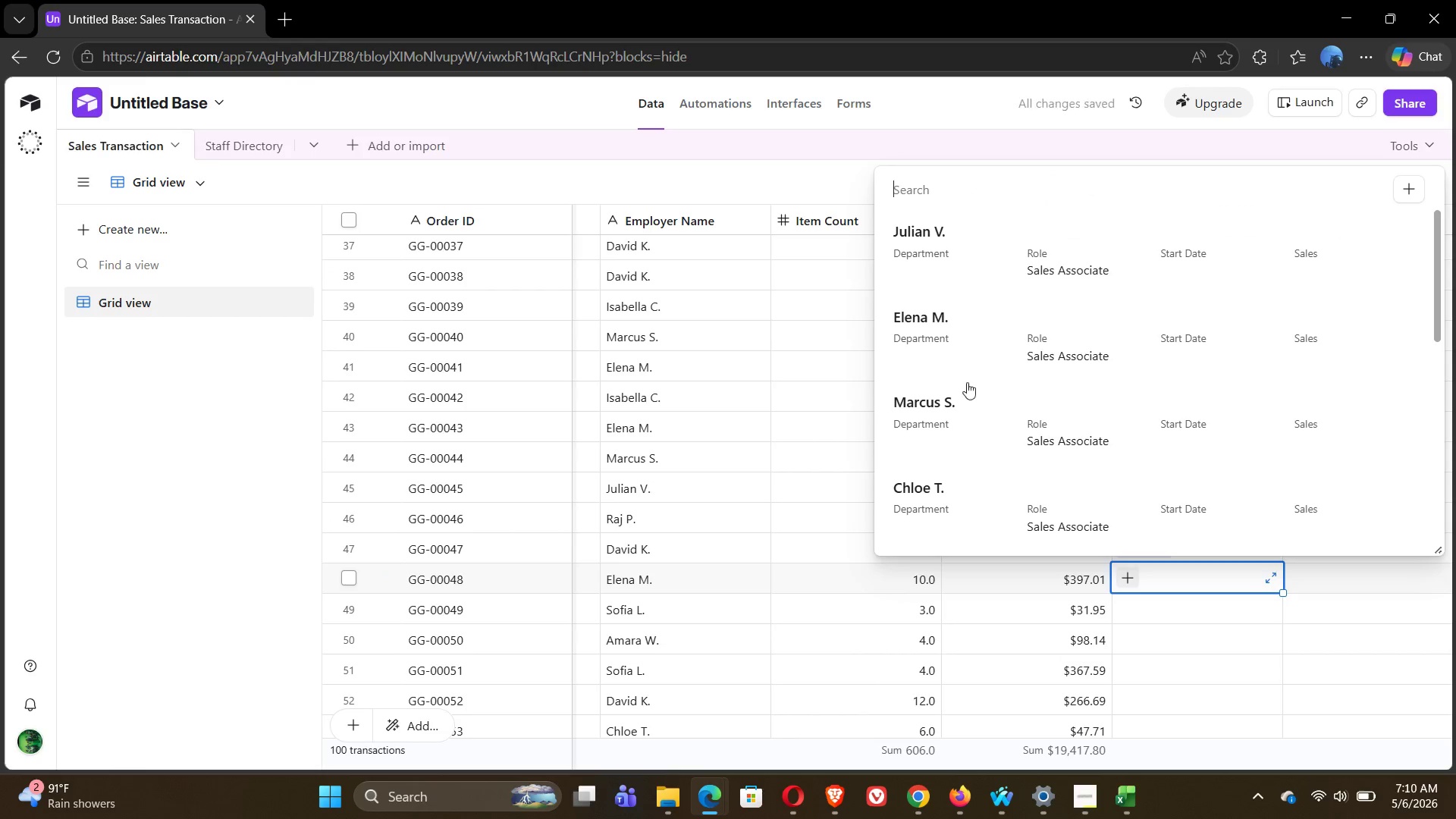 
left_click([930, 340])
 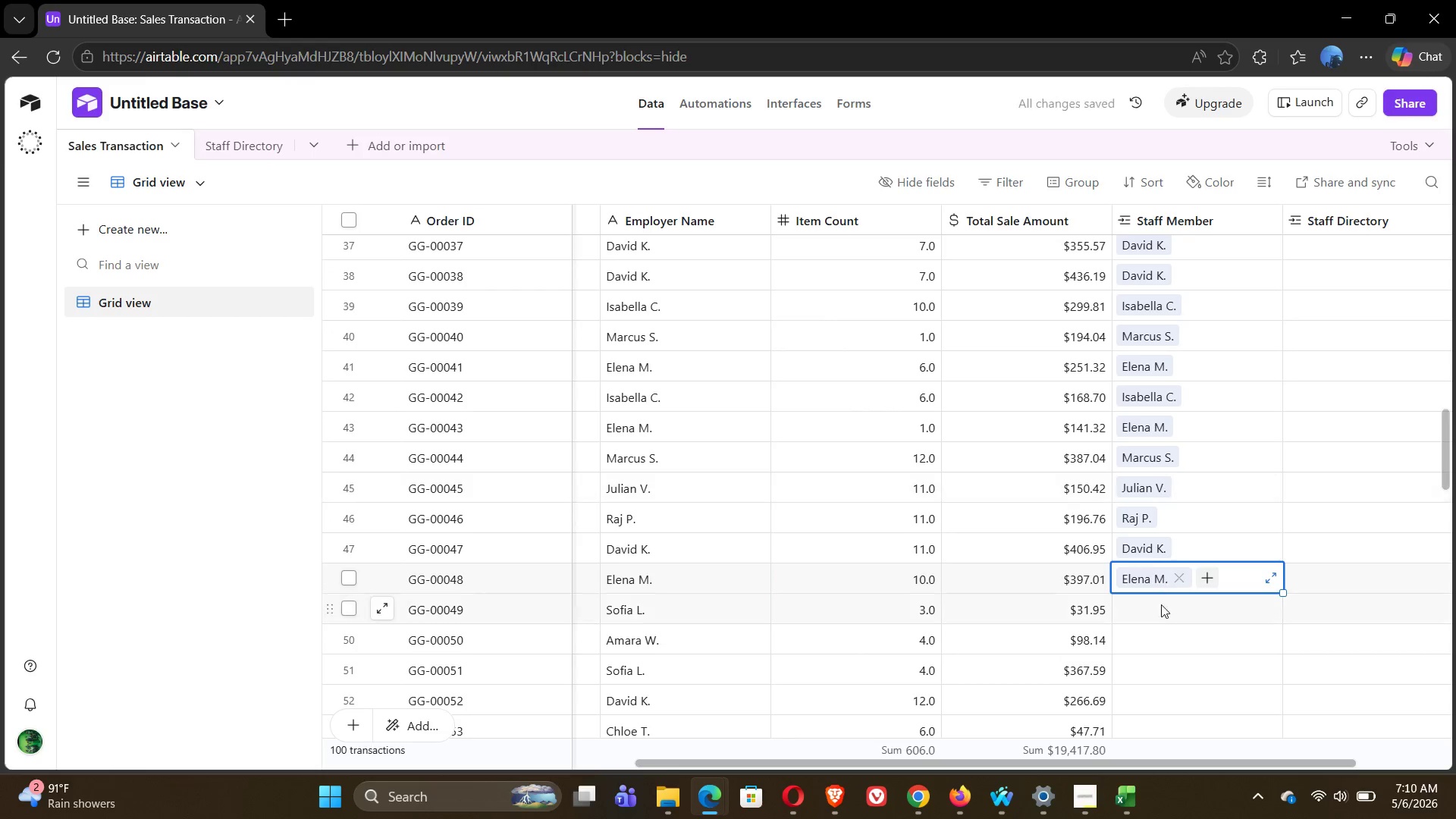 
left_click([1149, 613])
 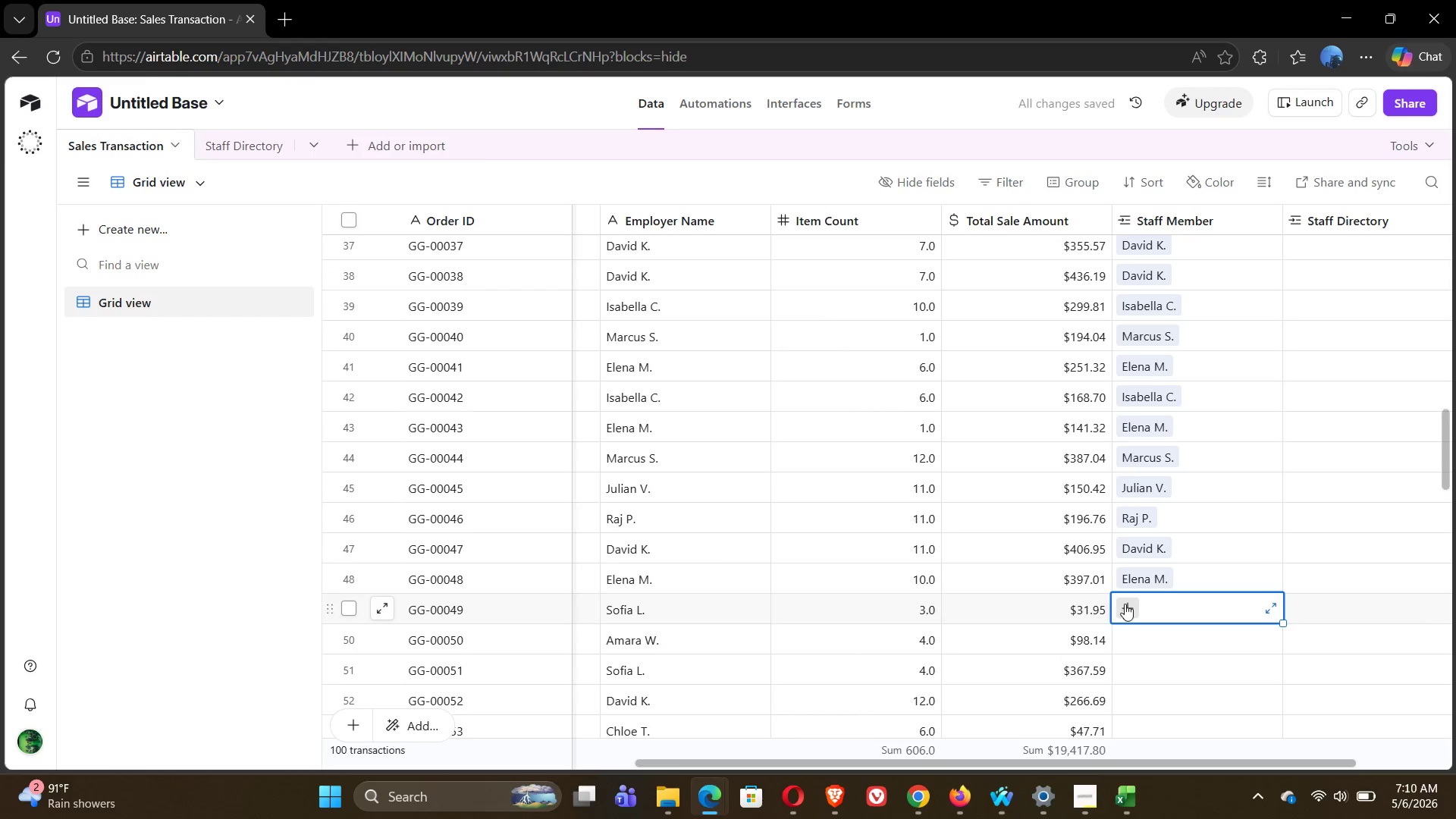 
left_click([1125, 605])
 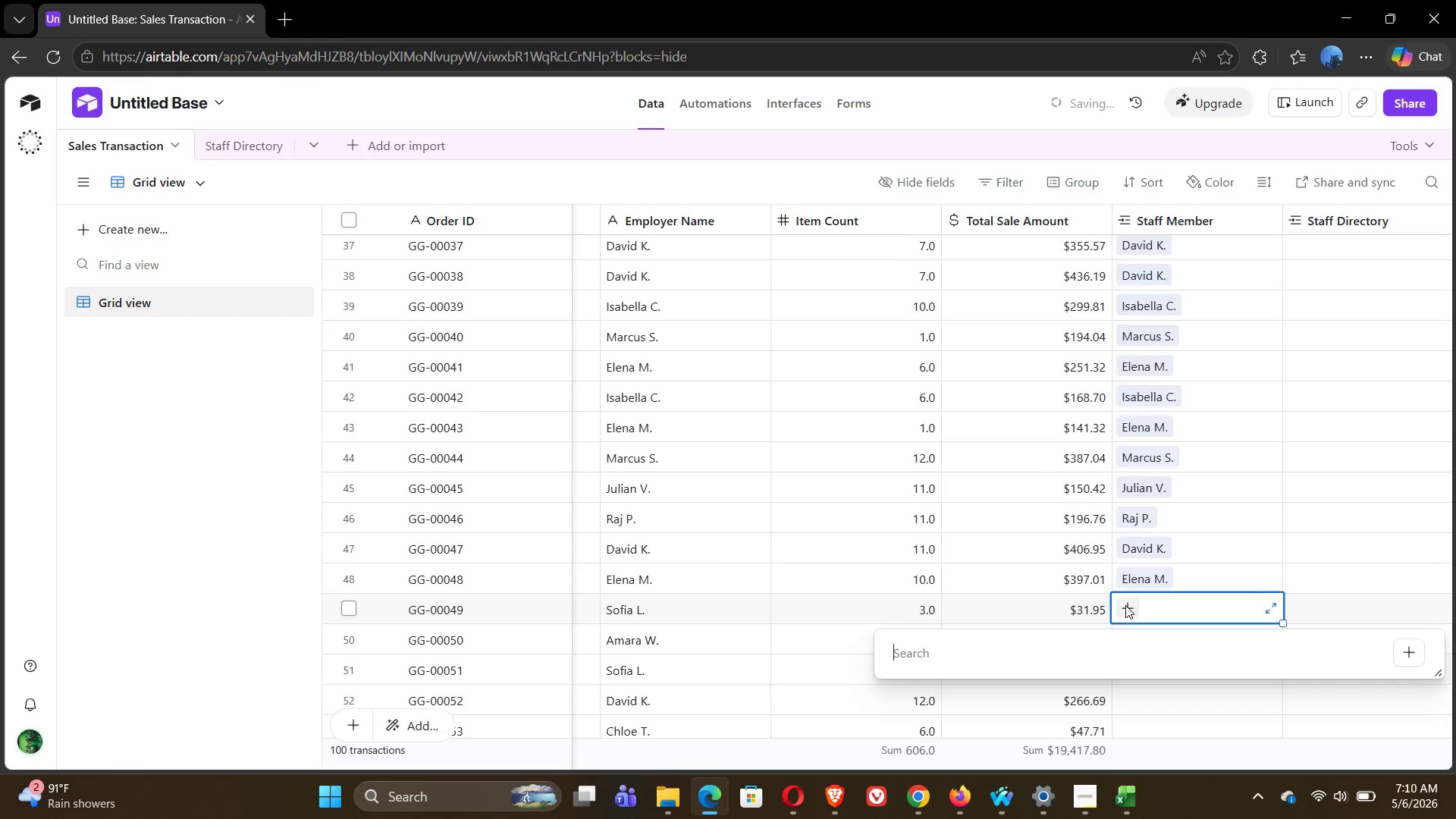 
mouse_move([953, 483])
 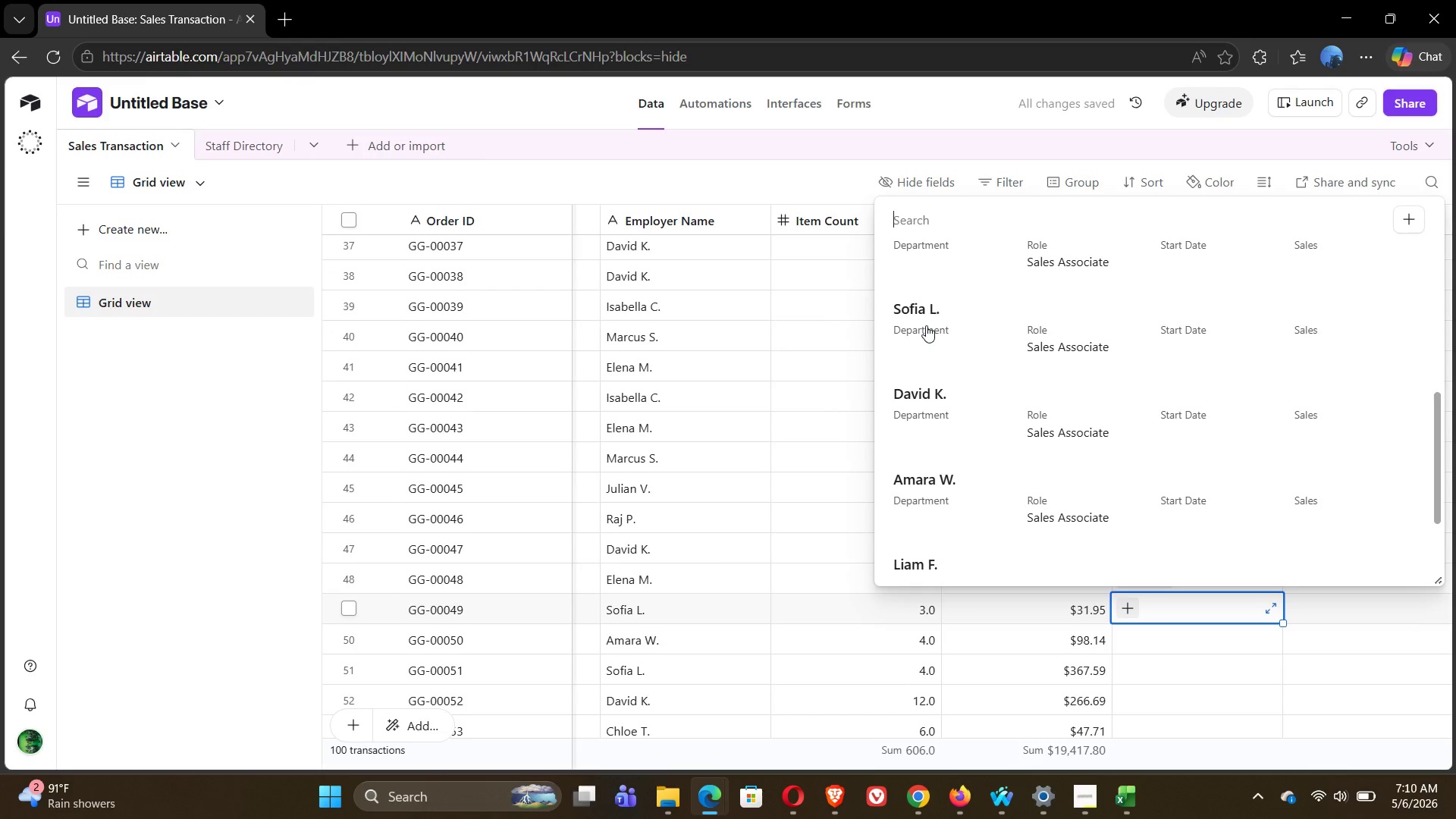 
left_click([926, 325])
 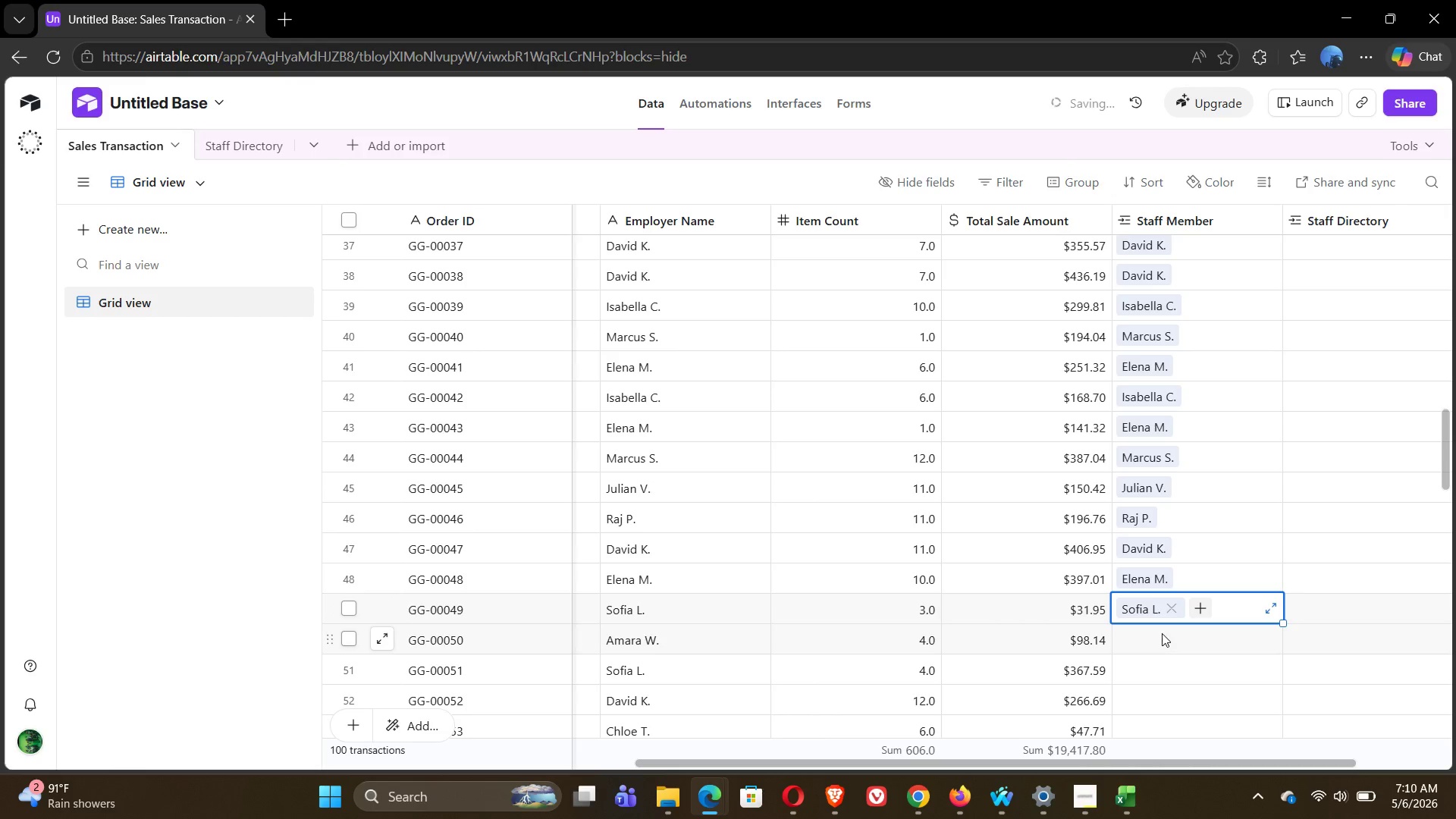 
left_click([1137, 635])
 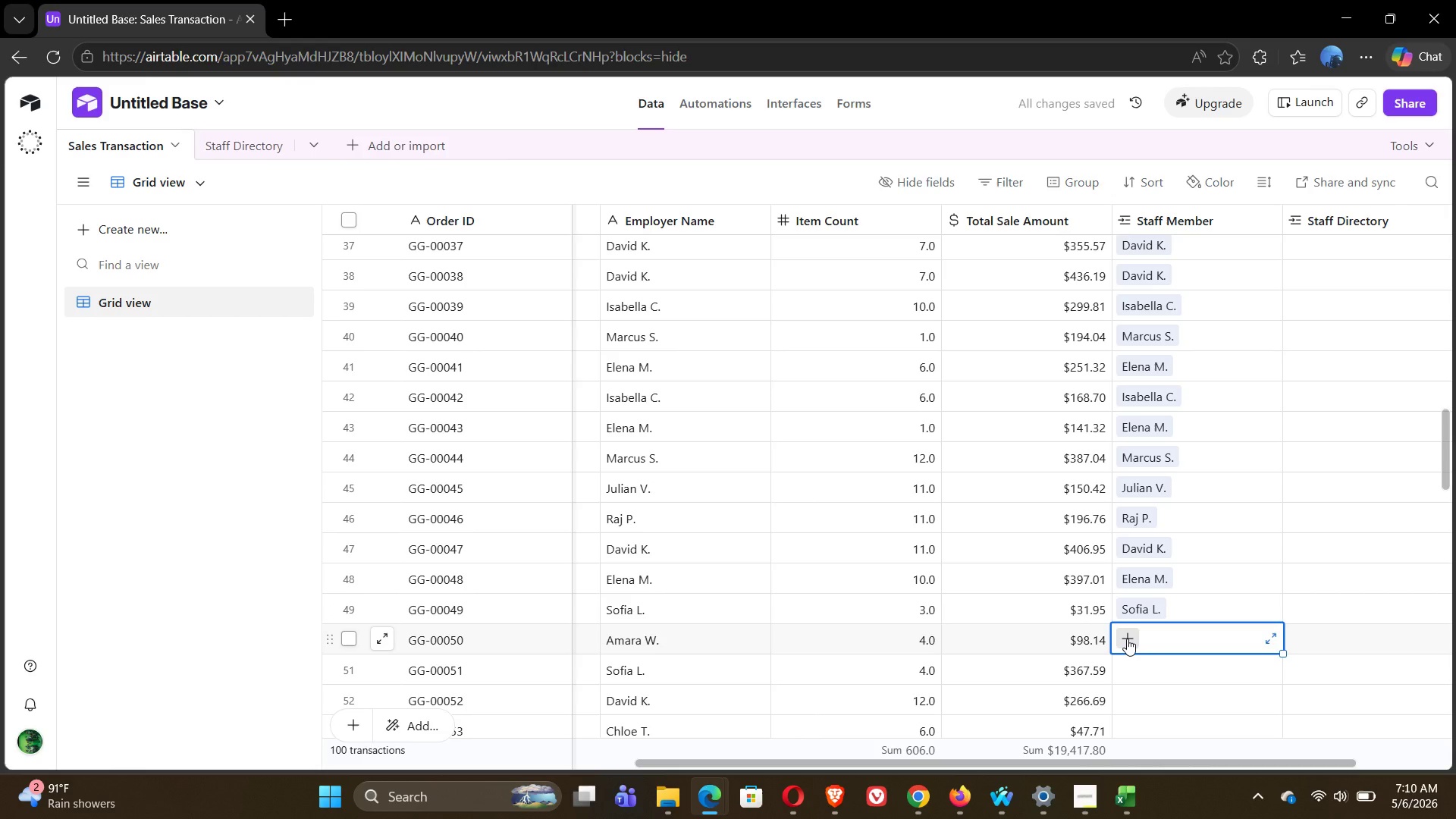 
left_click([1127, 639])
 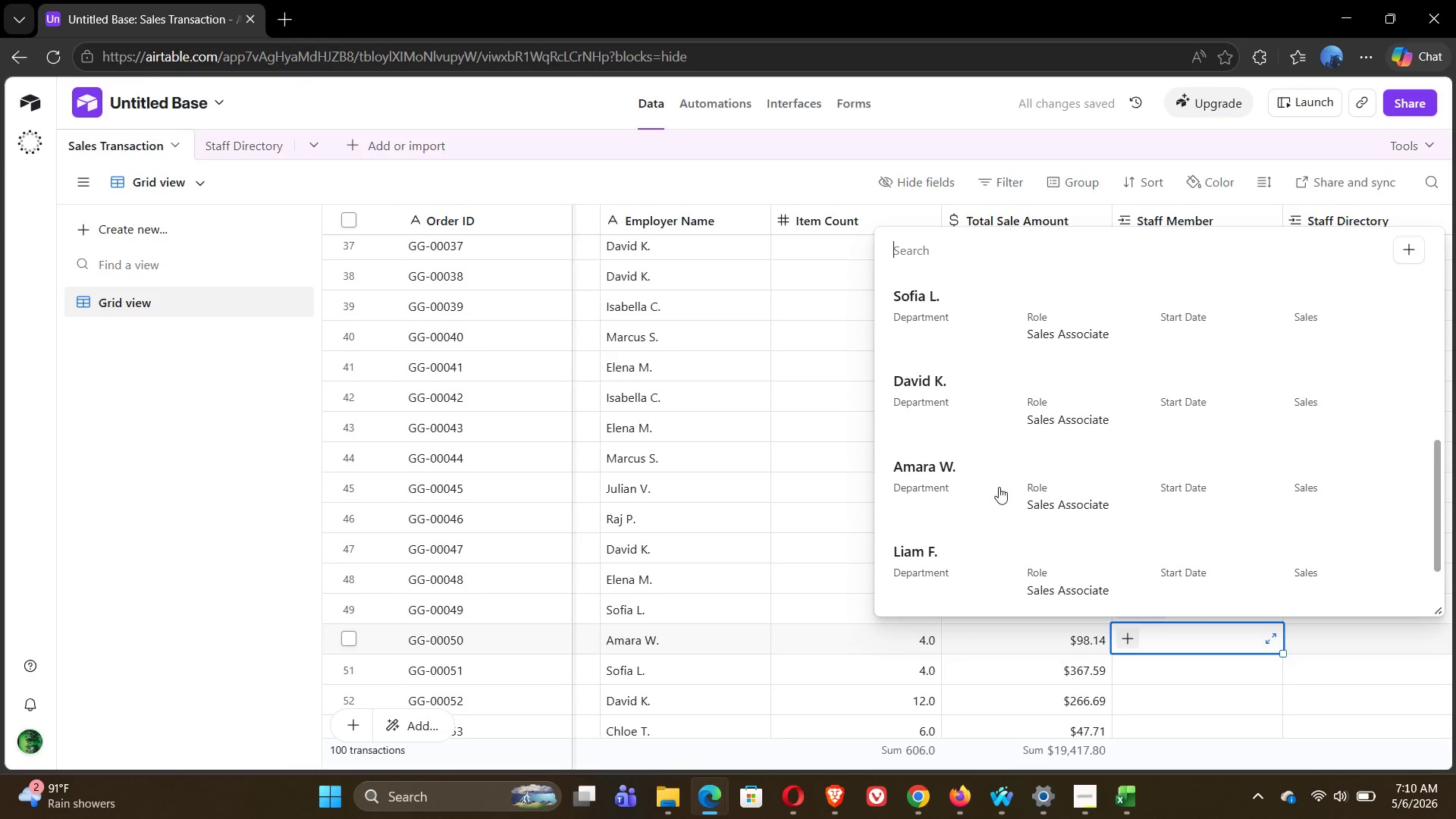 
left_click([949, 472])
 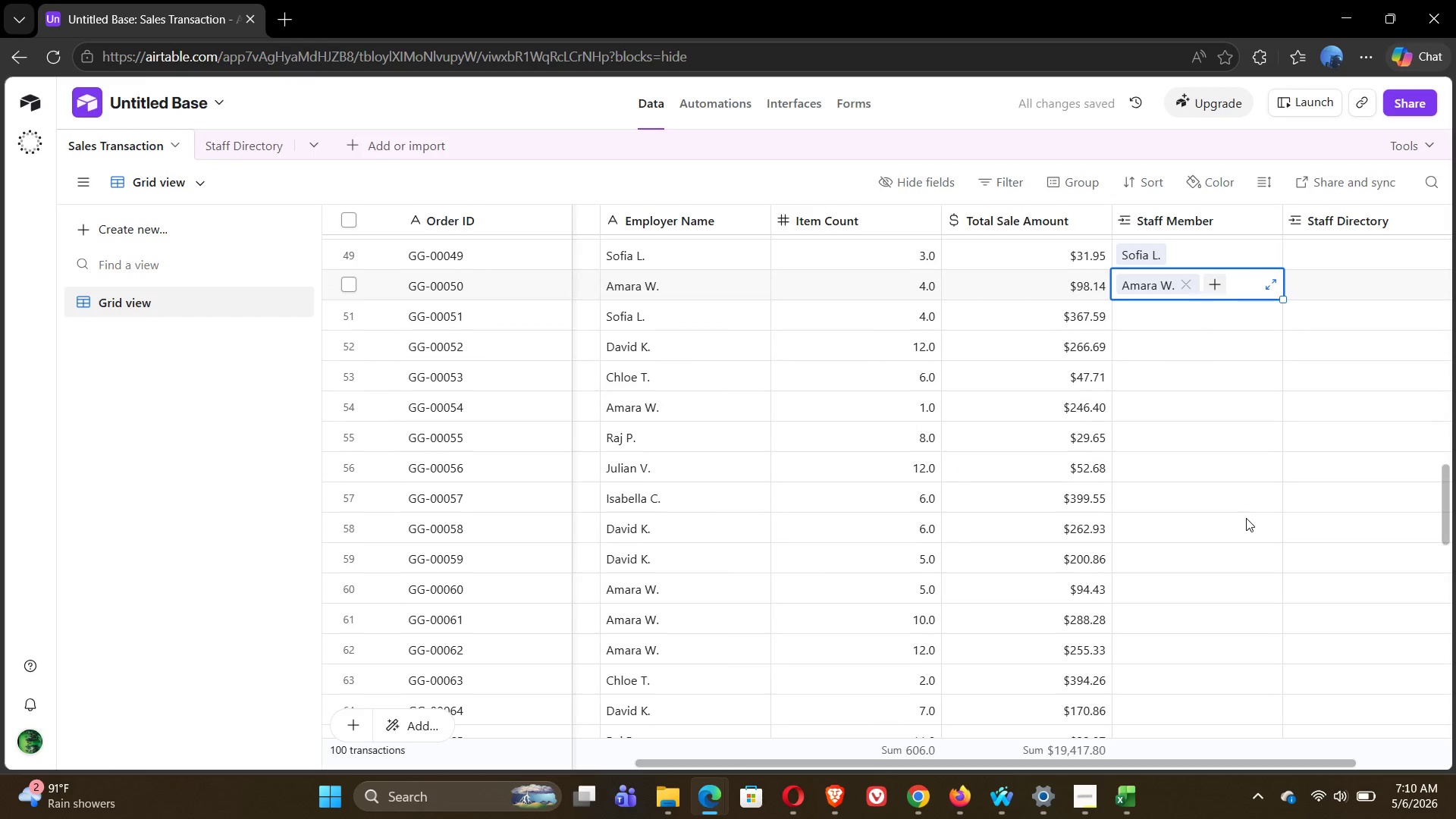 
left_click([1150, 317])
 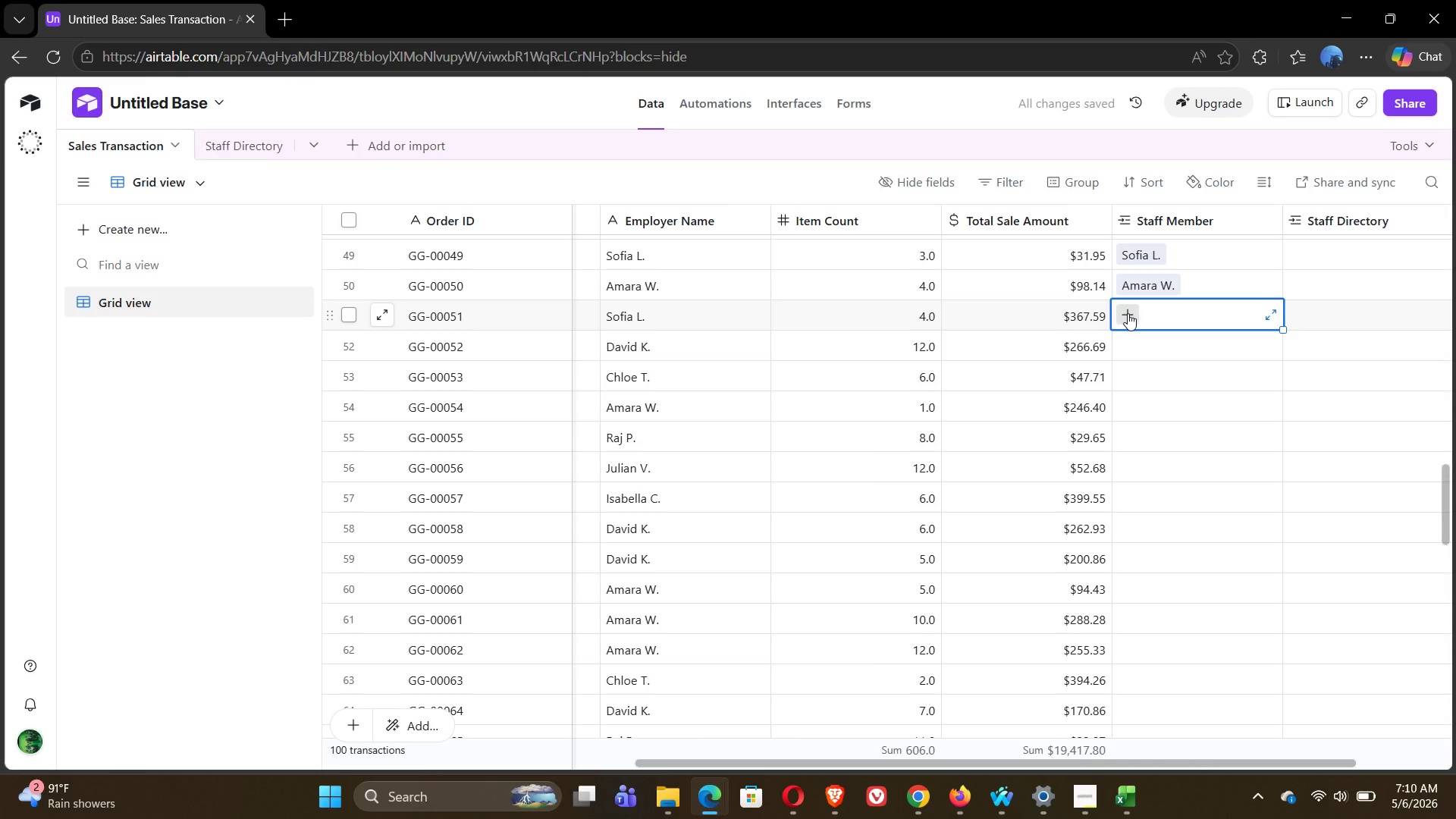 
left_click([1129, 313])
 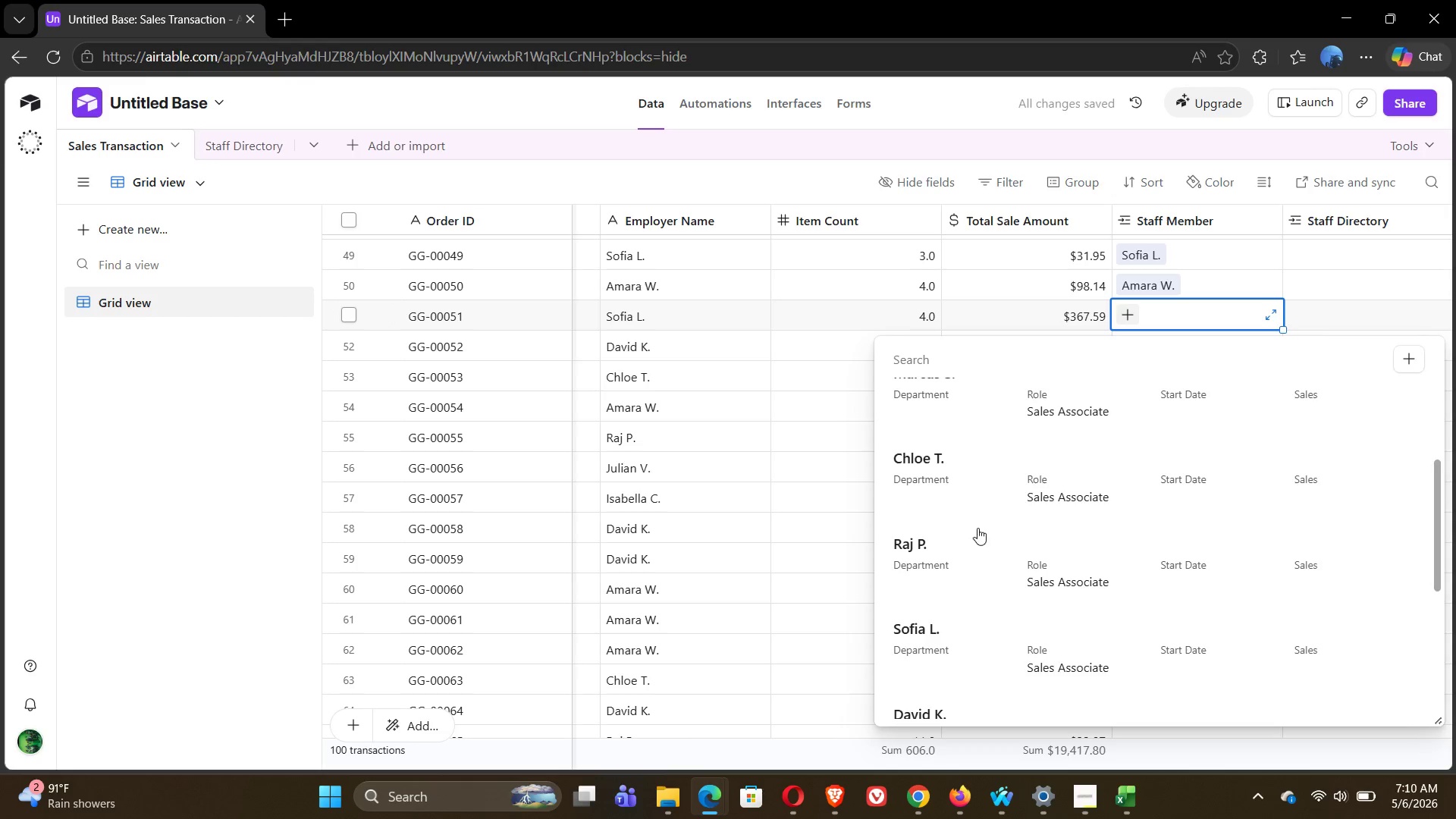 
left_click([941, 507])
 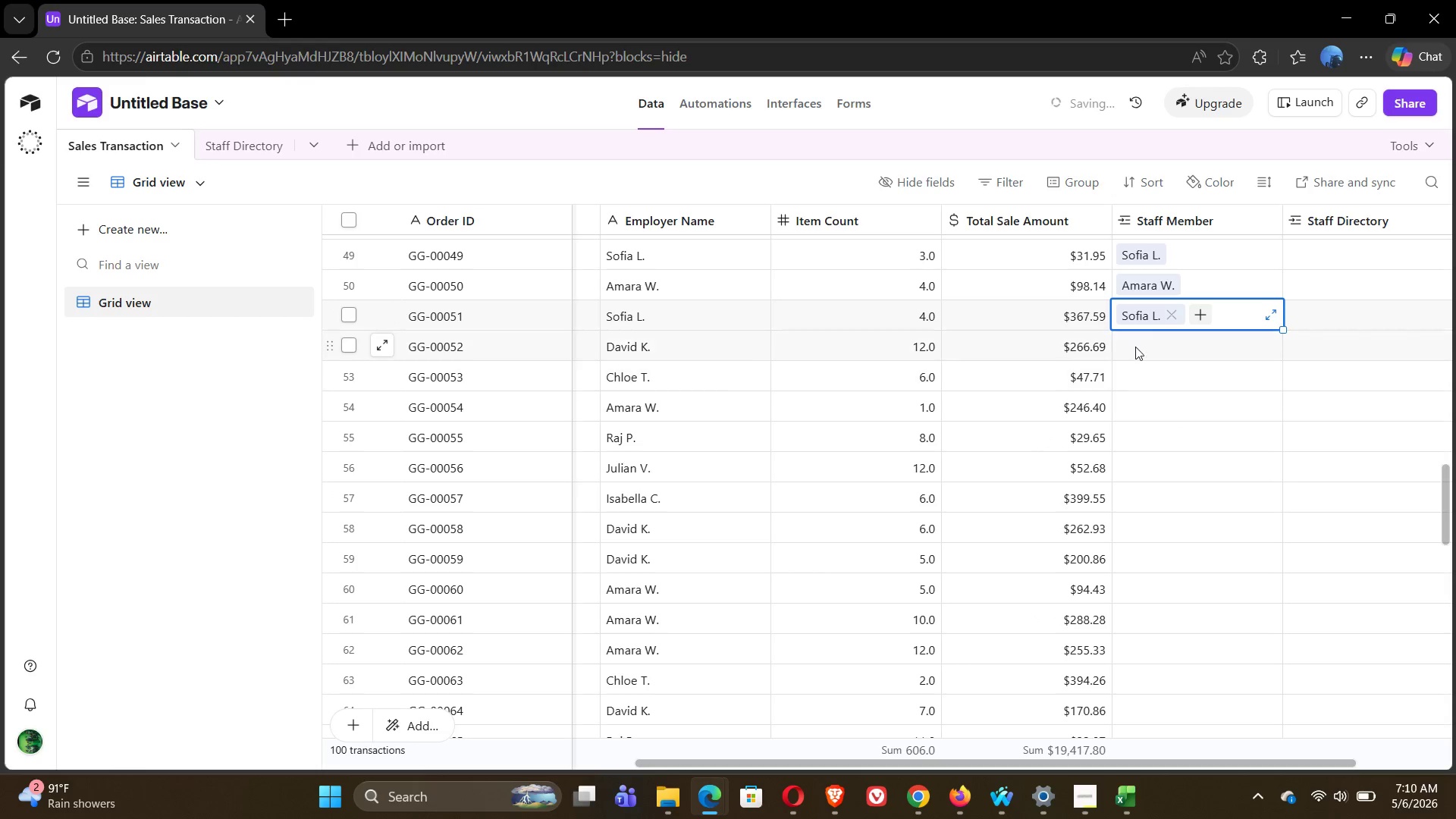 
left_click([1137, 344])
 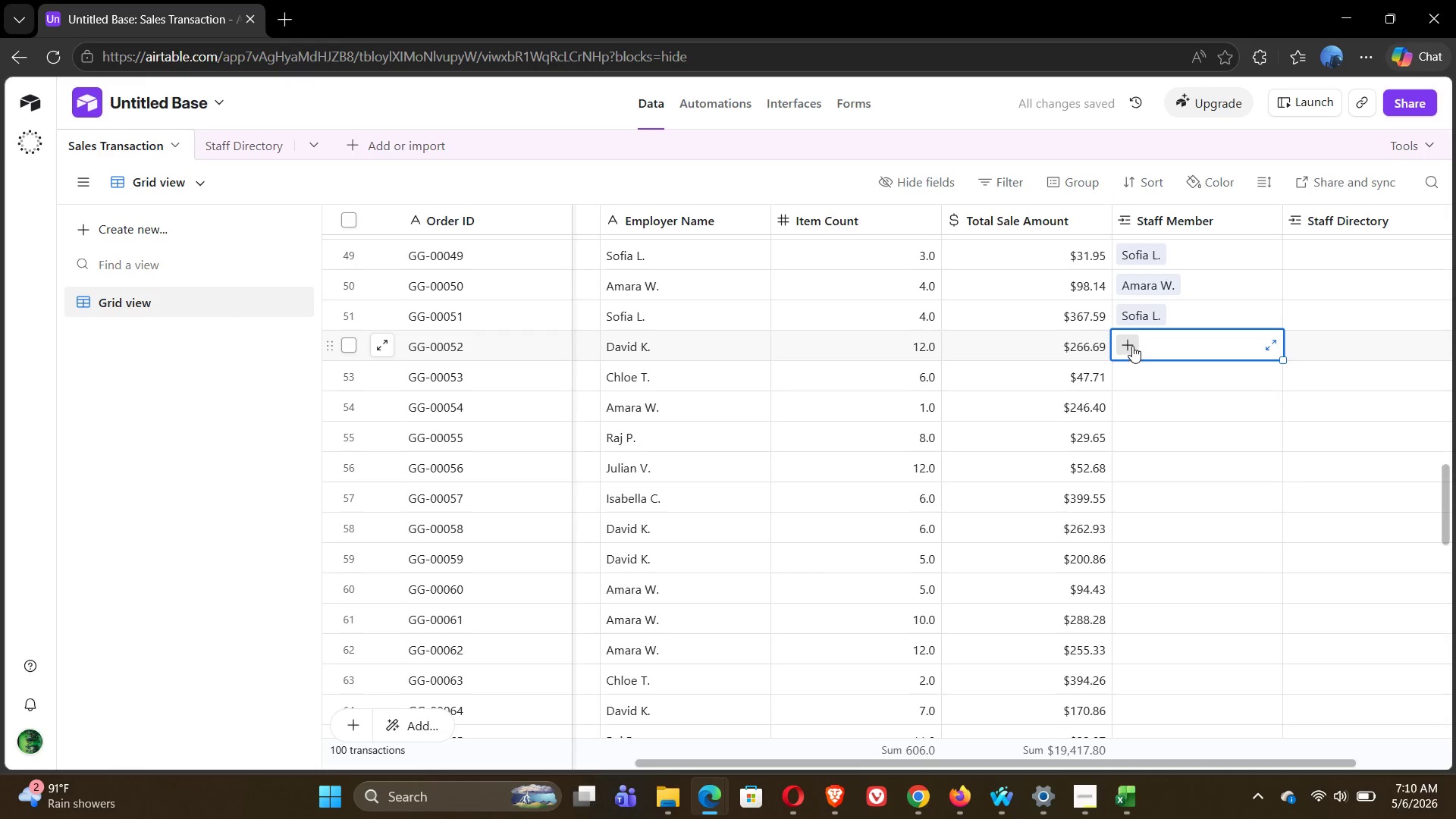 
left_click([1131, 346])
 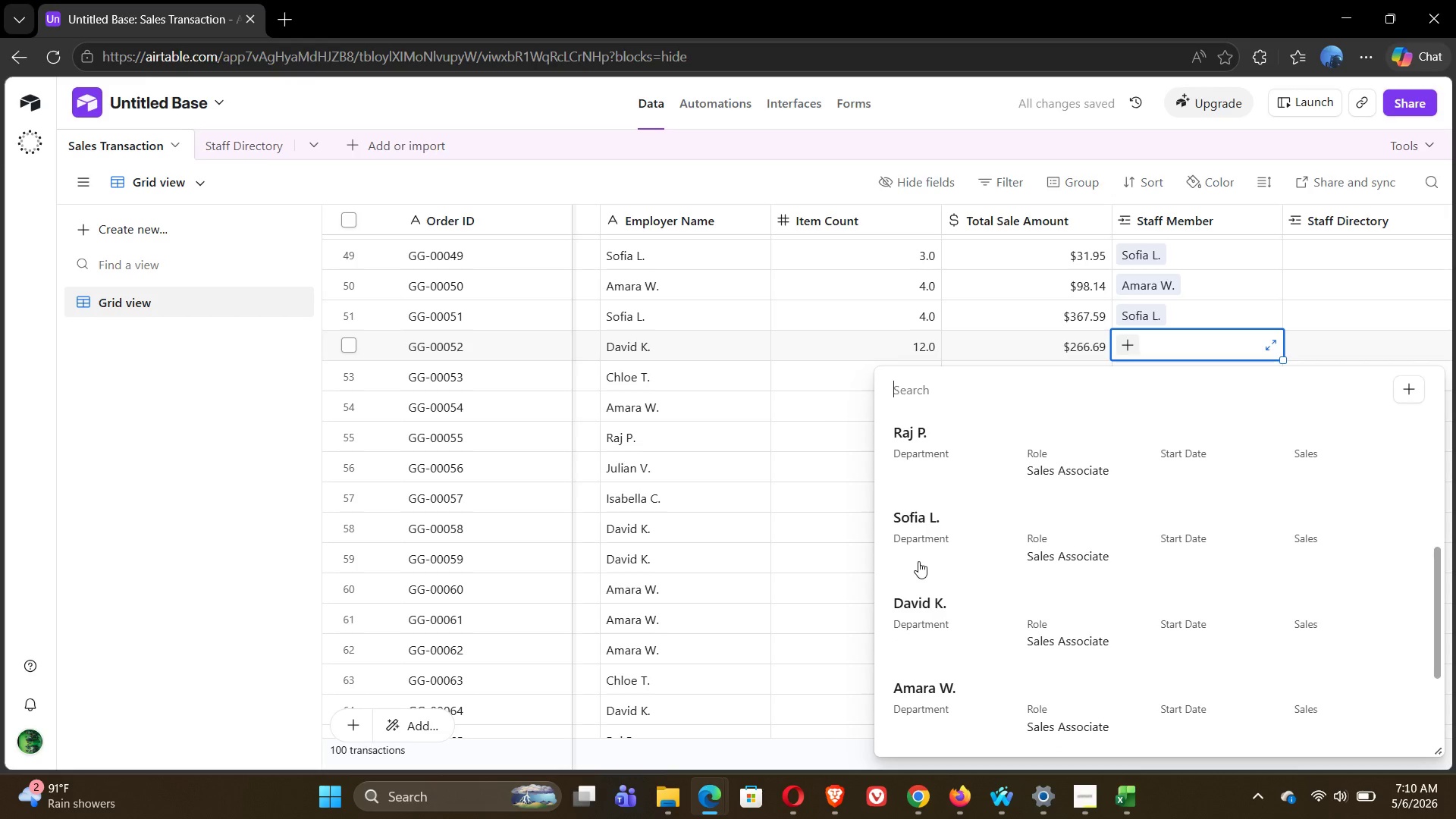 
left_click([952, 558])
 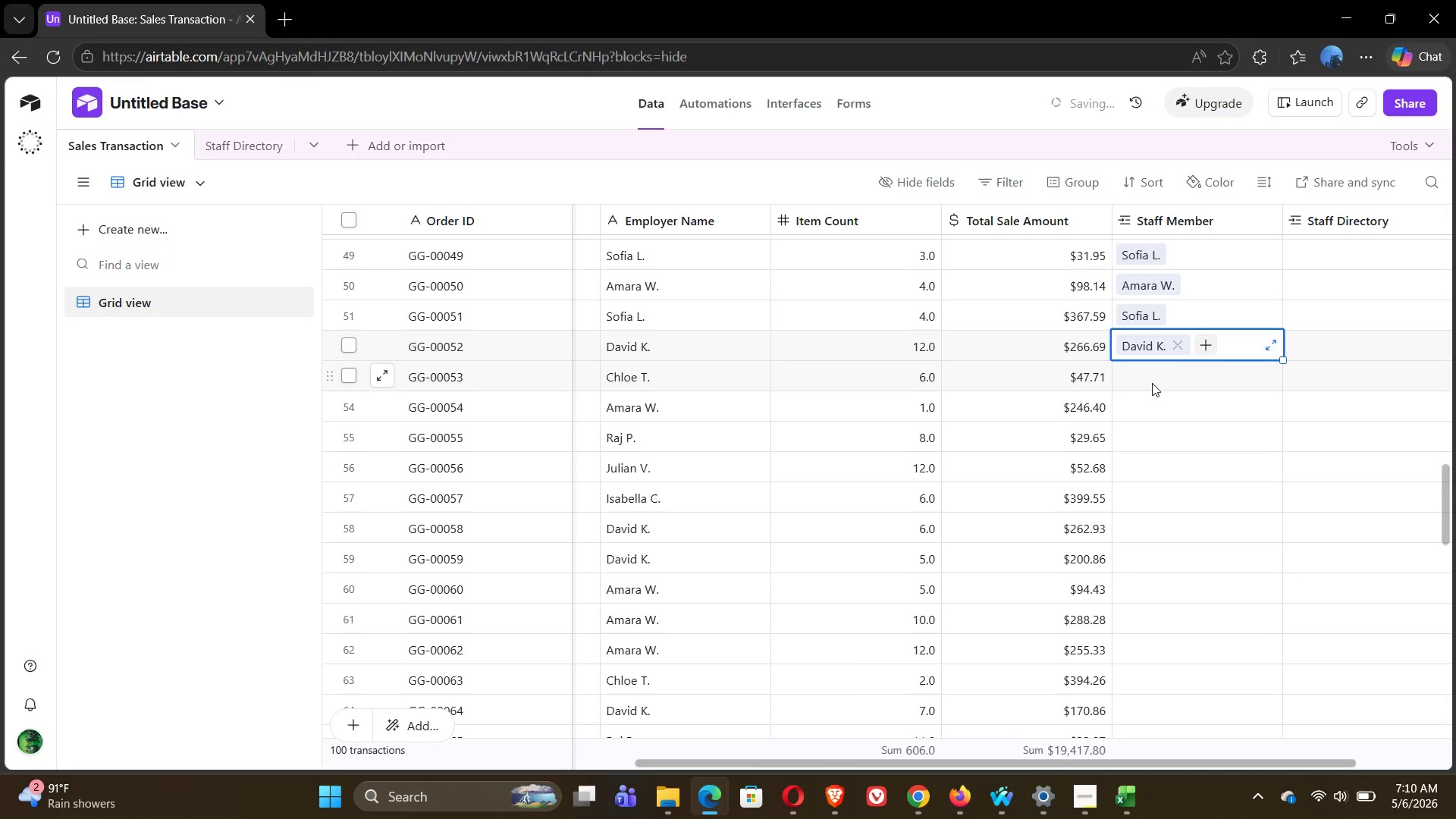 
left_click([1150, 378])
 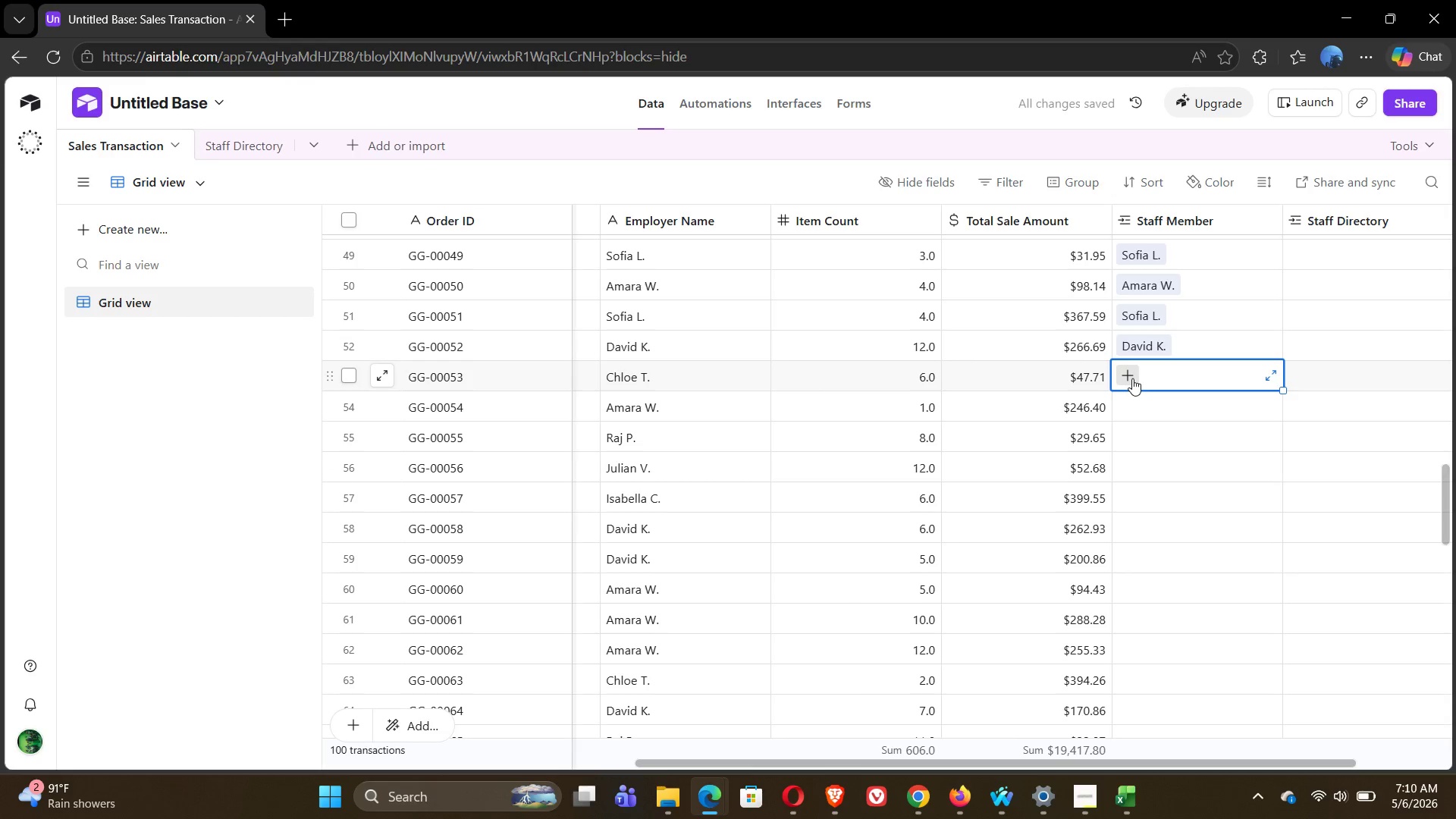 
left_click([1131, 378])
 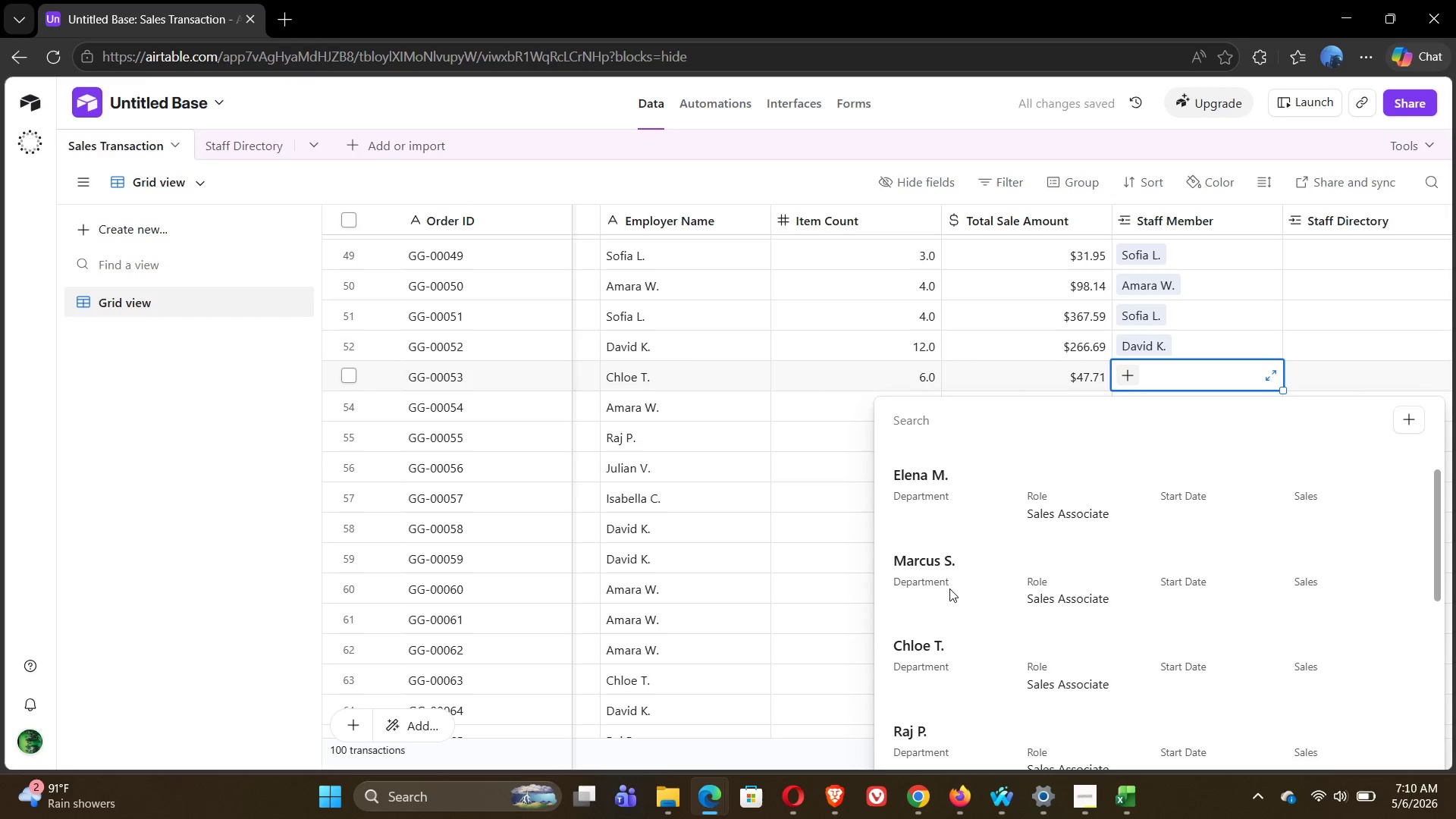 
left_click([932, 645])
 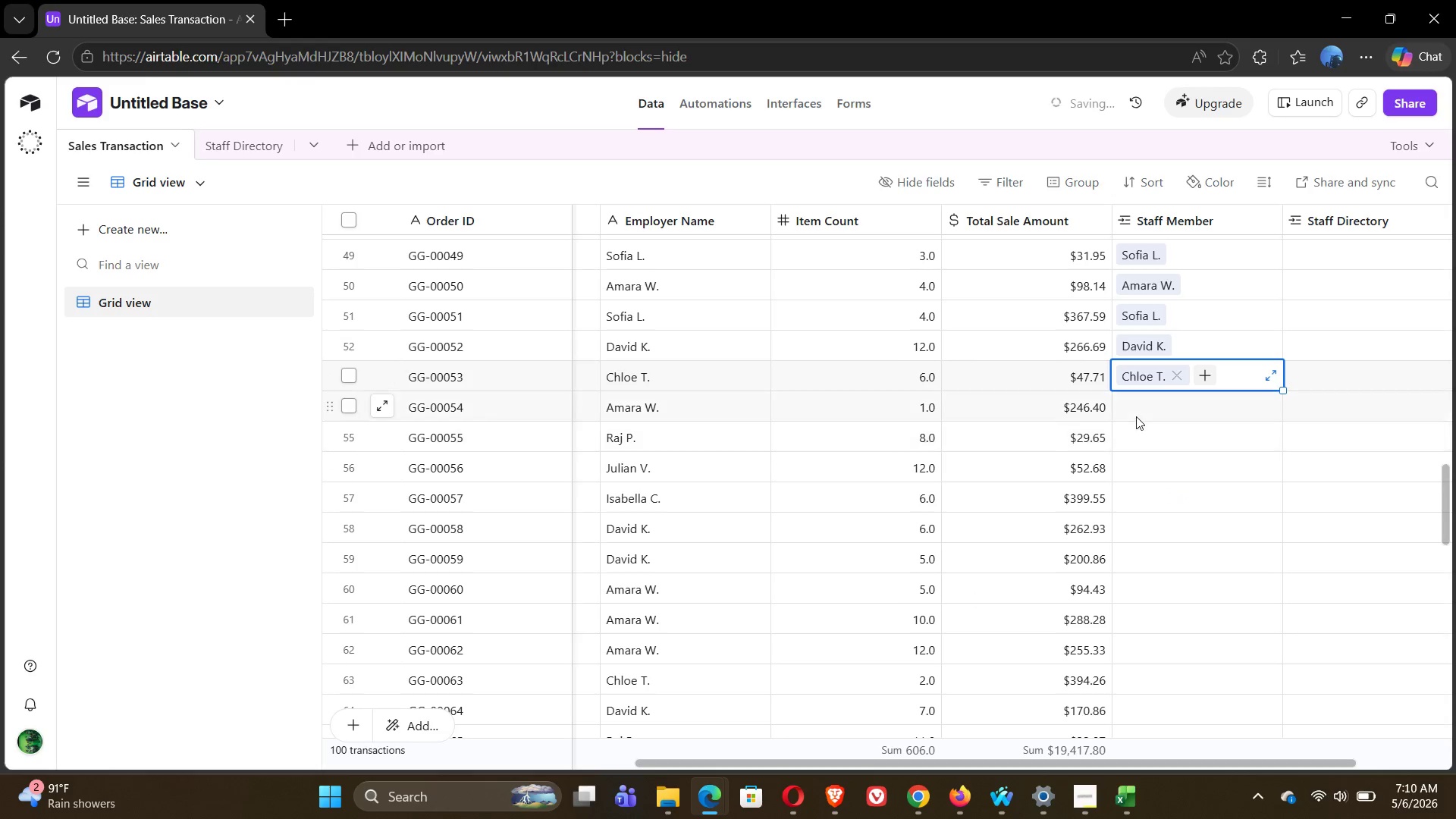 
left_click([1137, 412])
 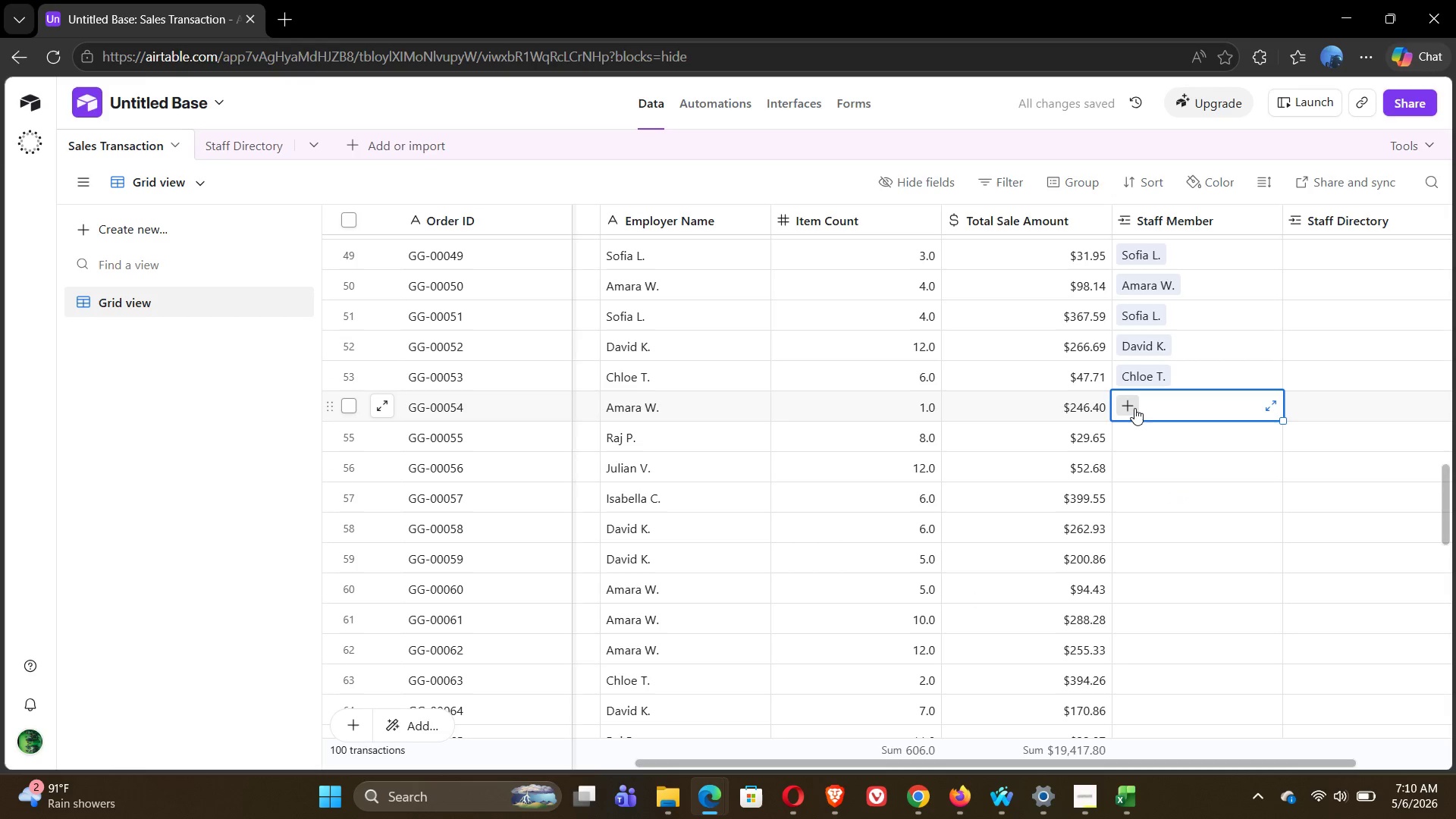 
left_click([1134, 408])
 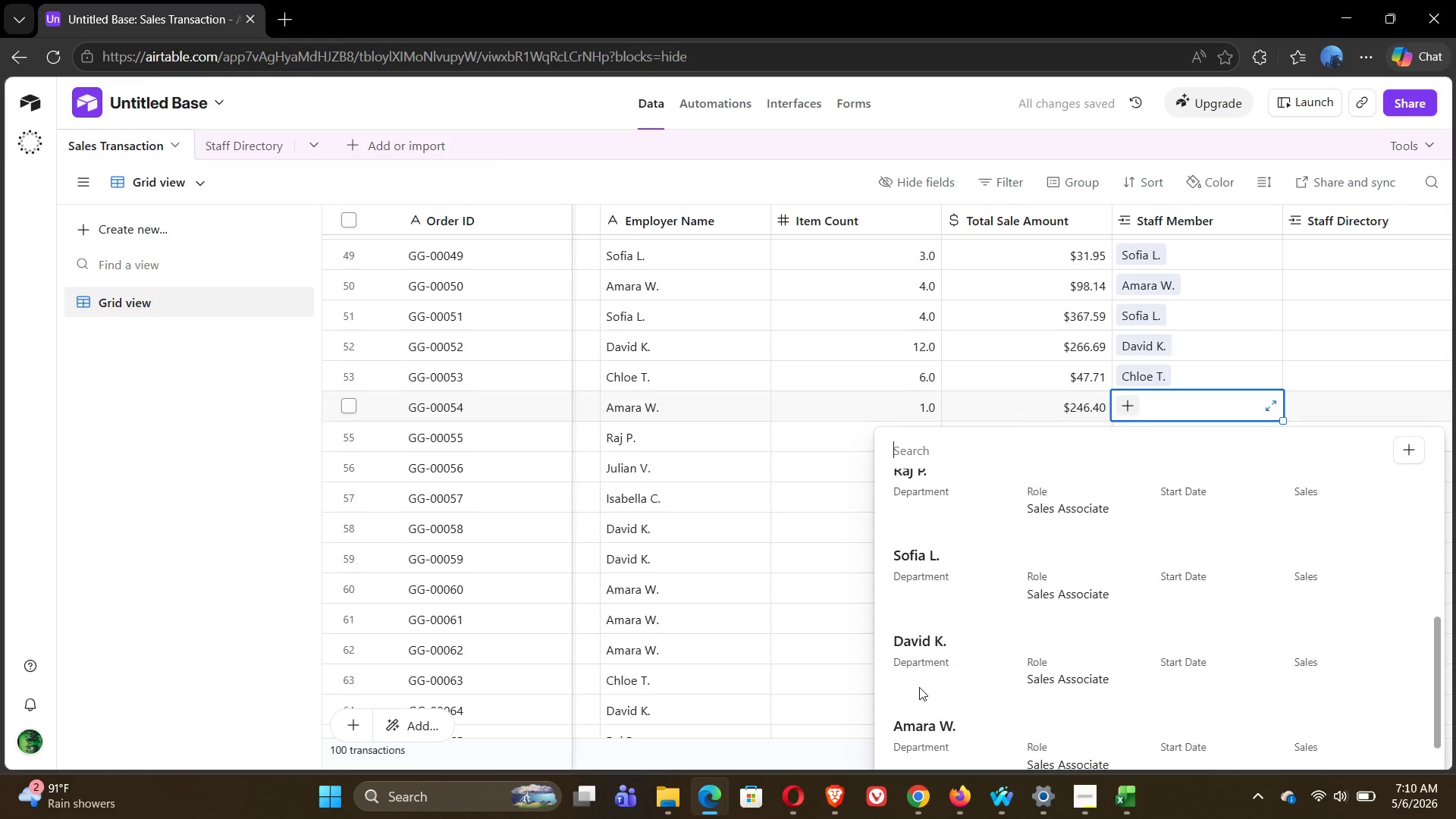 
wait(5.3)
 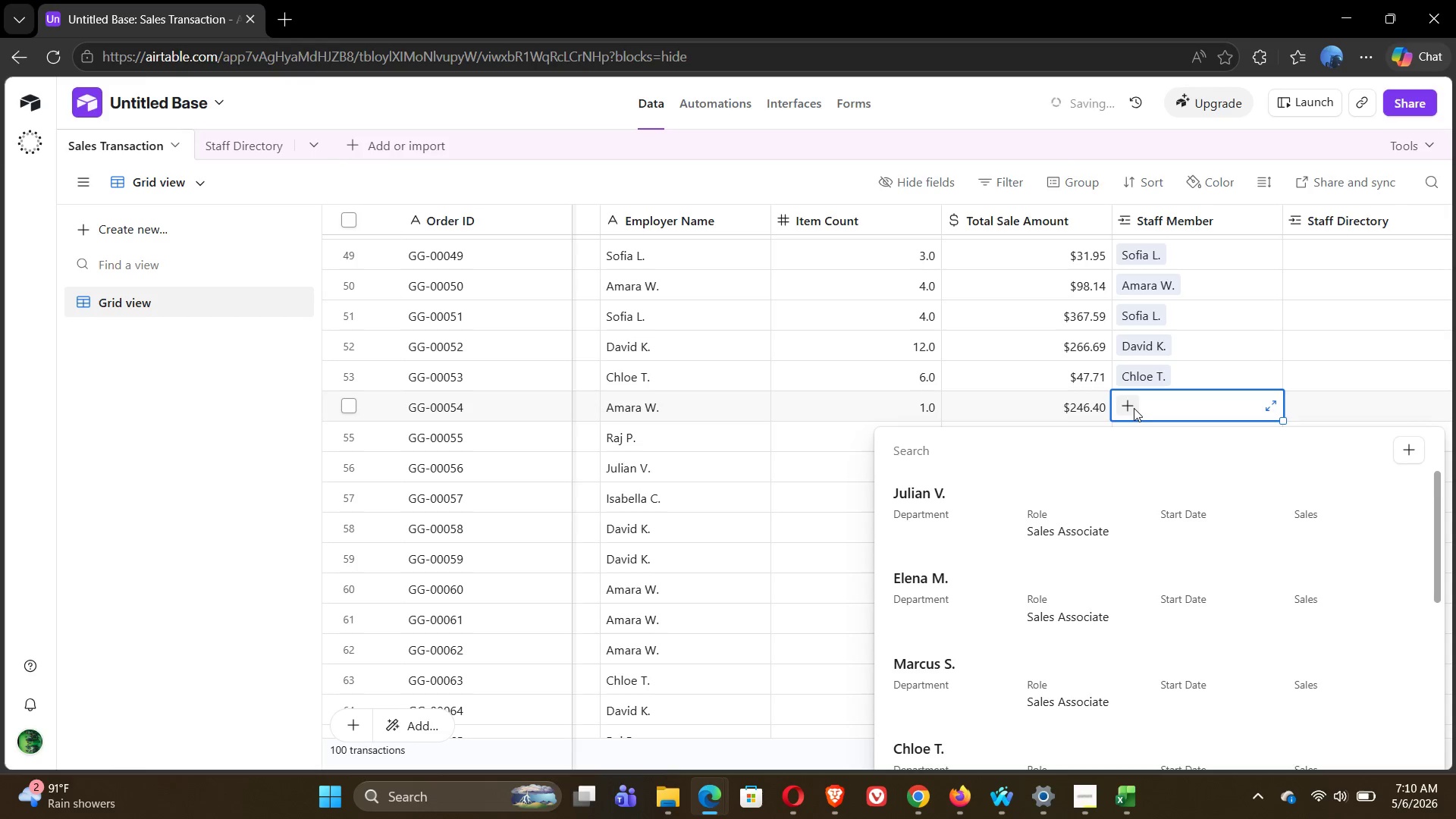 
left_click([943, 588])
 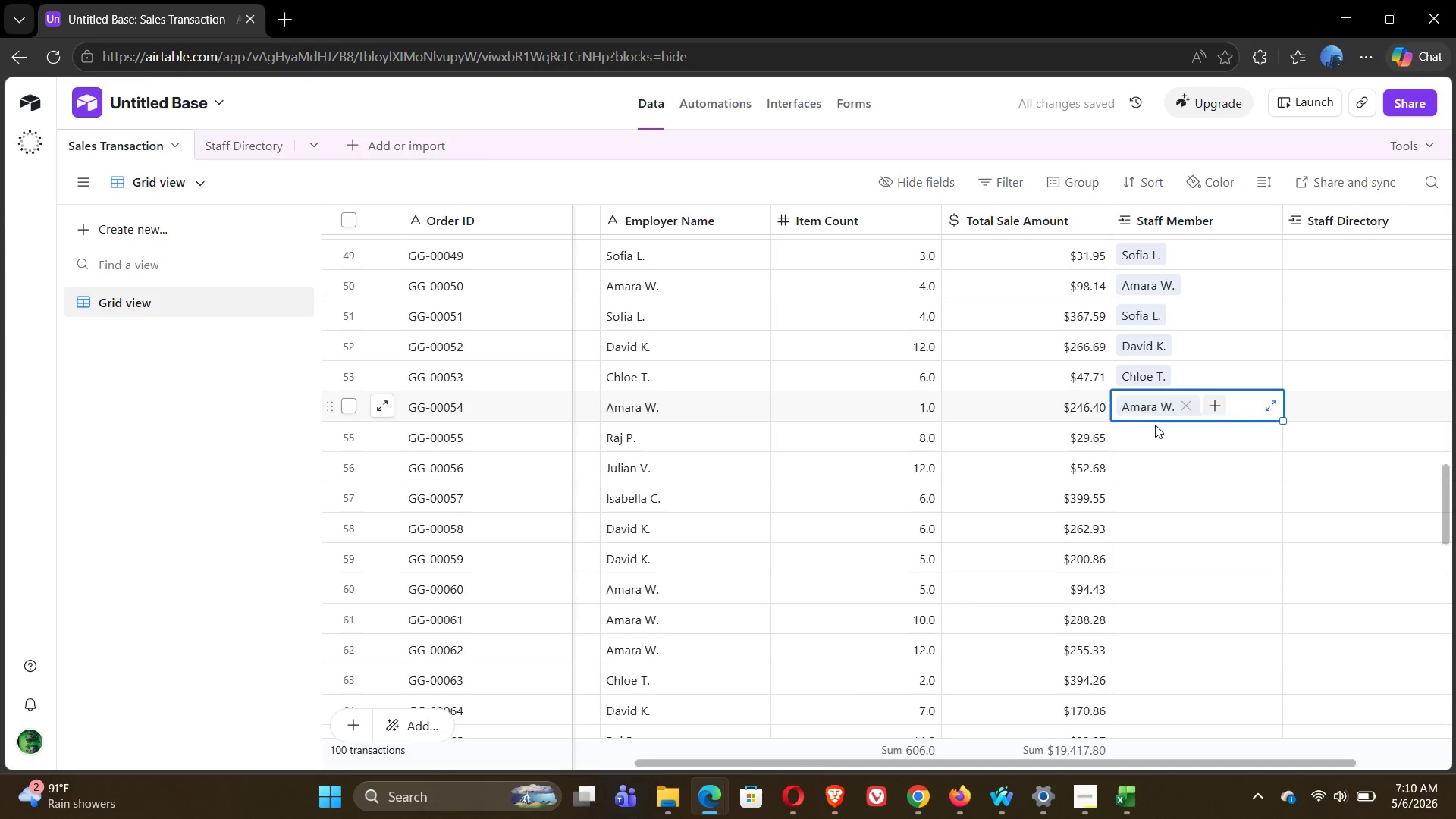 
left_click([1149, 435])
 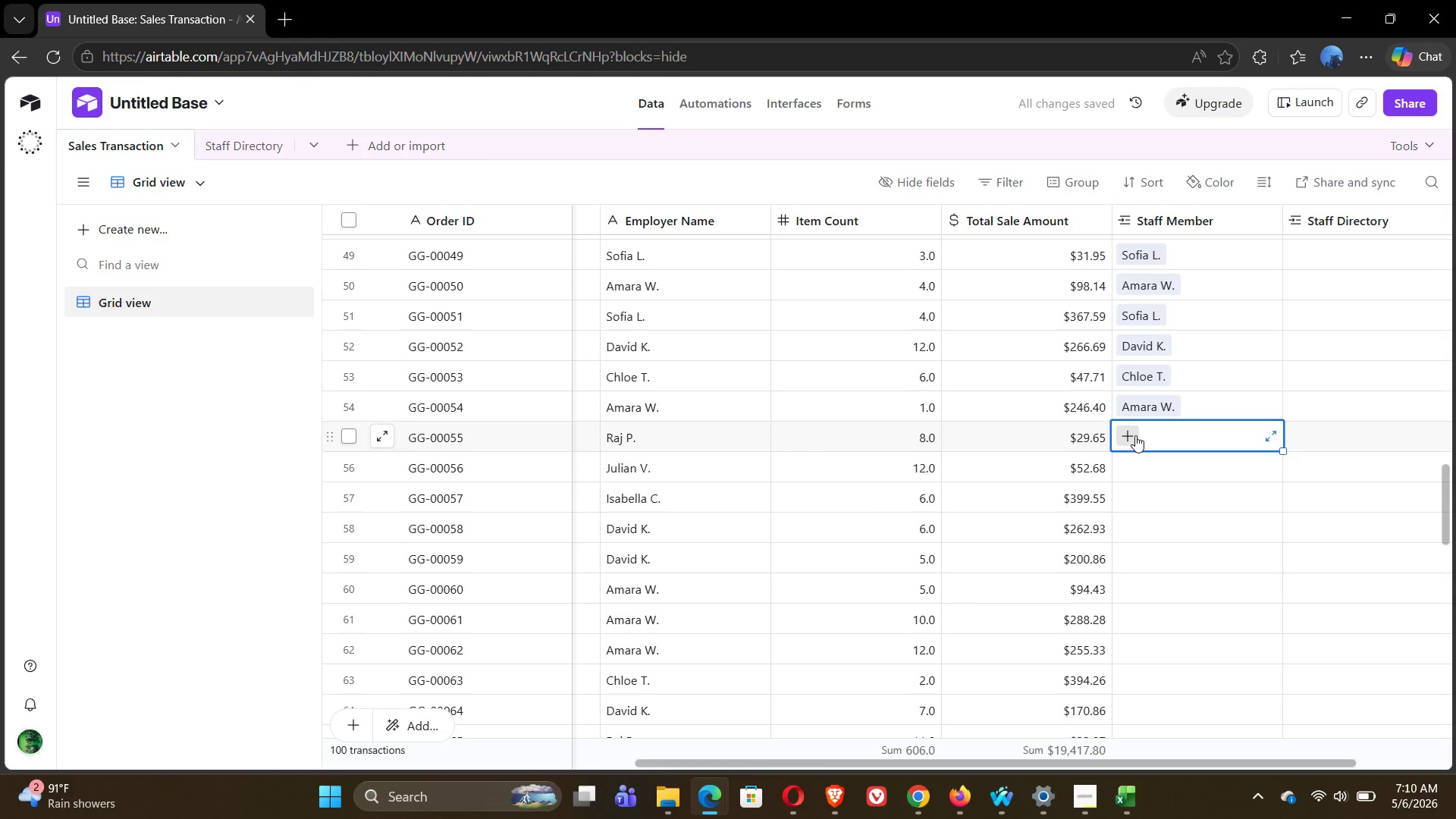 
left_click([1135, 435])
 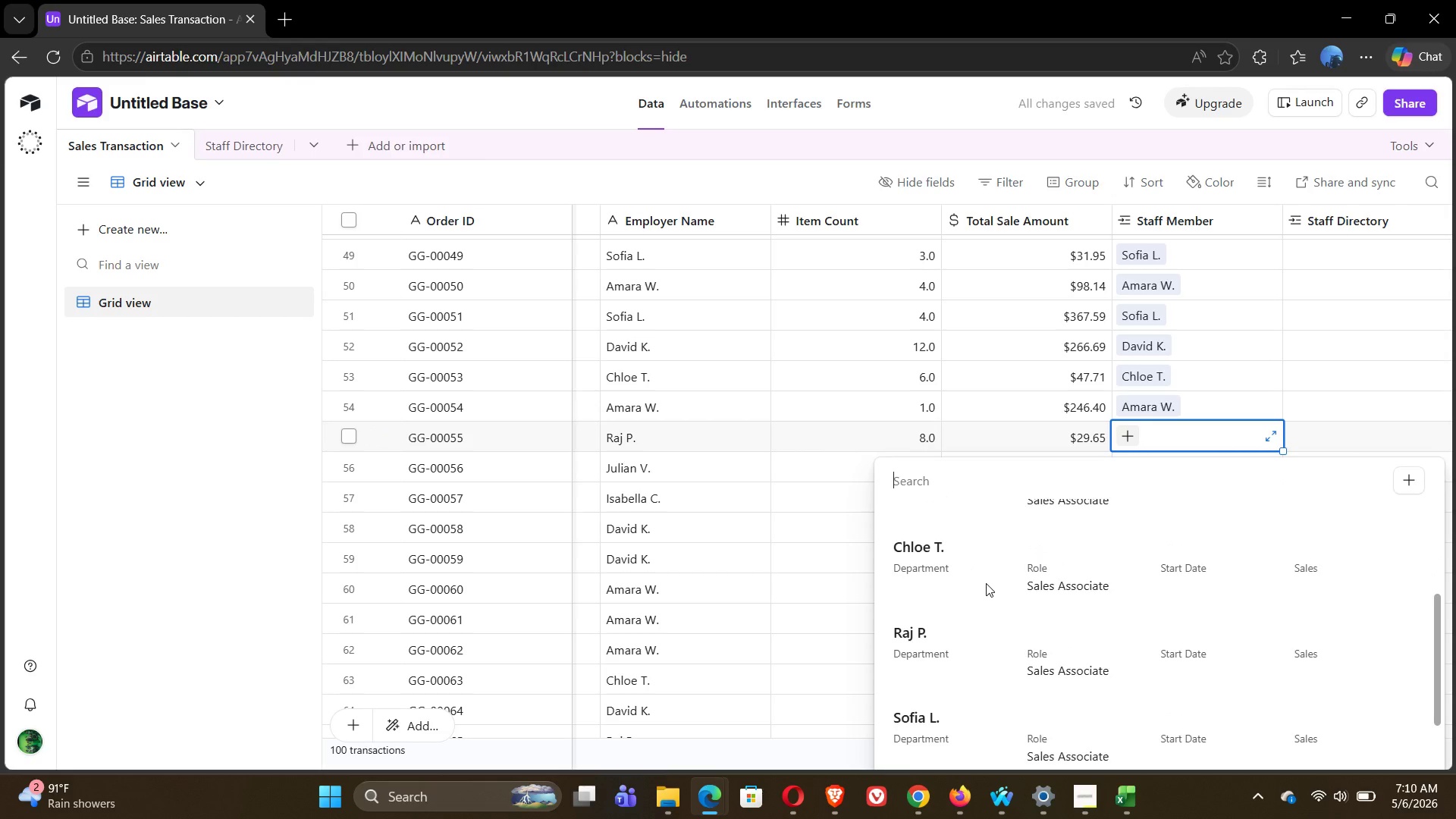 
left_click([939, 597])
 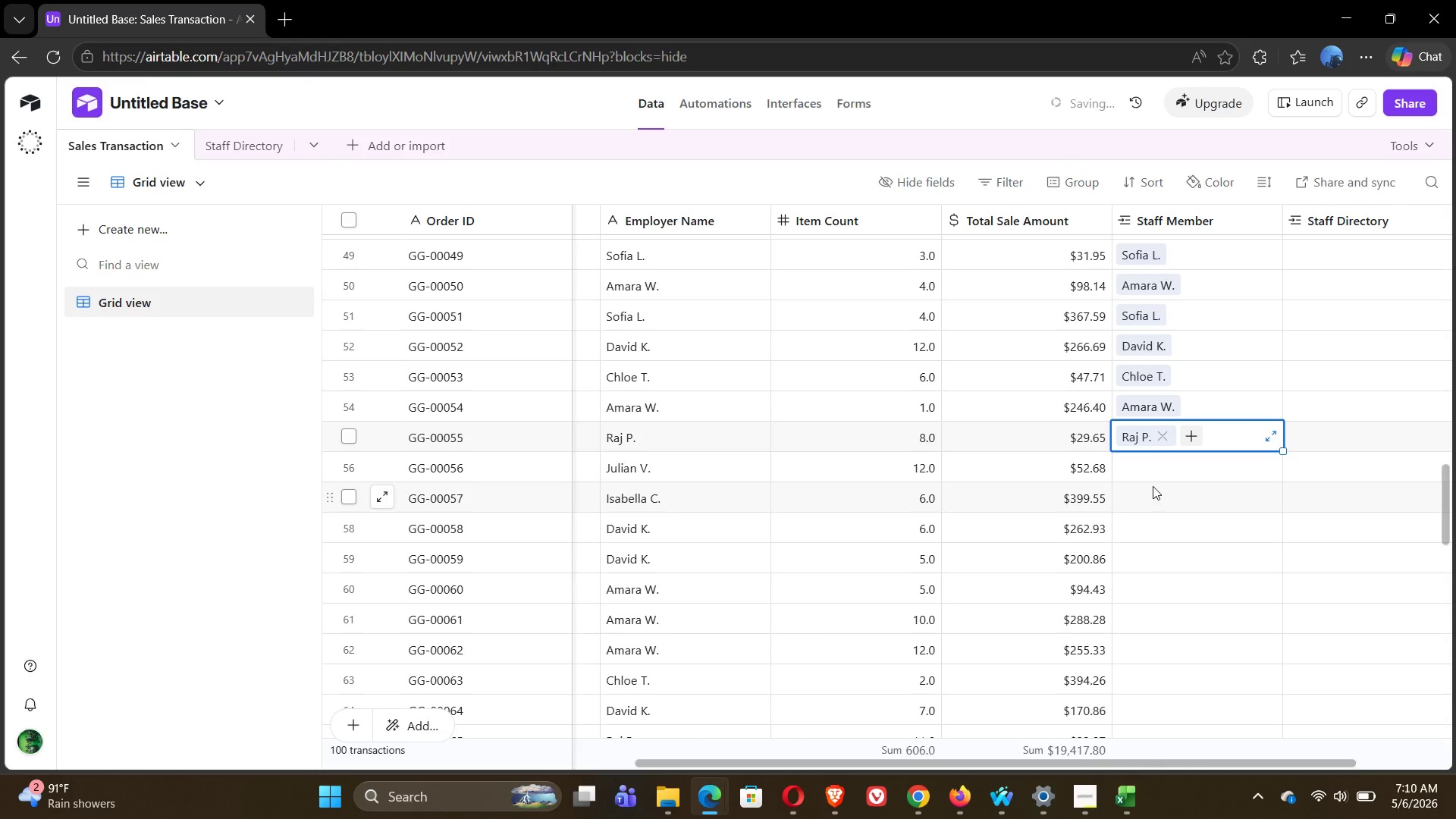 
left_click([1148, 475])
 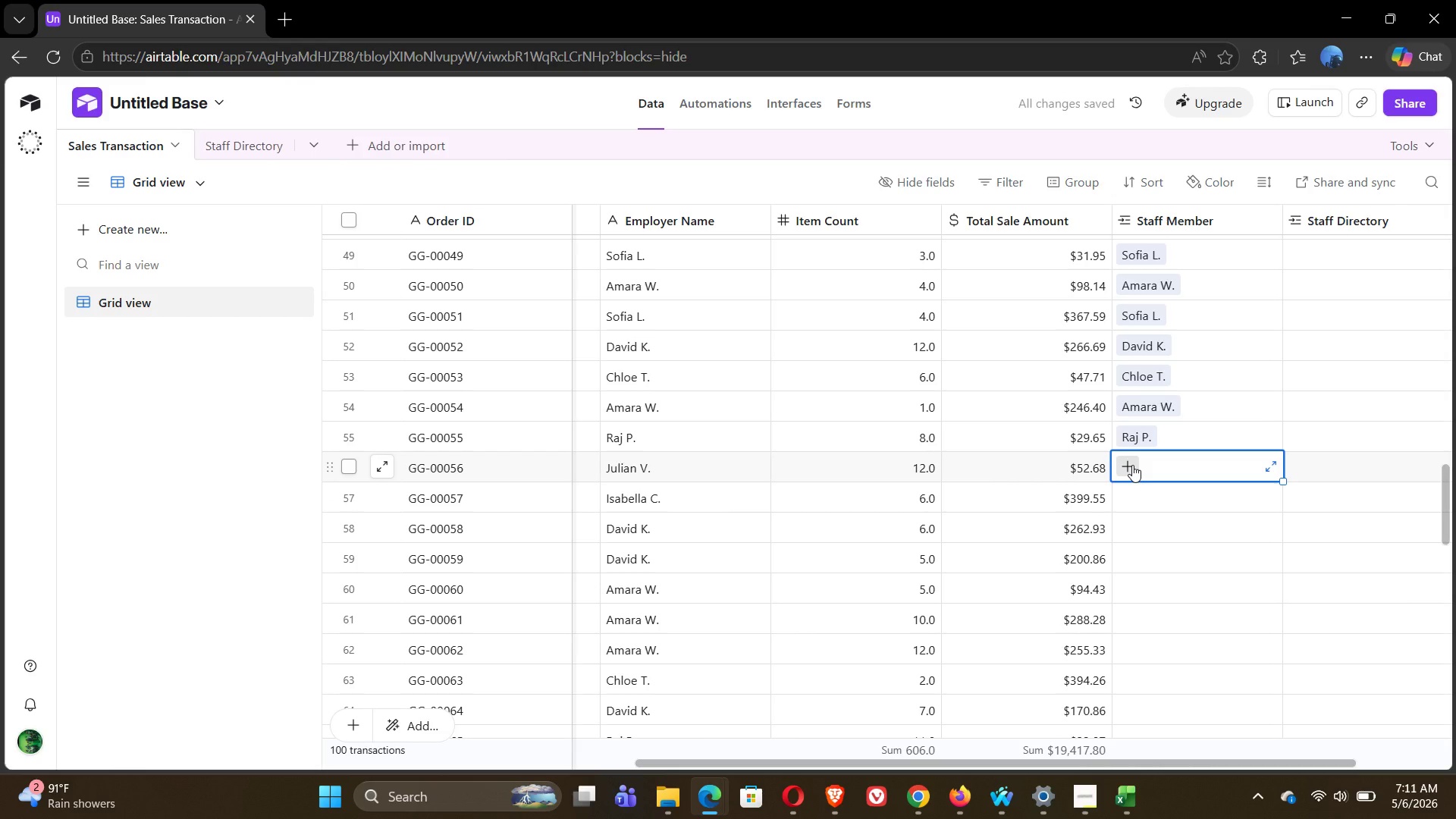 
left_click([1132, 465])
 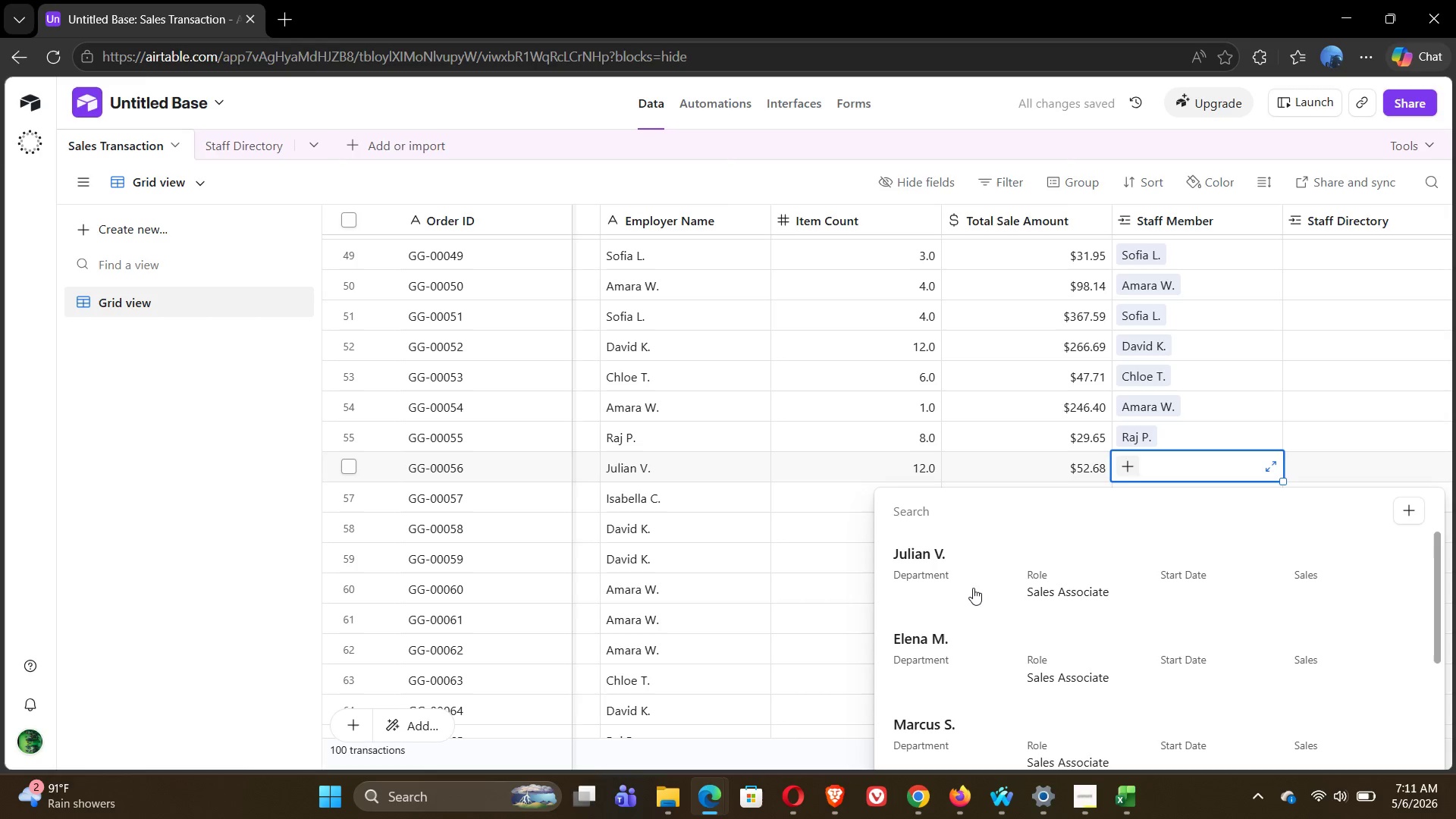 
wait(10.98)
 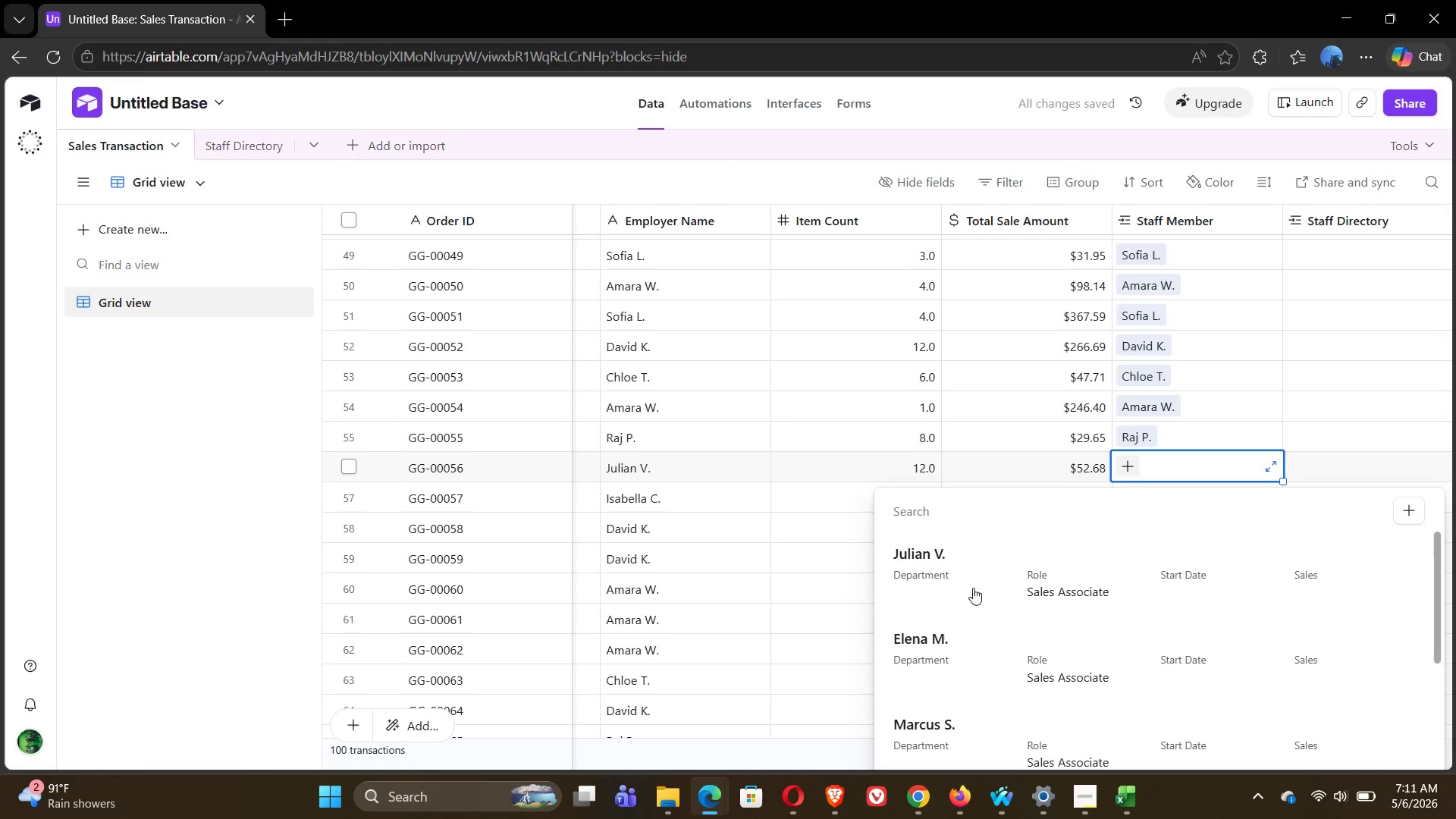 
left_click([1166, 466])
 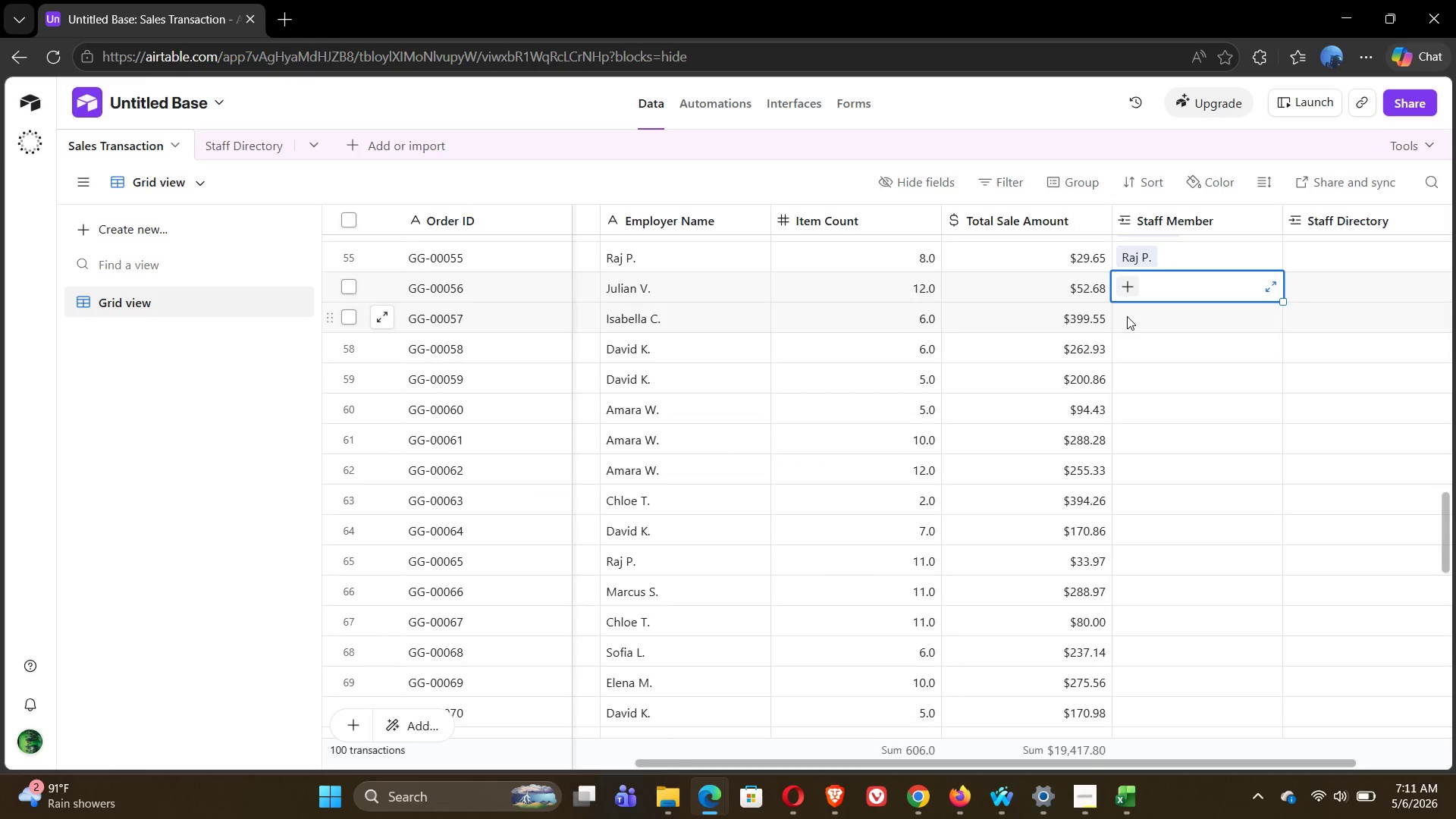 
left_click([1129, 290])
 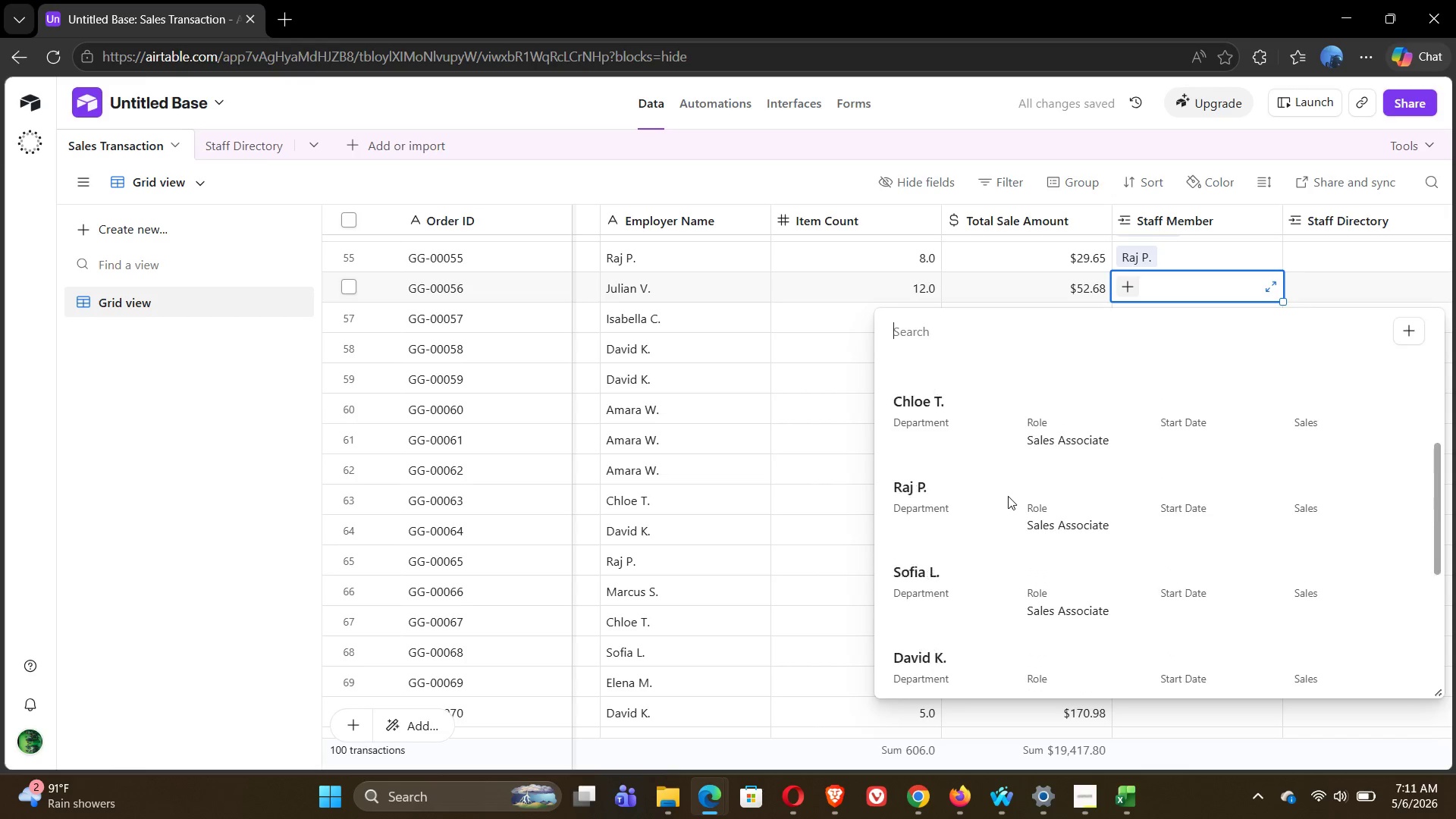 
wait(6.62)
 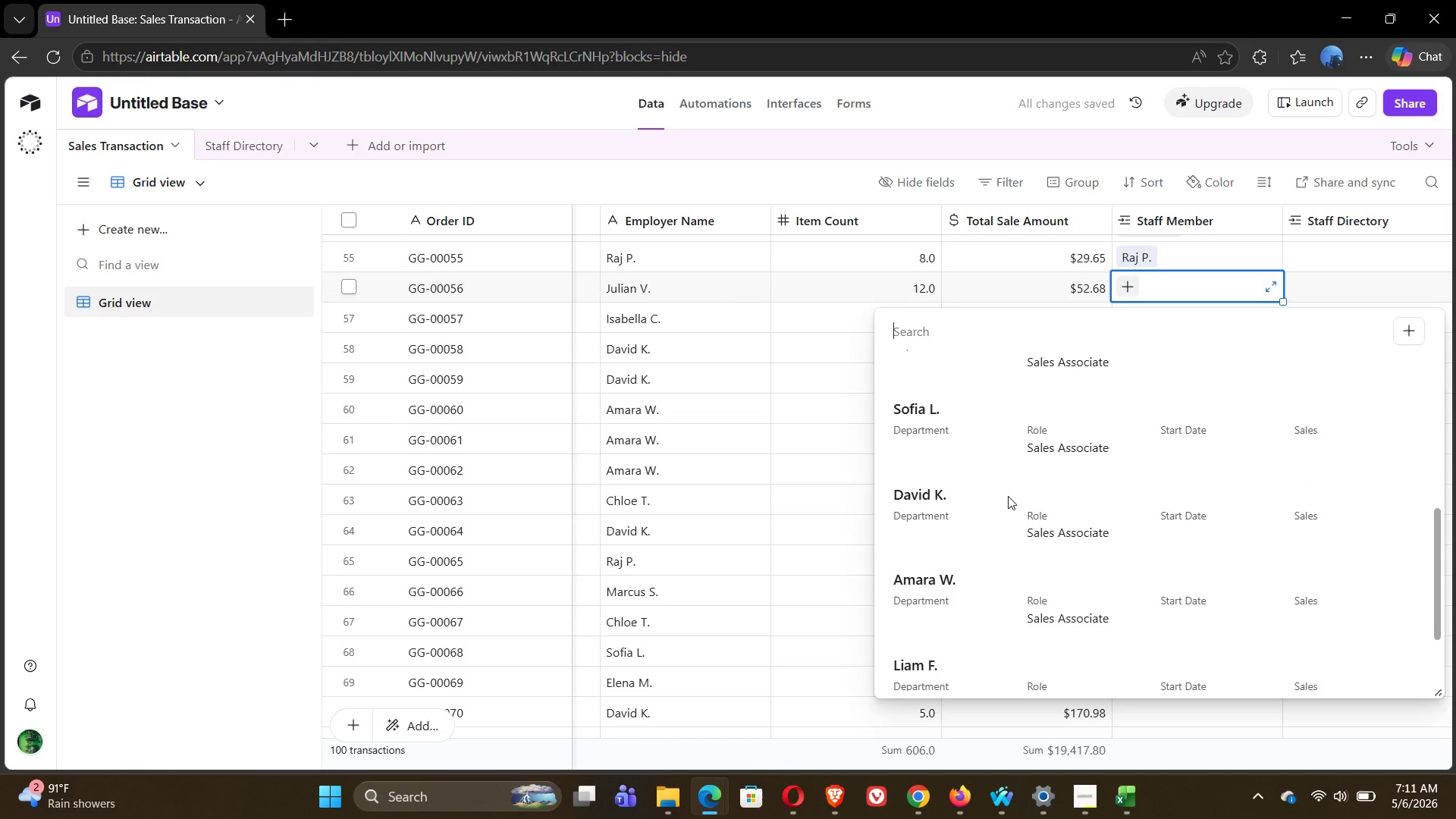 
left_click([930, 383])
 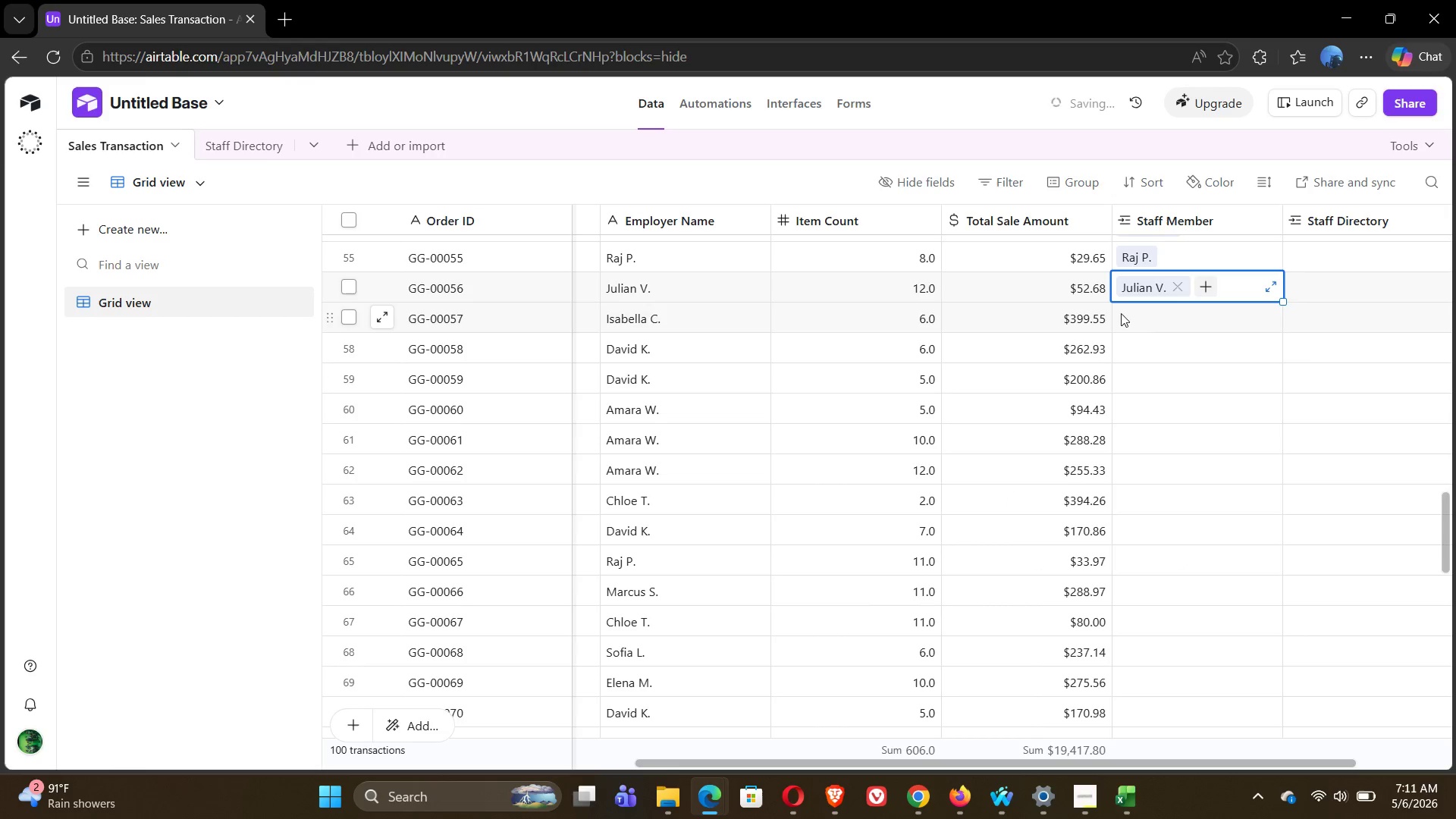 
left_click([1153, 323])
 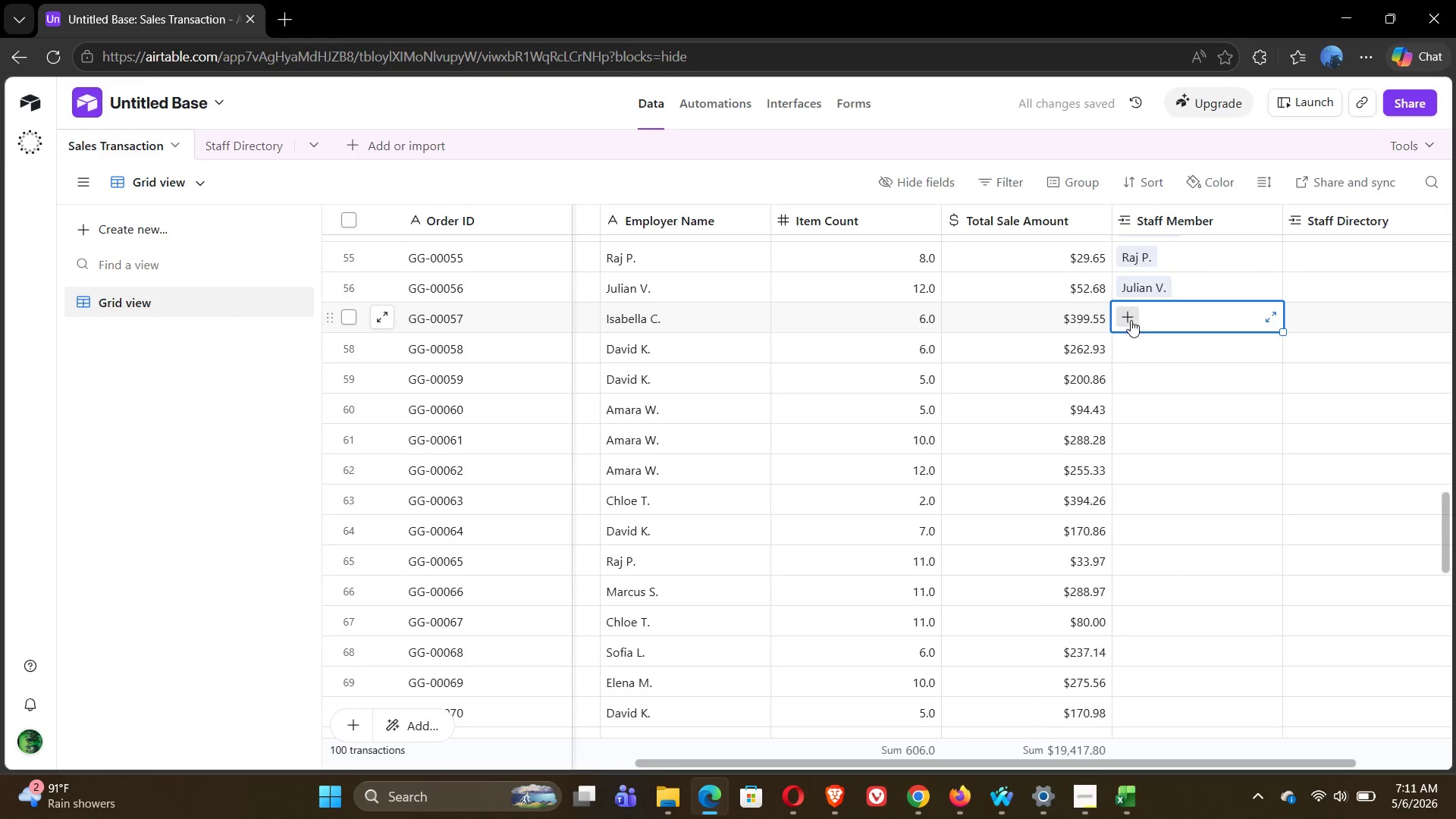 
left_click([1131, 320])
 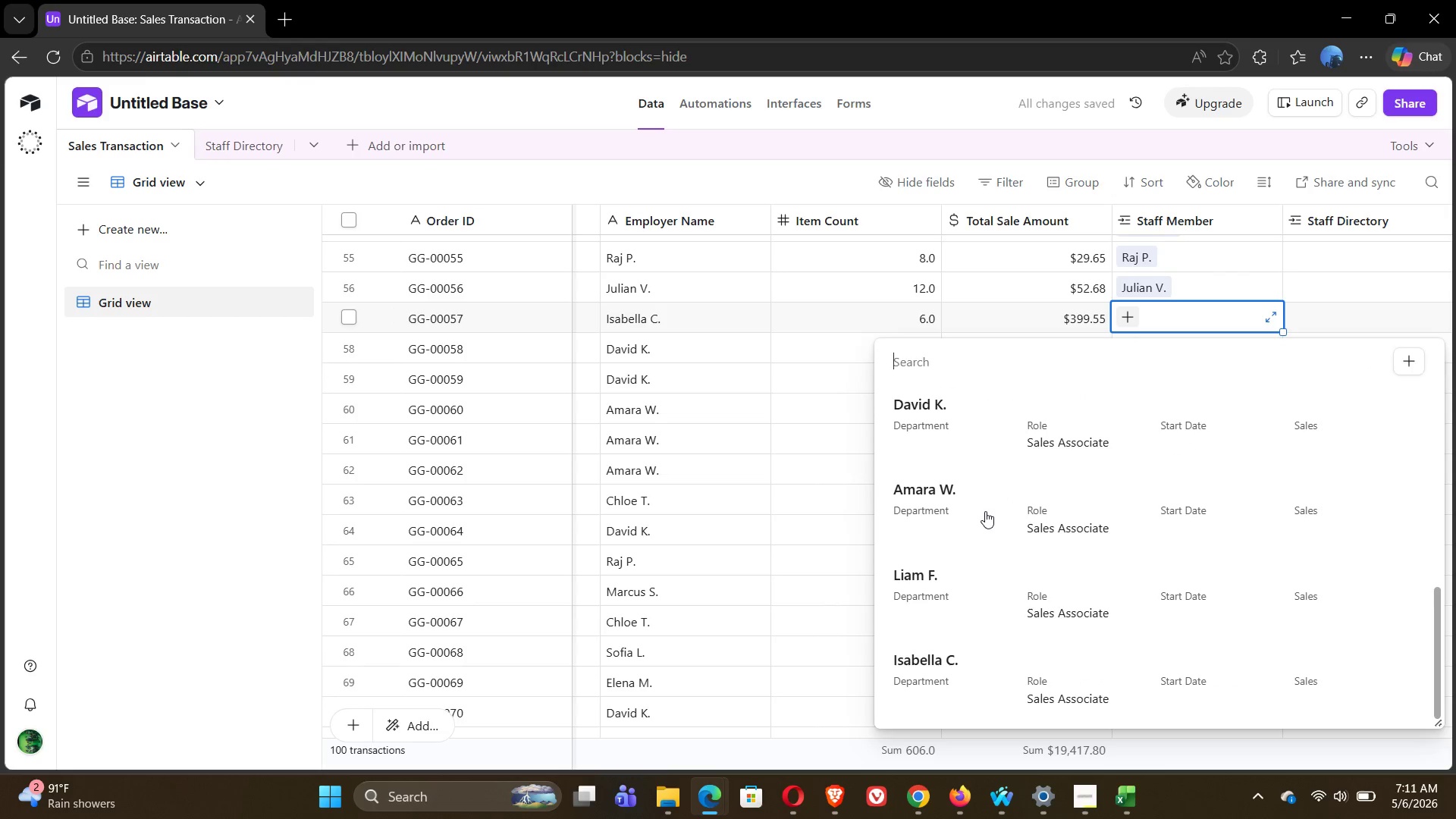 
left_click([941, 654])
 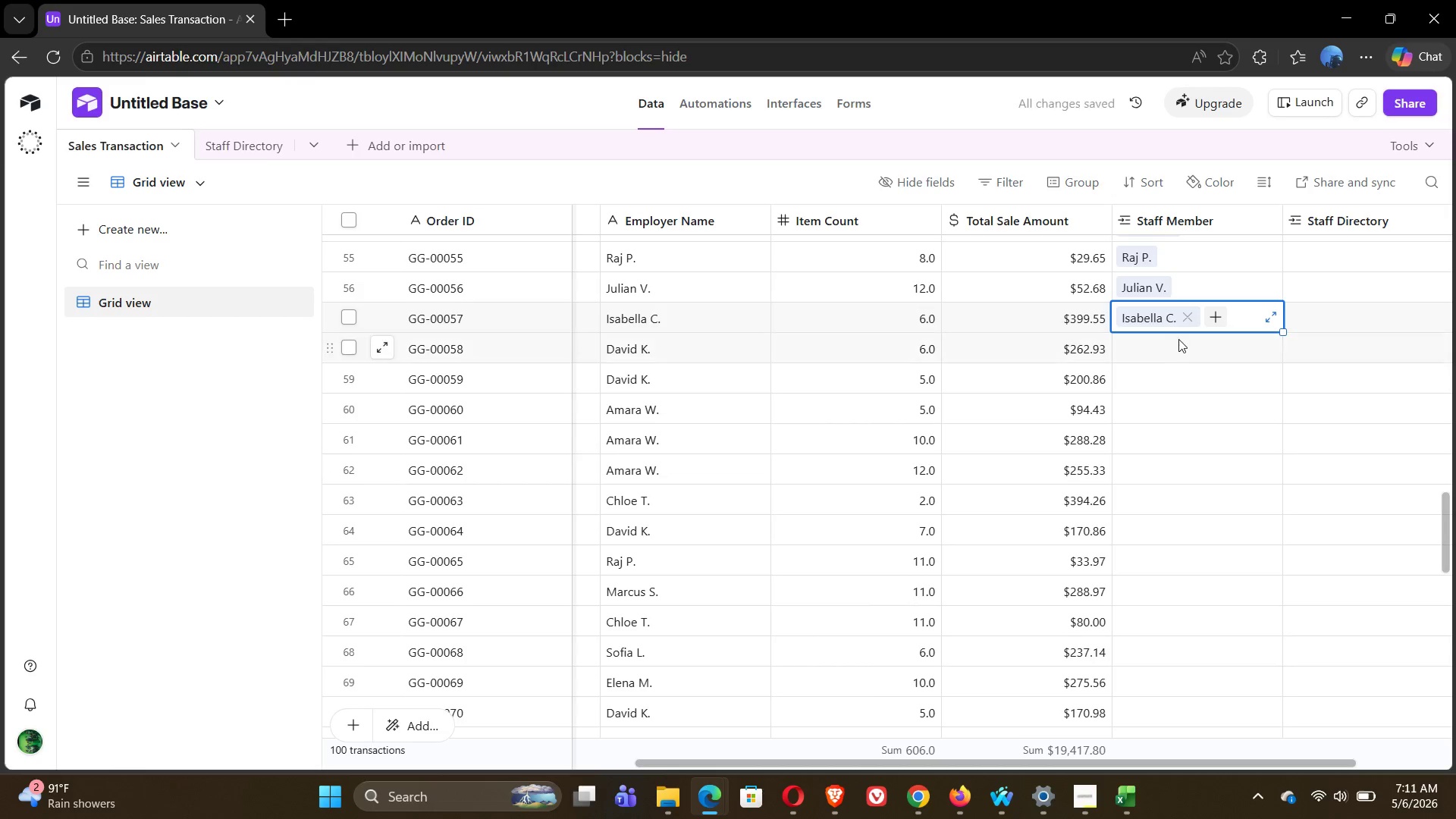 
left_click([1169, 353])
 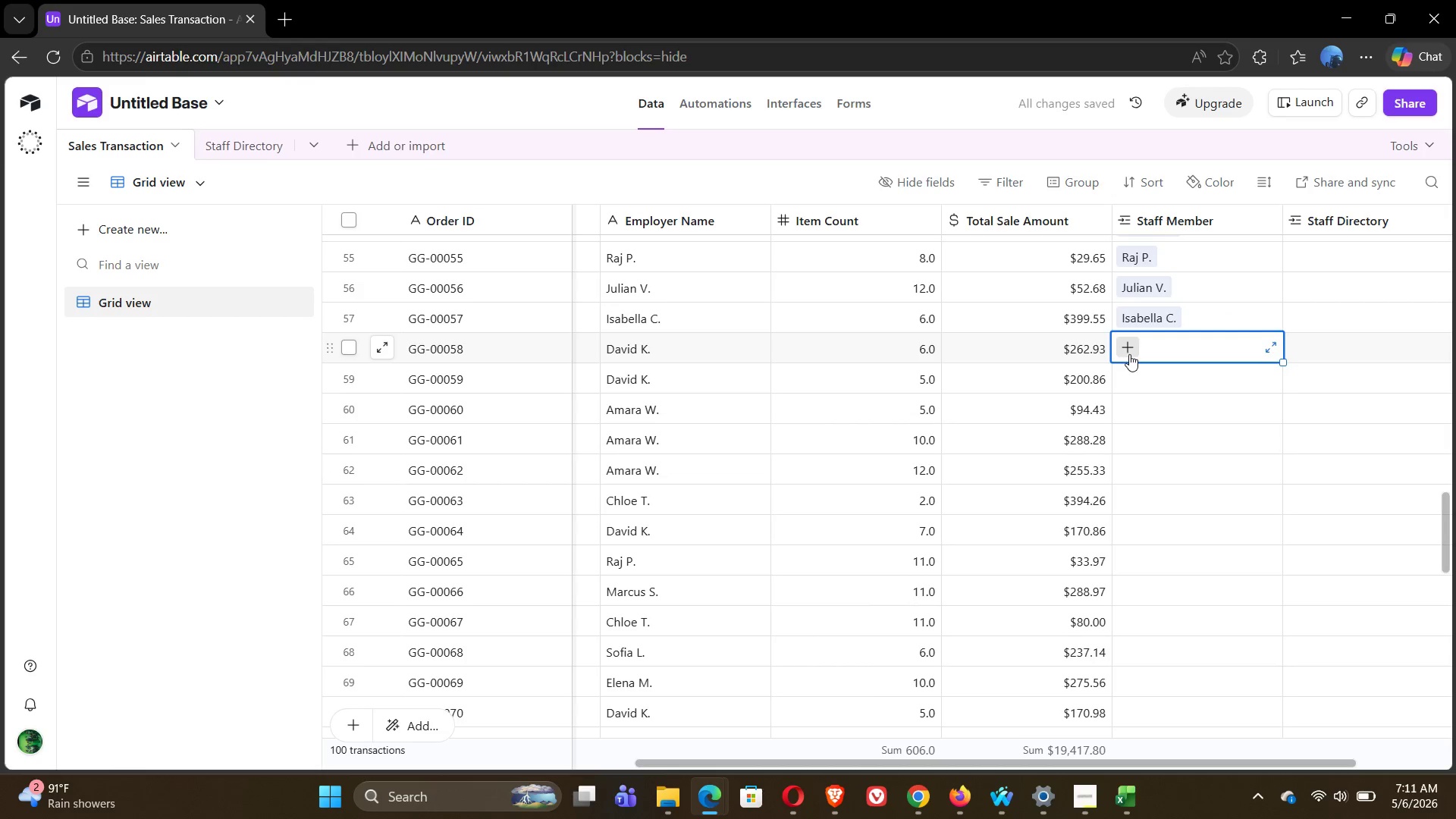 
left_click([1130, 354])
 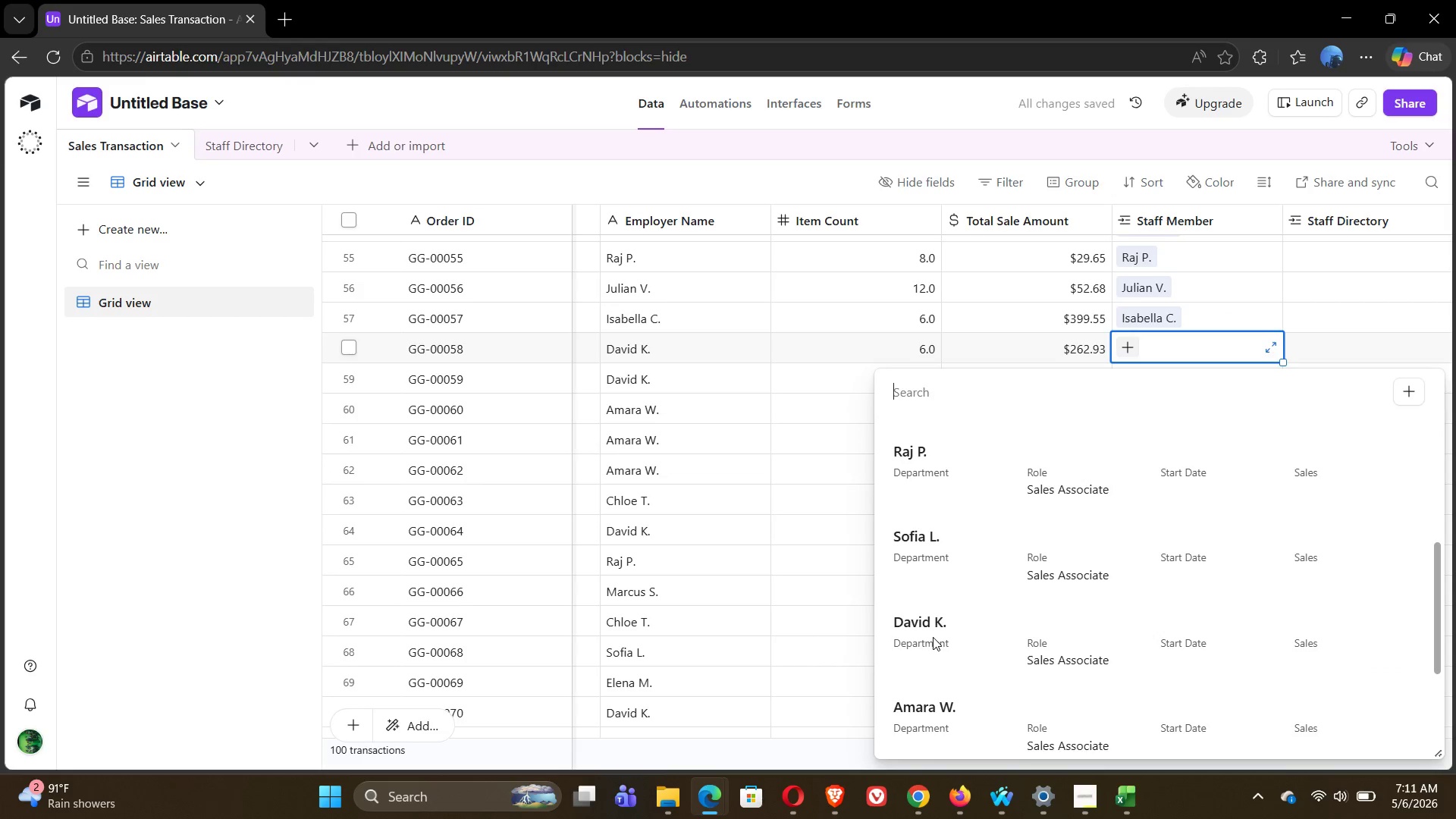 
left_click([930, 507])
 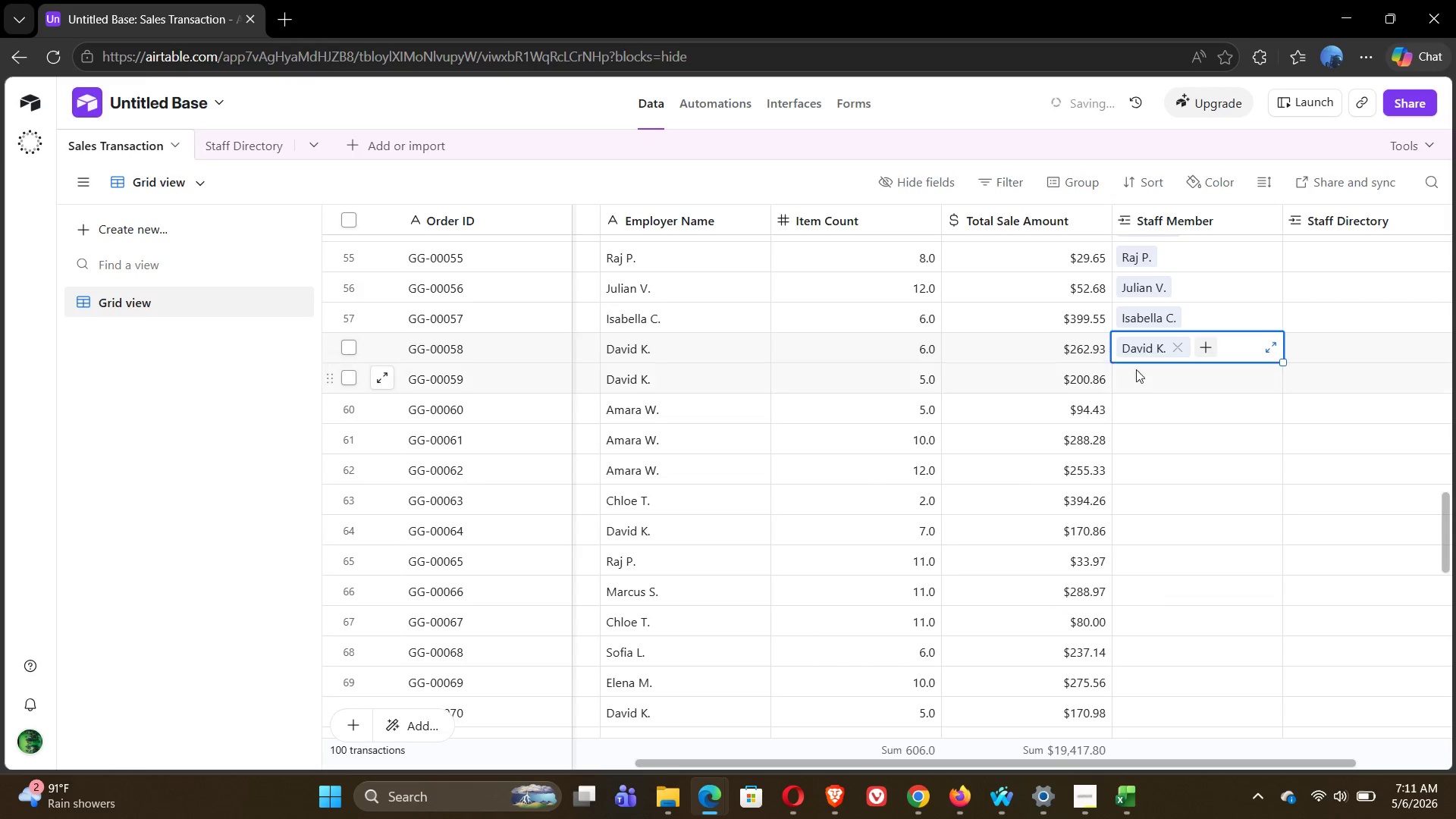 
left_click([1149, 381])
 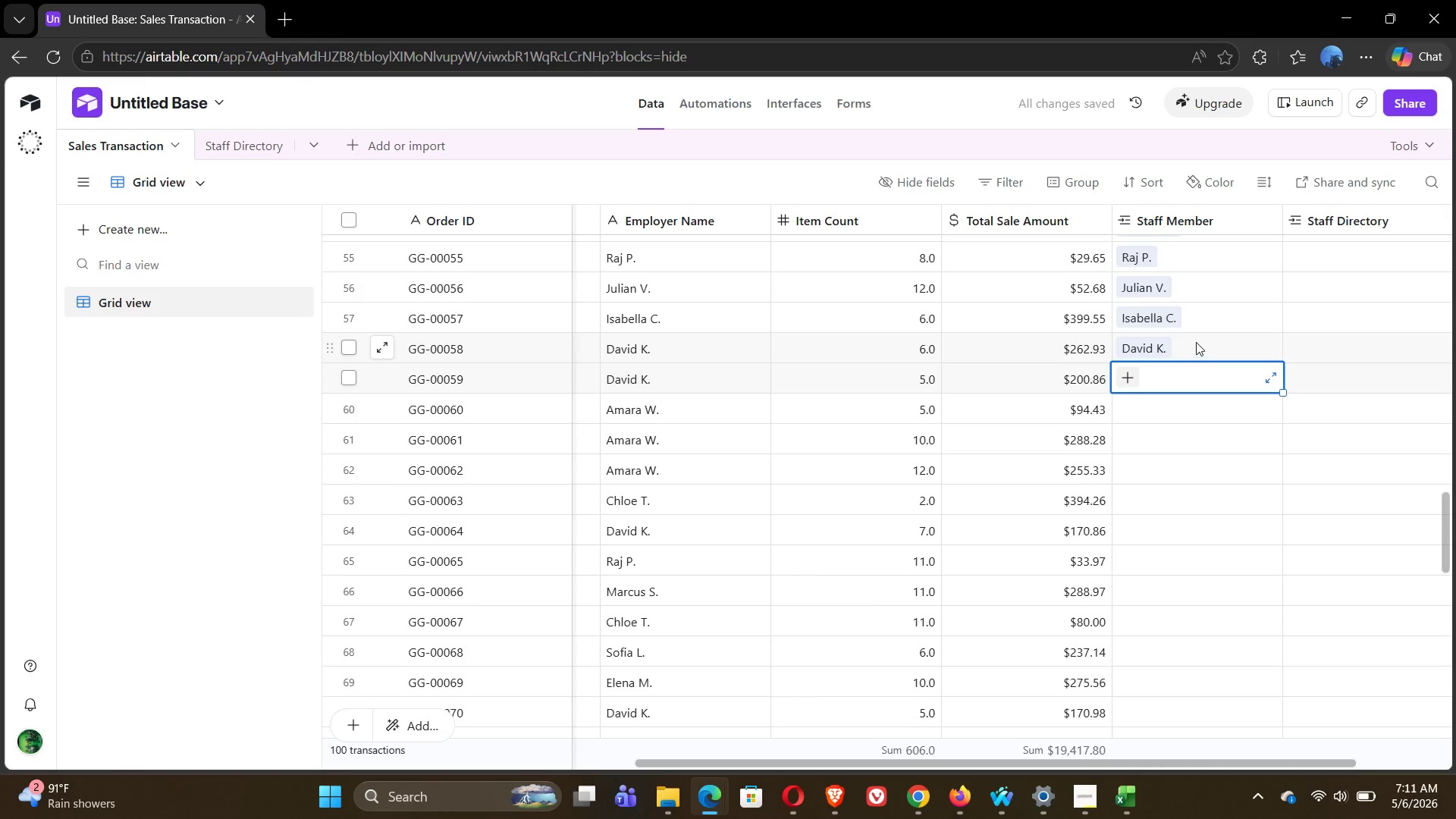 
left_click([1203, 340])
 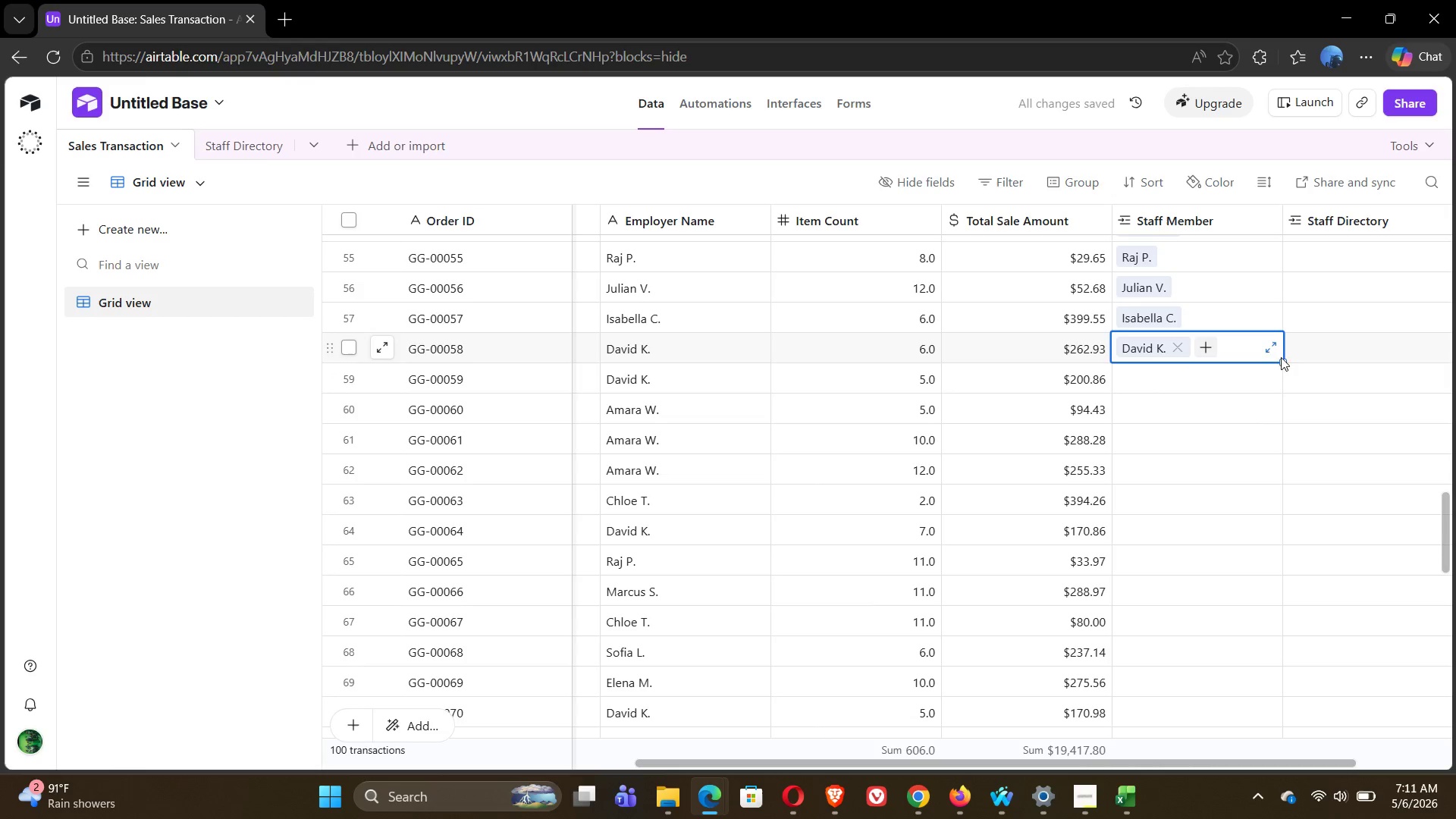 
left_click_drag(start_coordinate=[1281, 359], to_coordinate=[1280, 373])
 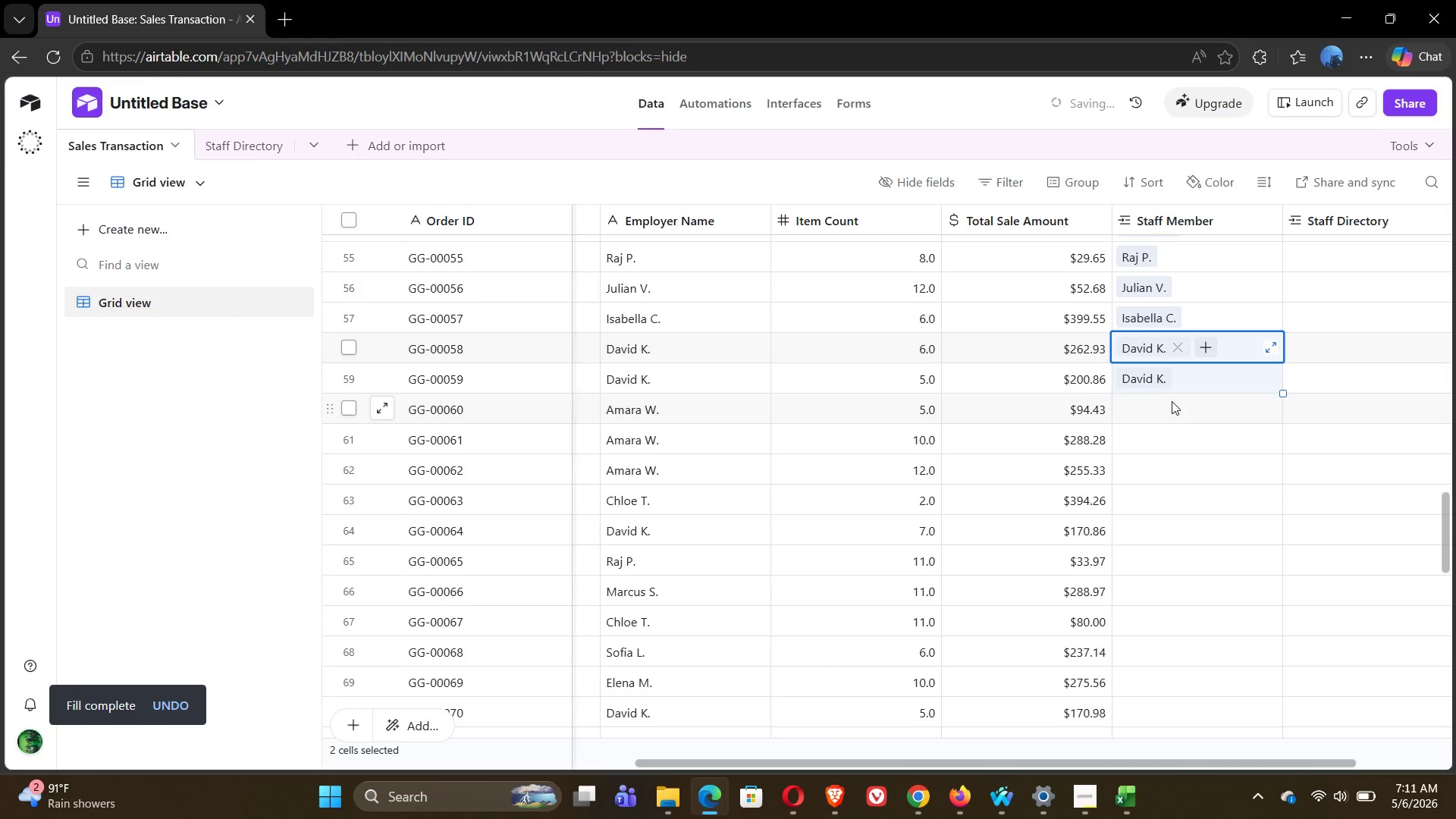 
left_click([1154, 404])
 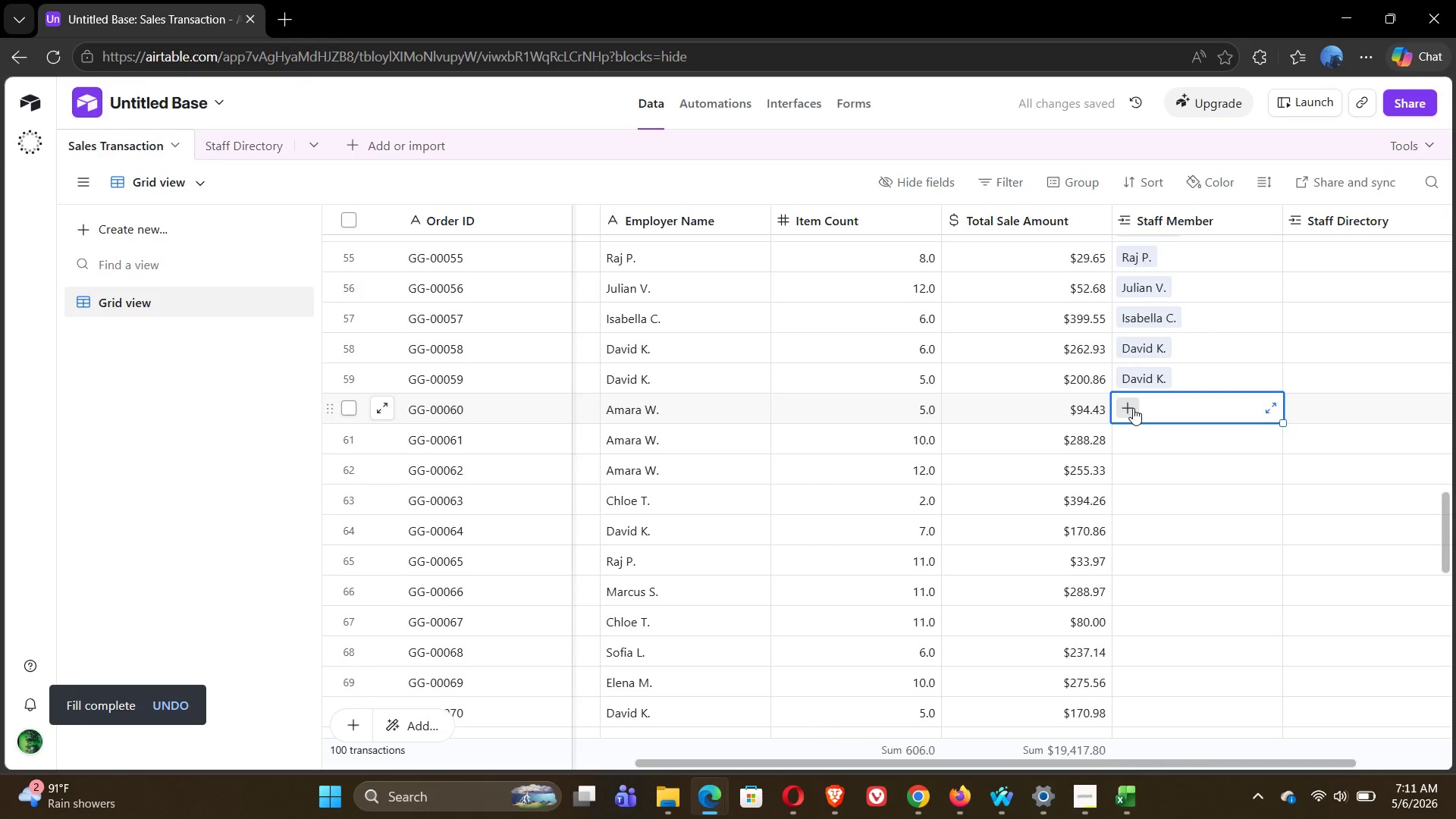 
left_click([1133, 408])
 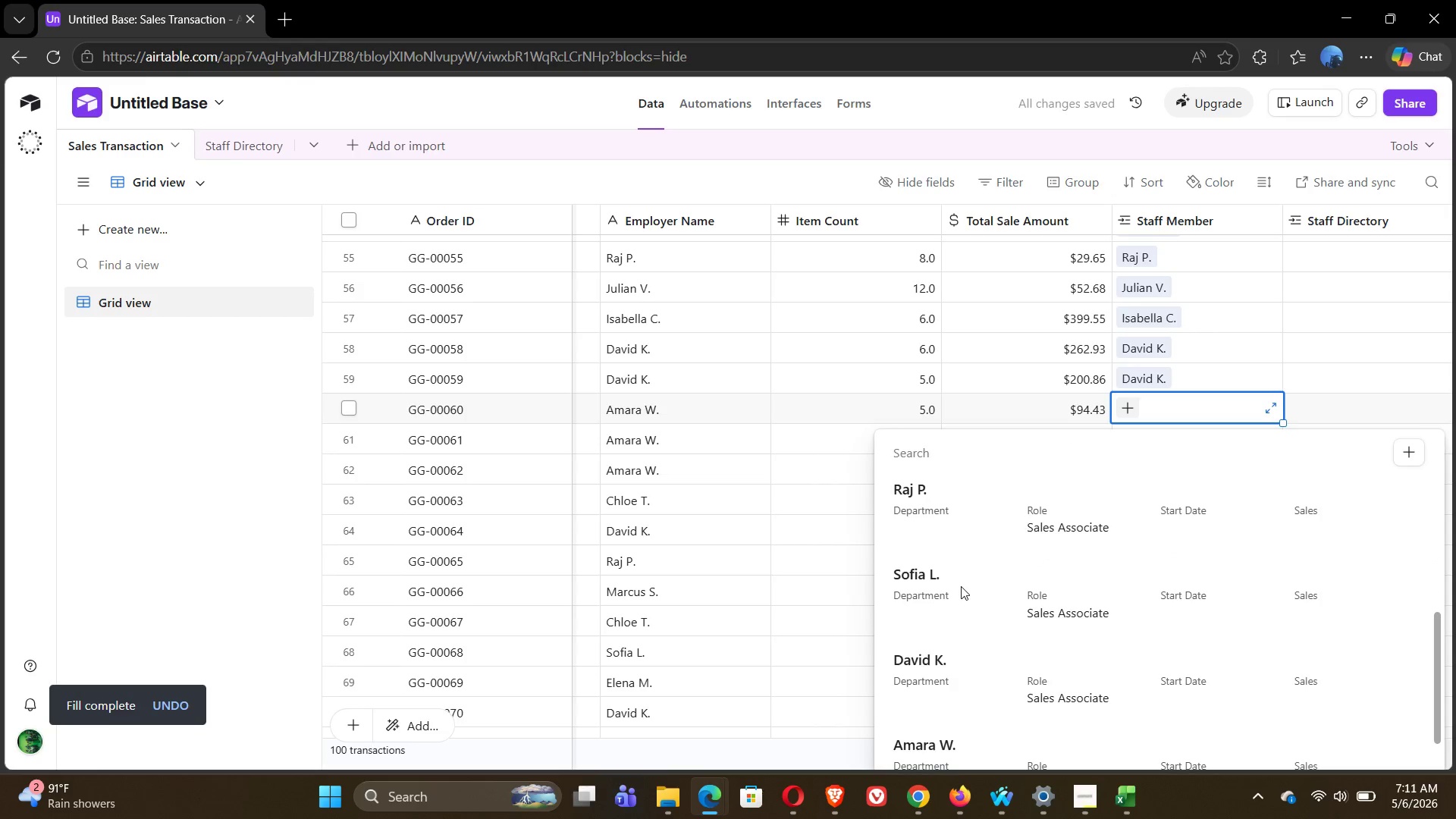 
left_click([929, 664])
 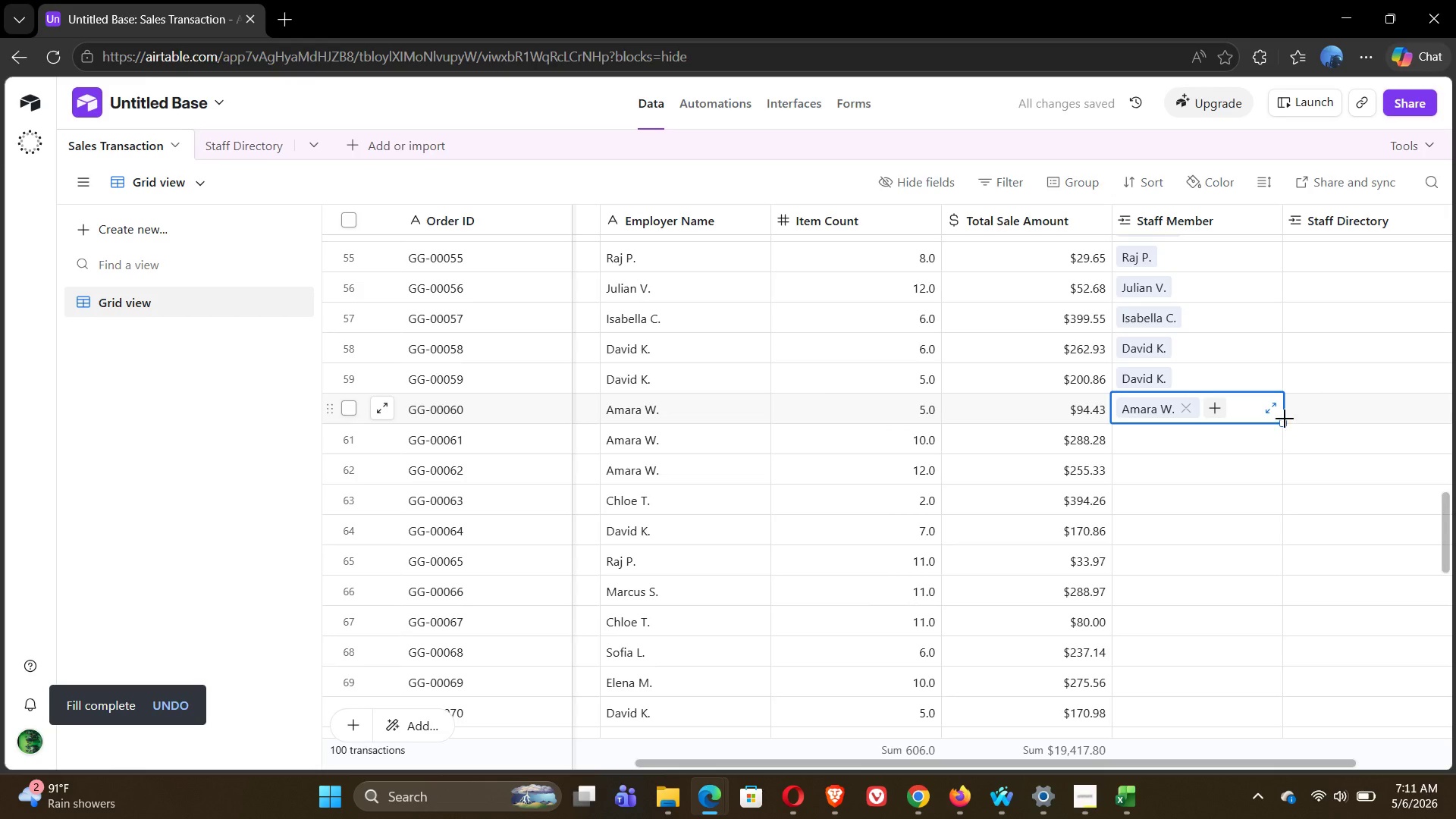 
left_click_drag(start_coordinate=[1283, 422], to_coordinate=[1282, 461])
 